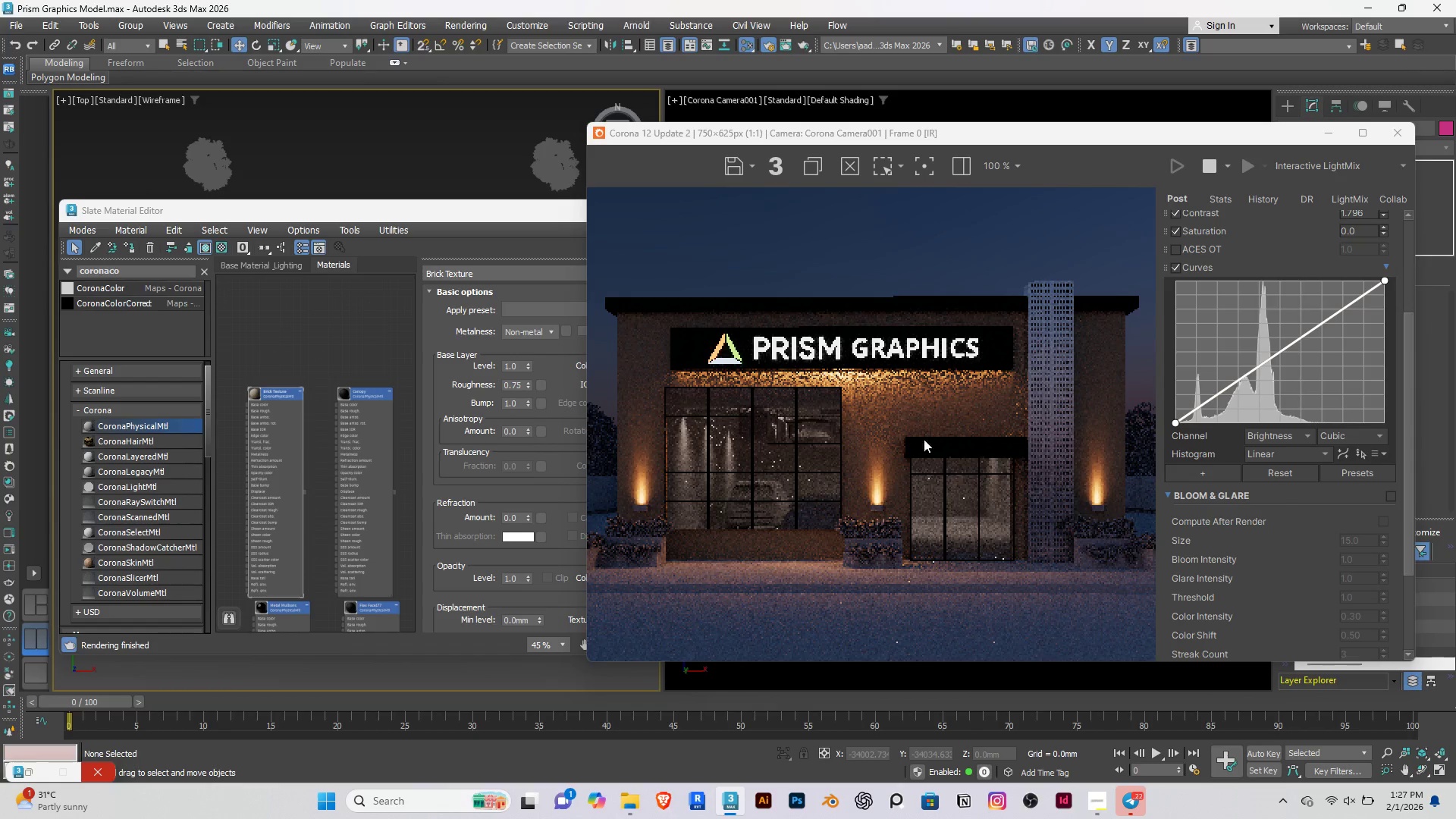 
left_click([1207, 169])
 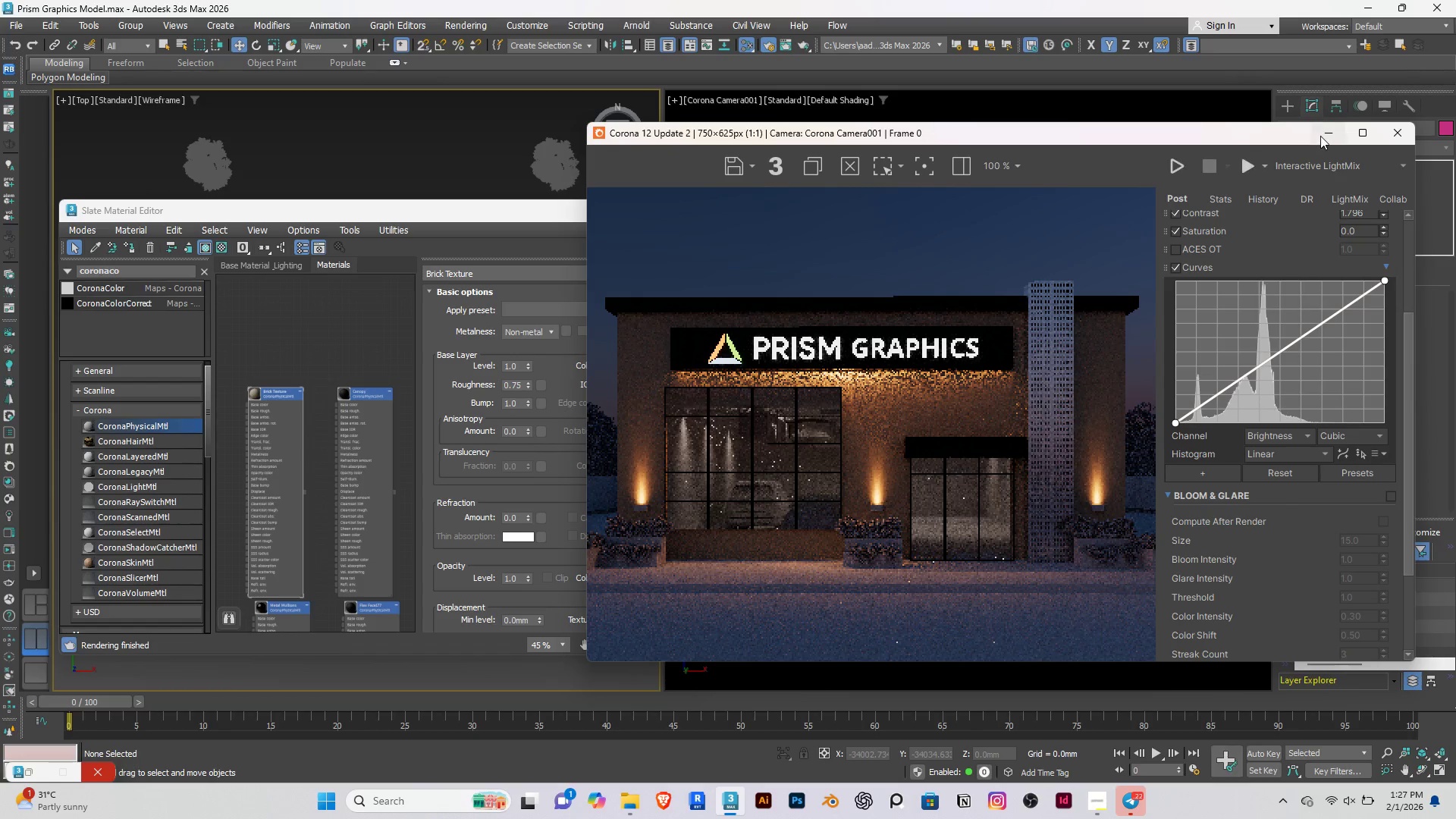 
left_click([1322, 136])
 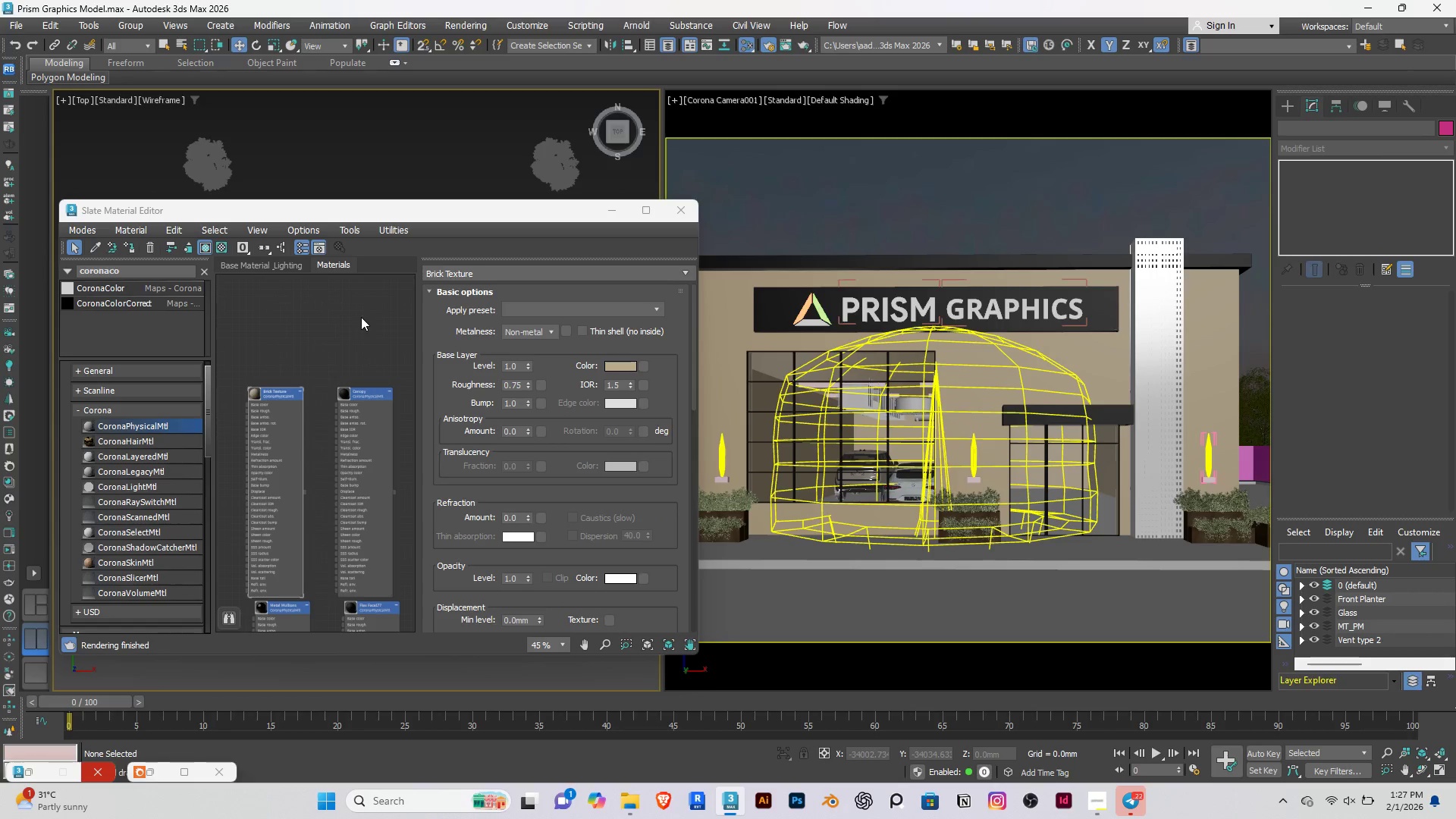 
left_click([348, 330])
 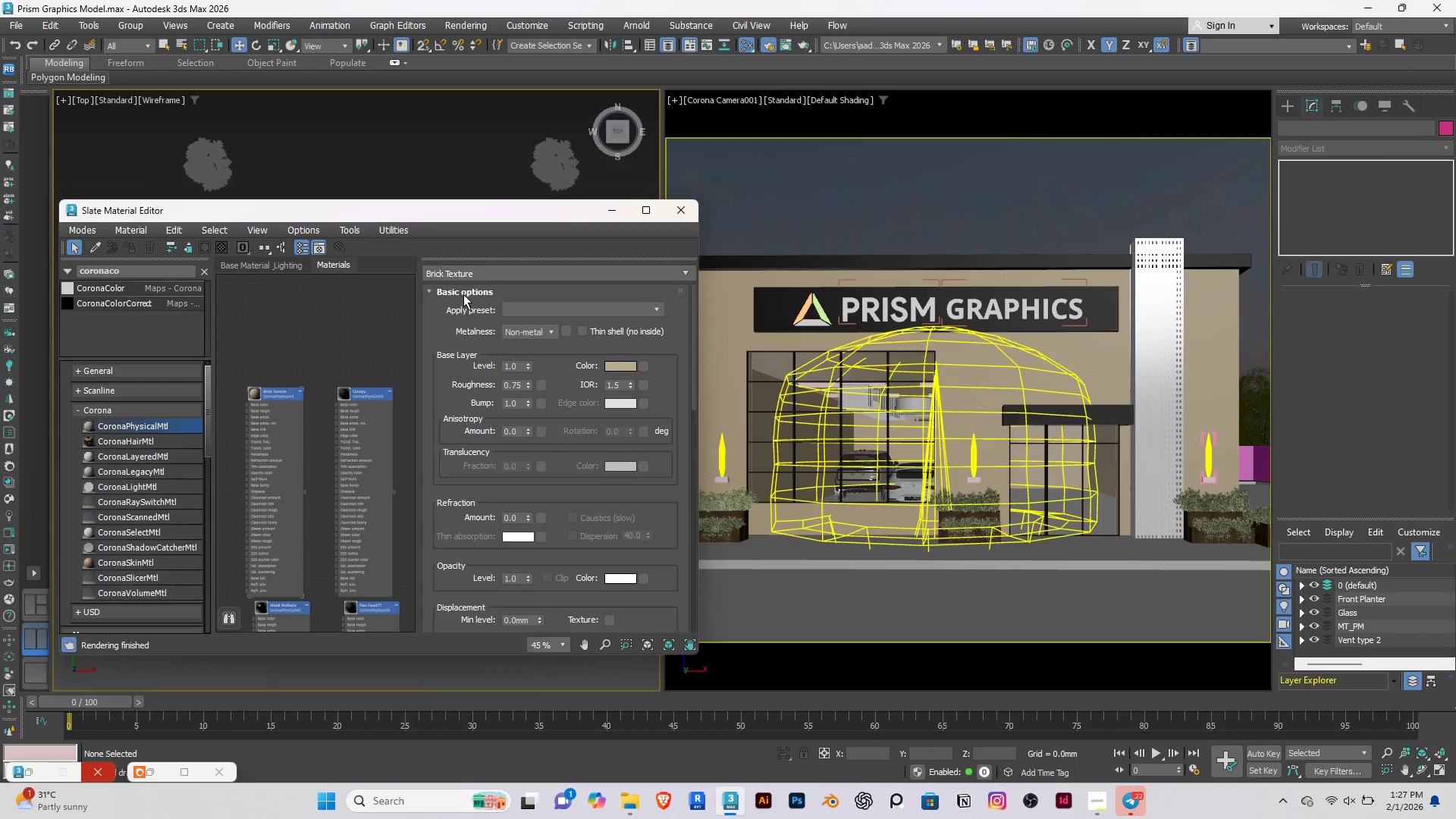 
left_click([608, 209])
 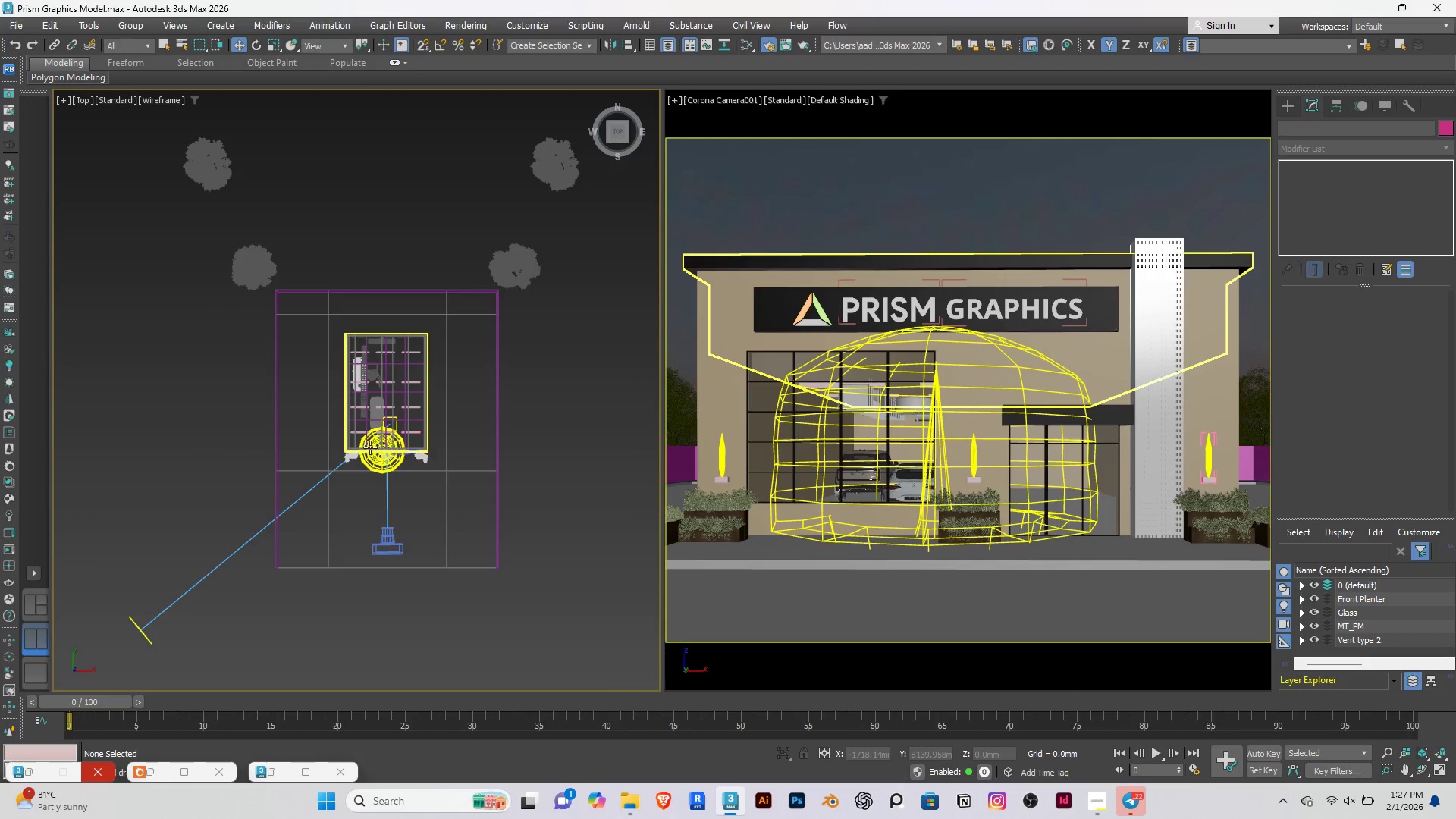 
scroll: coordinate [365, 485], scroll_direction: up, amount: 6.0
 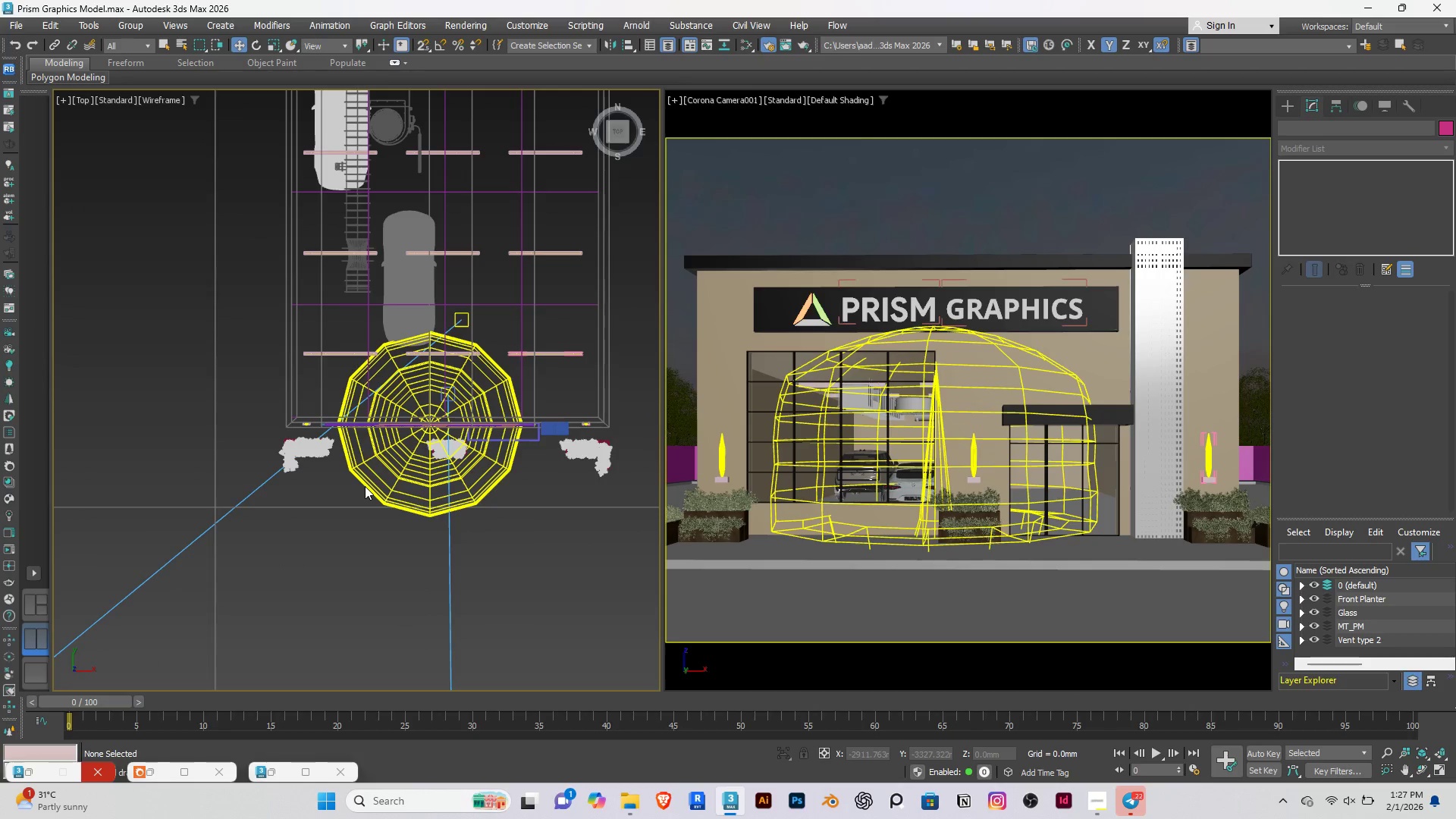 
hold_key(key=AltRight, duration=0.8)
 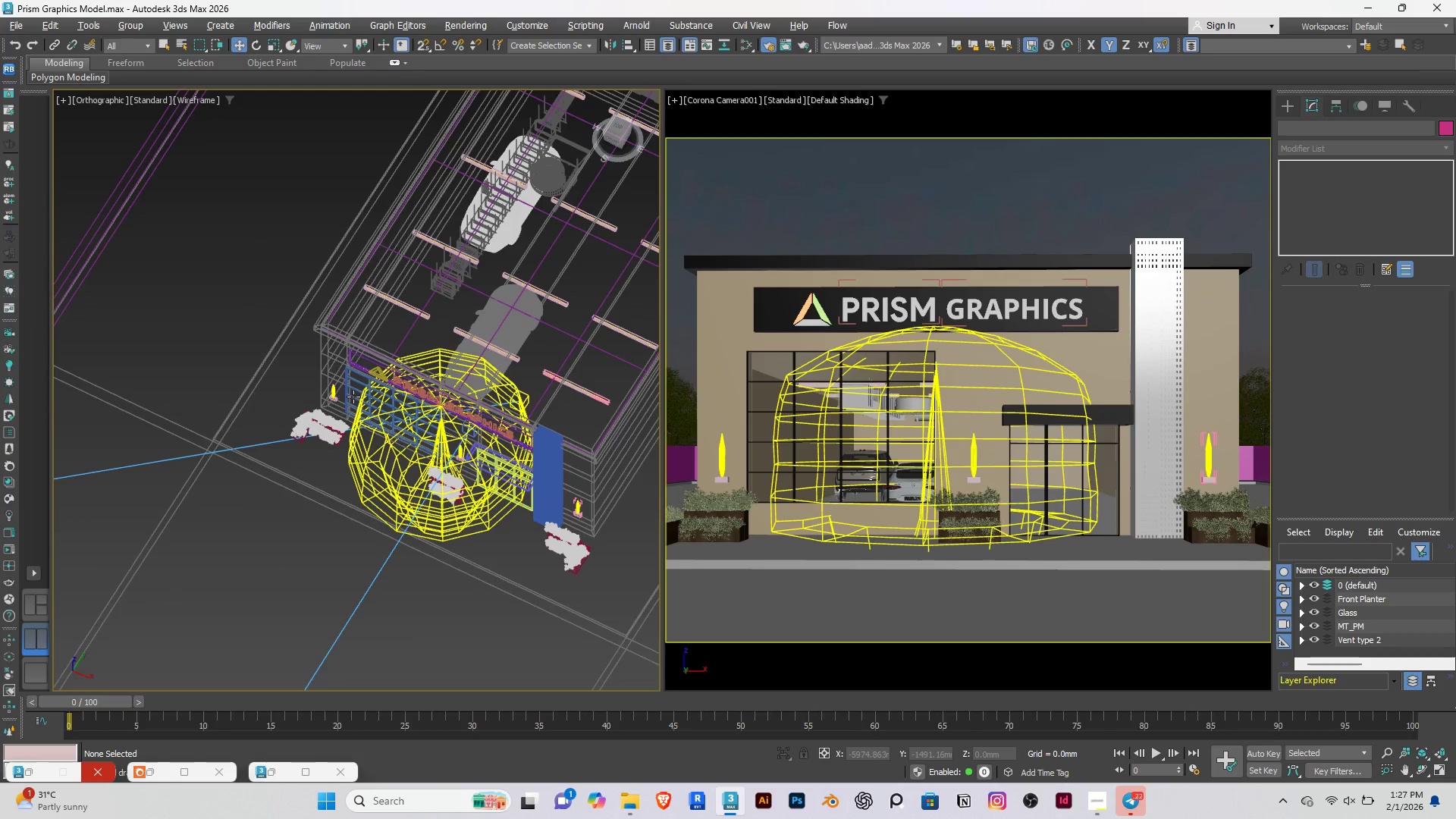 
hold_key(key=AltRight, duration=1.5)
 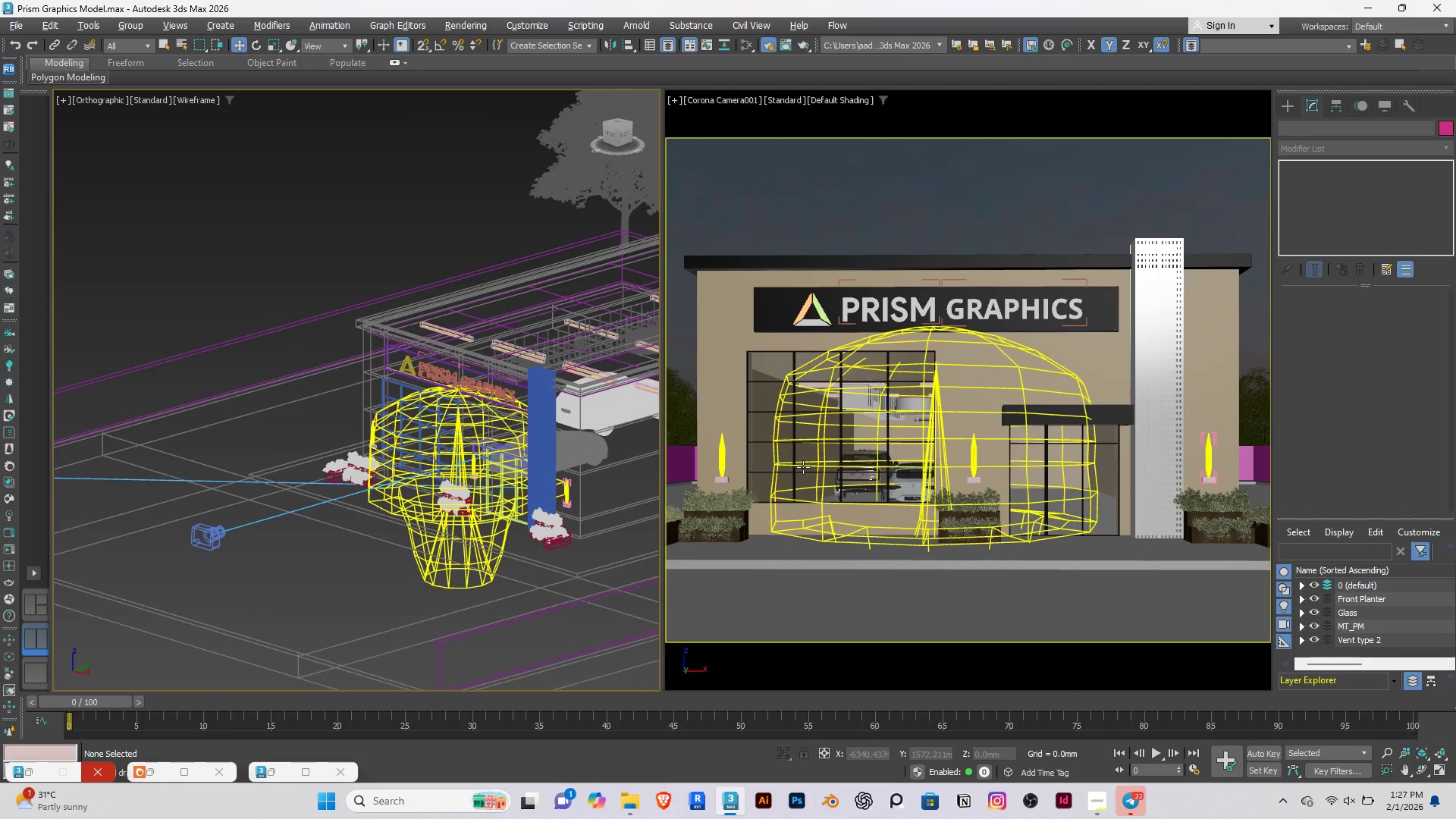 
key(Alt+AltRight)
 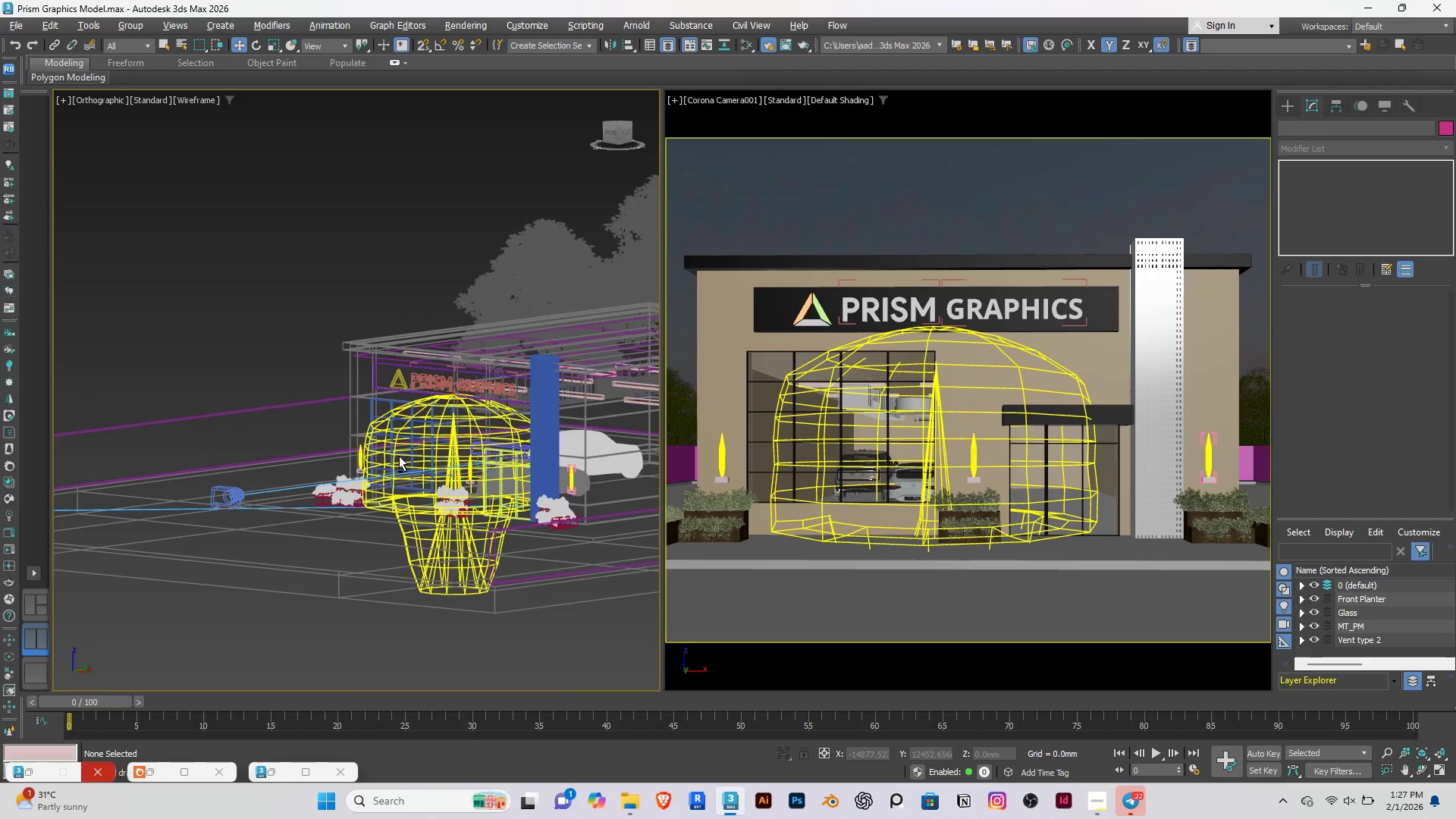 
key(Alt+AltRight)
 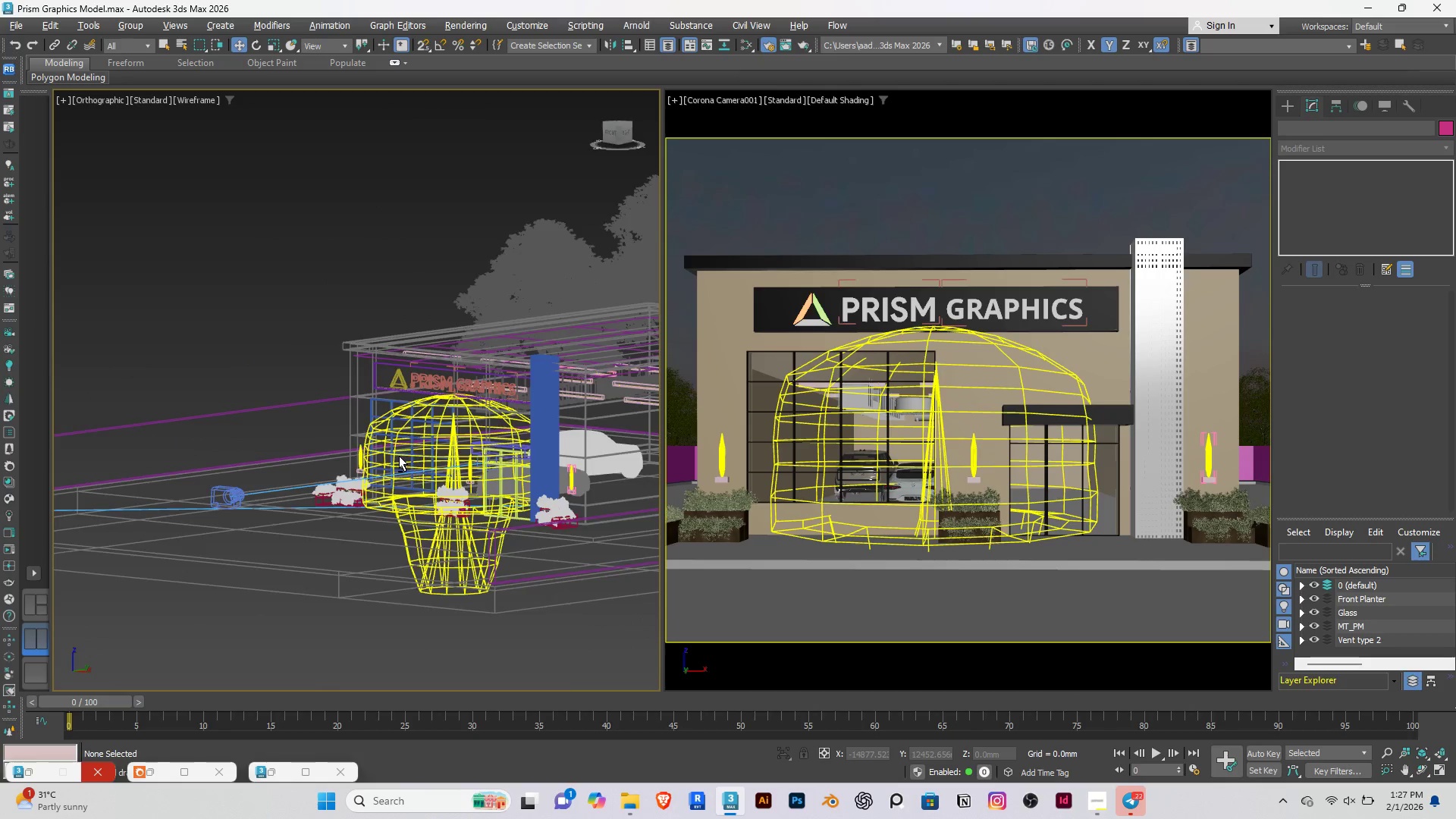 
key(Alt+AltRight)
 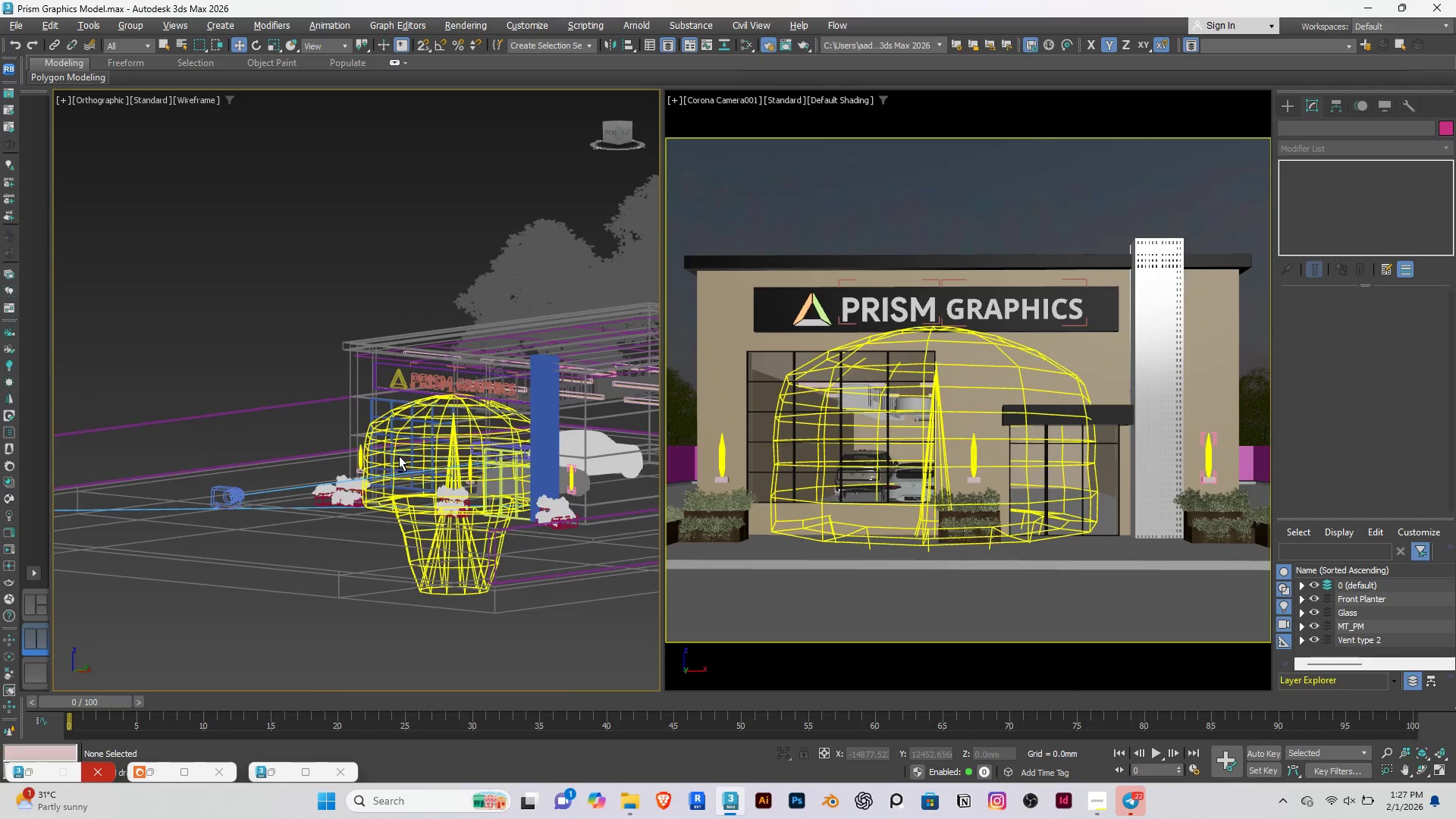 
key(Alt+AltRight)
 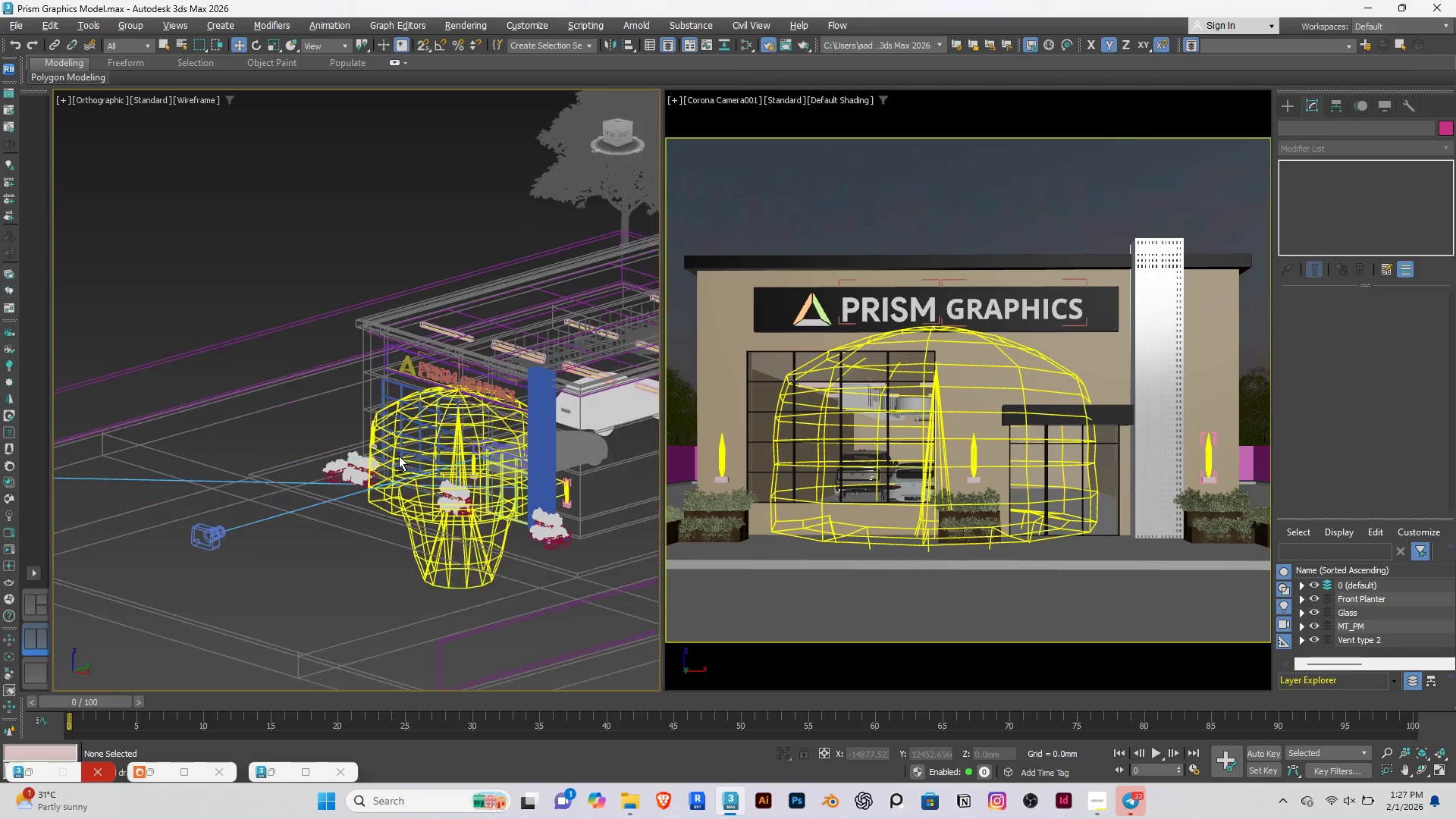 
key(Alt+AltRight)
 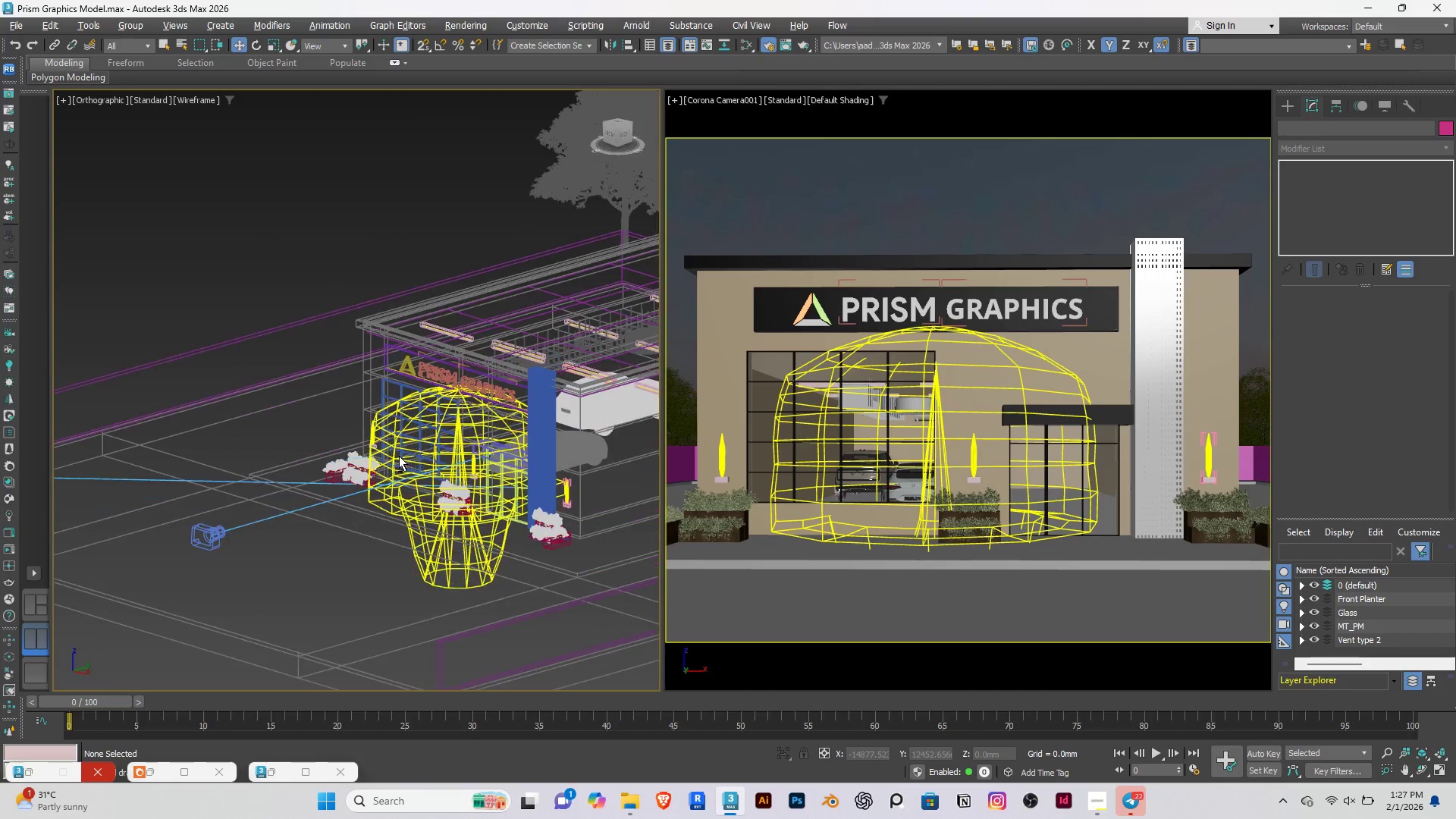 
key(Alt+AltRight)
 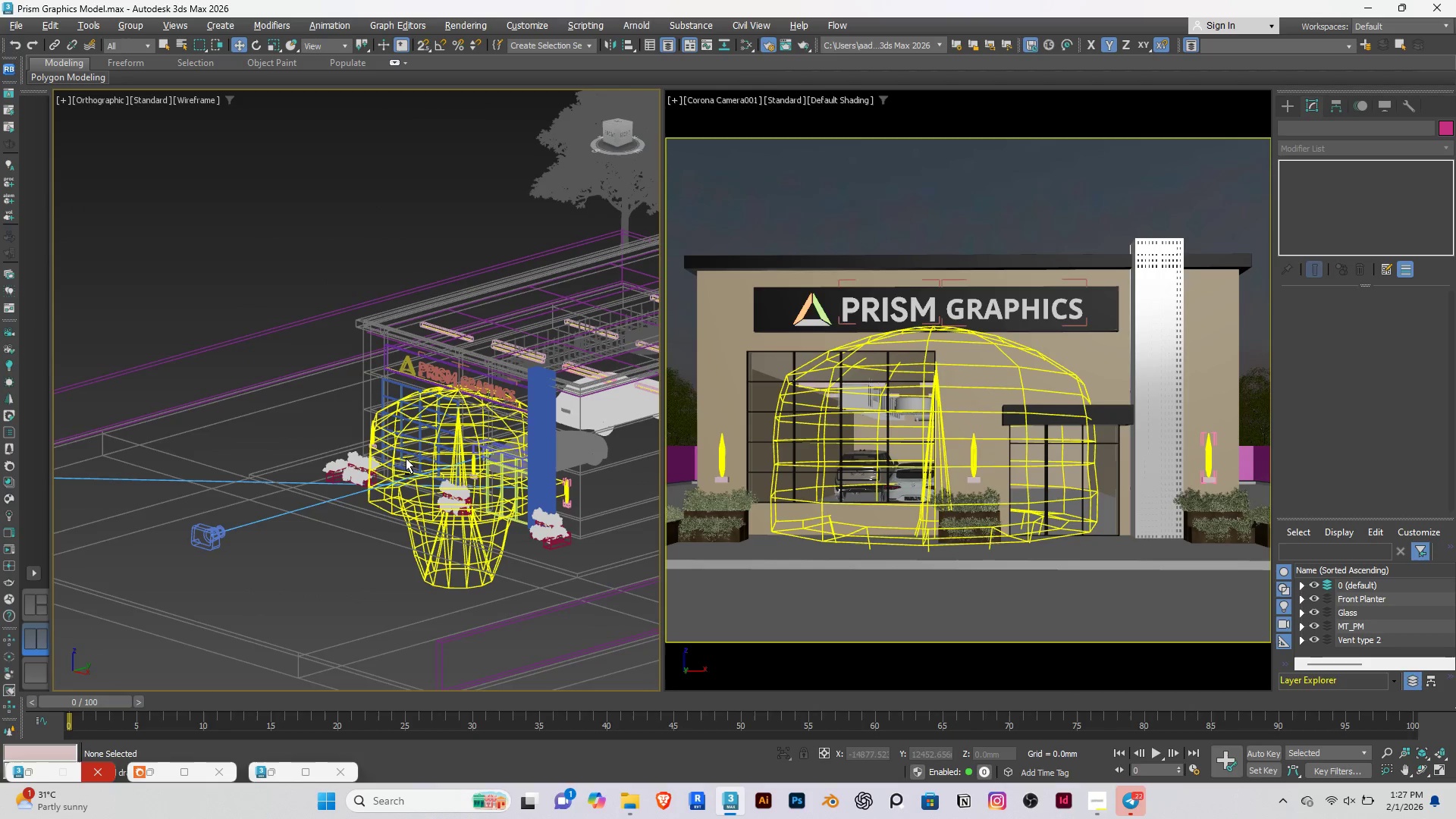 
key(Alt+AltRight)
 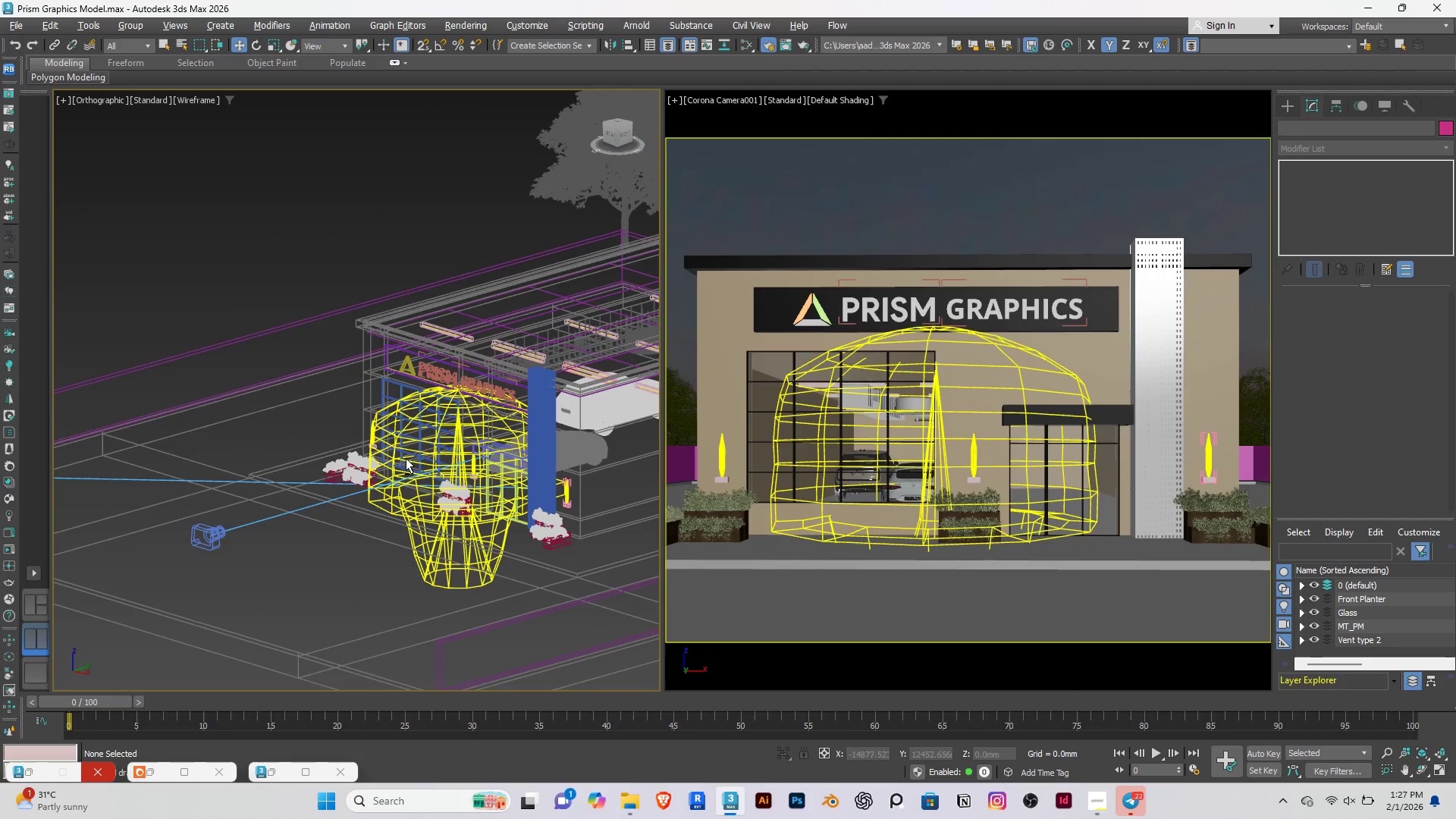 
key(Alt+AltRight)
 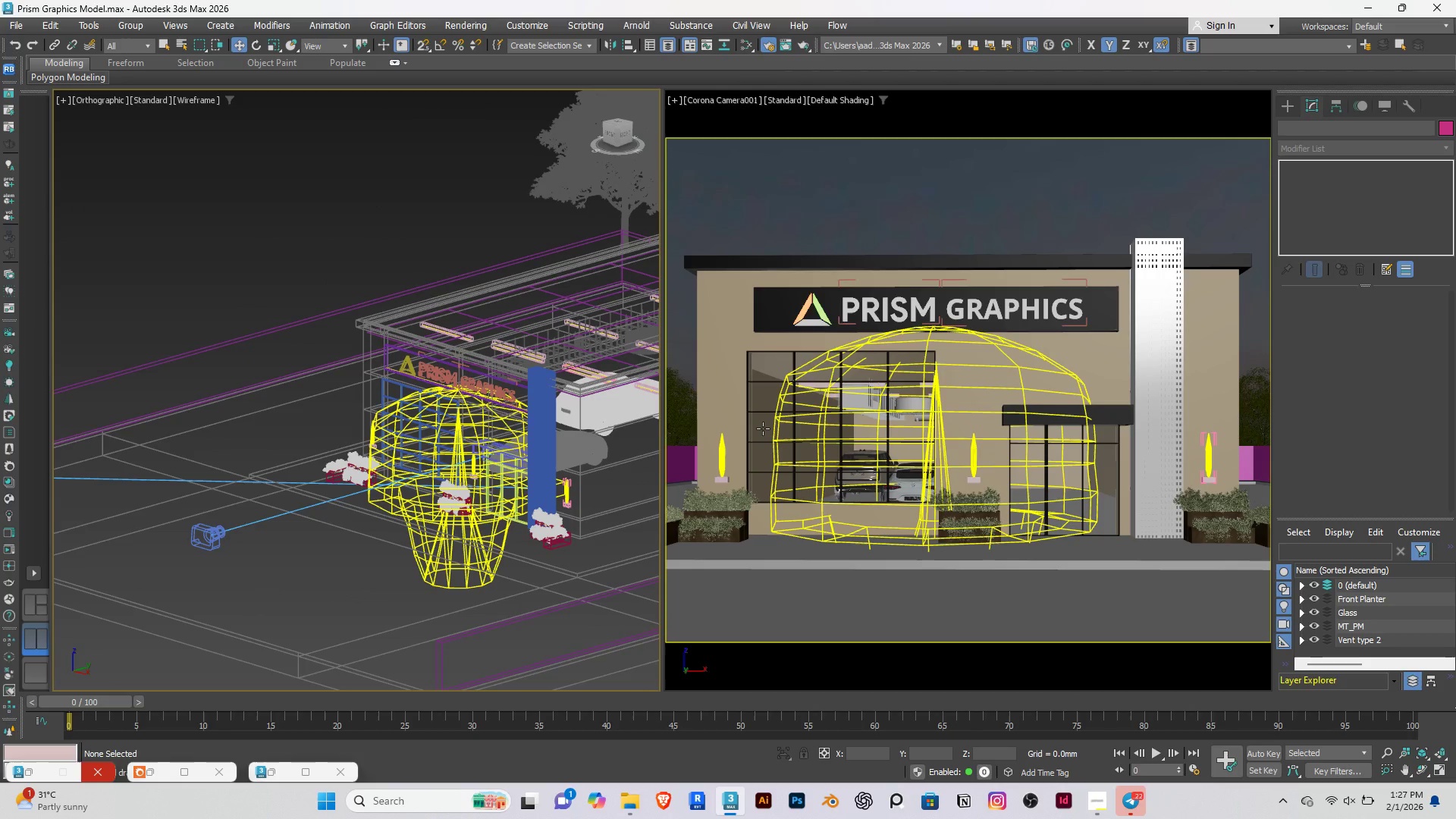 
left_click([763, 428])
 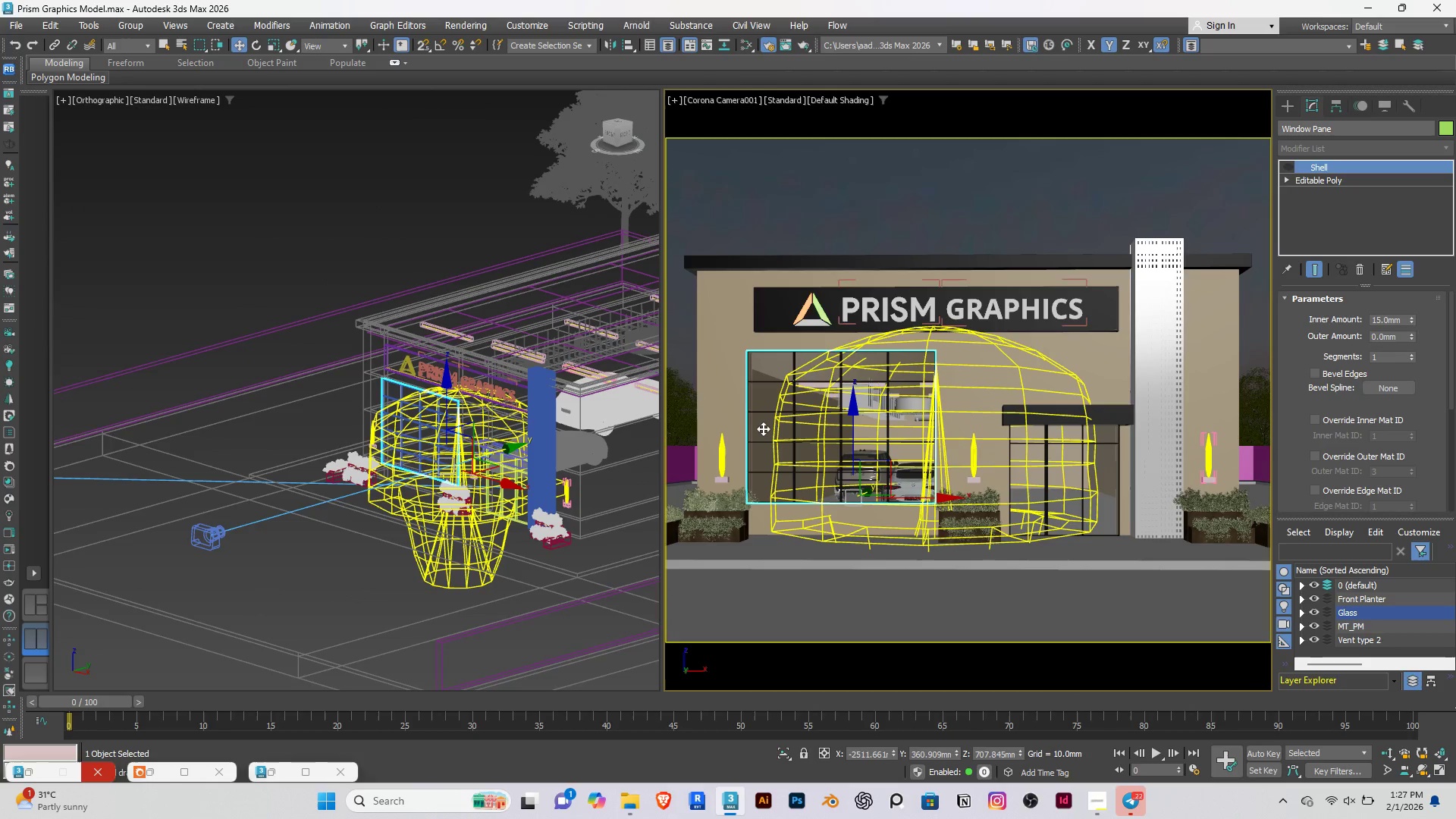 
key(Tab)
 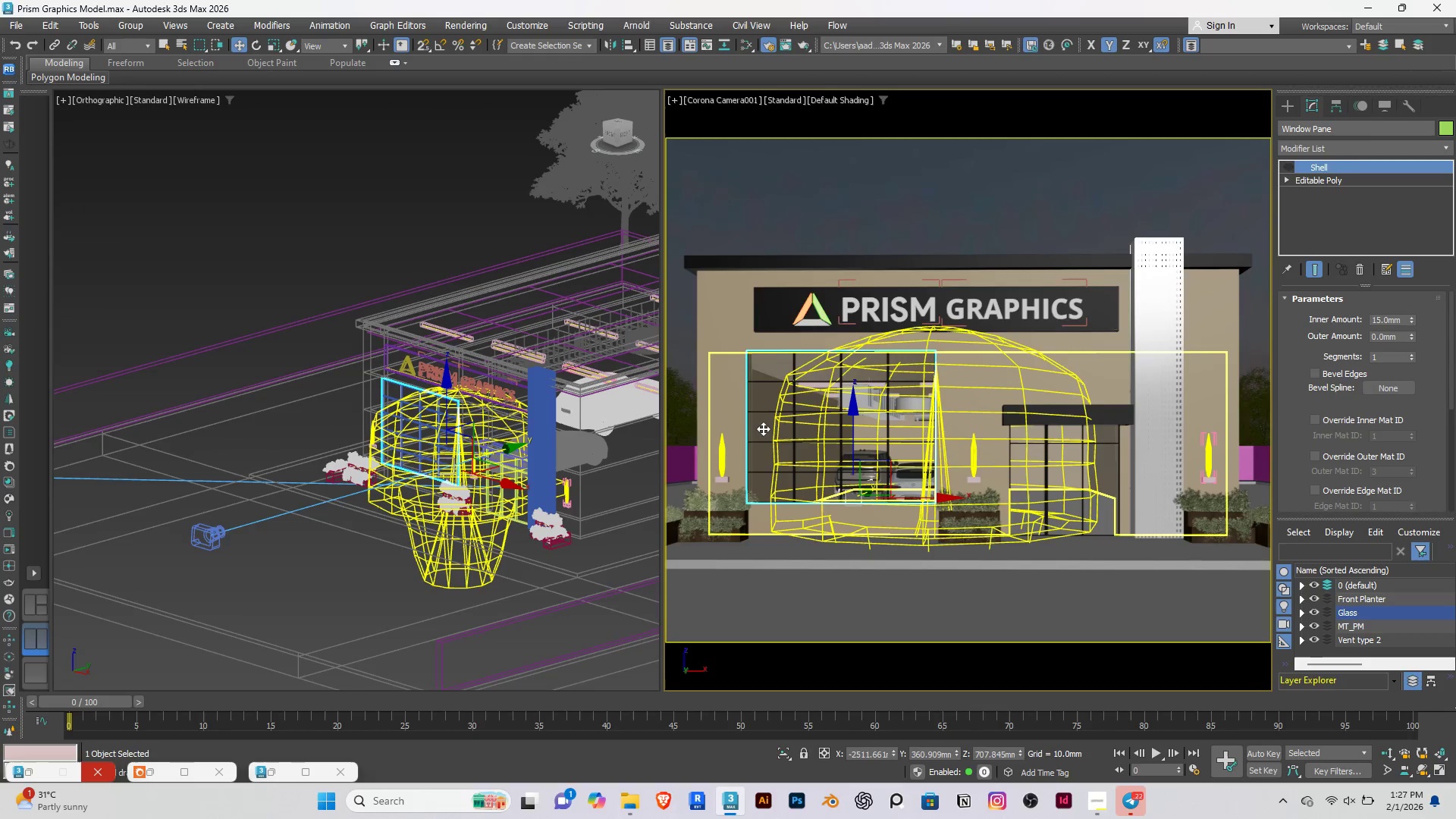 
key(Tab)
 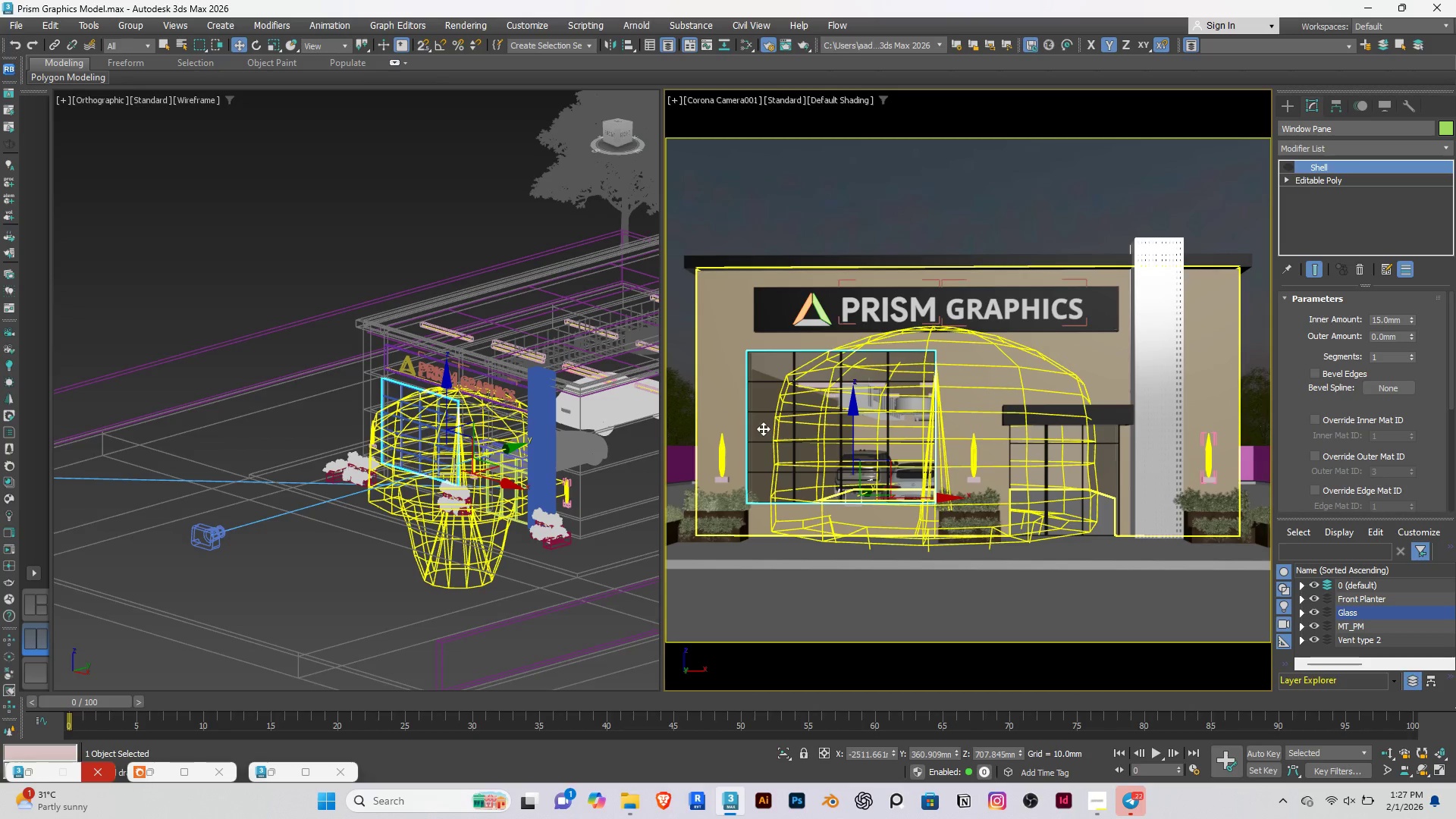 
key(Tab)
 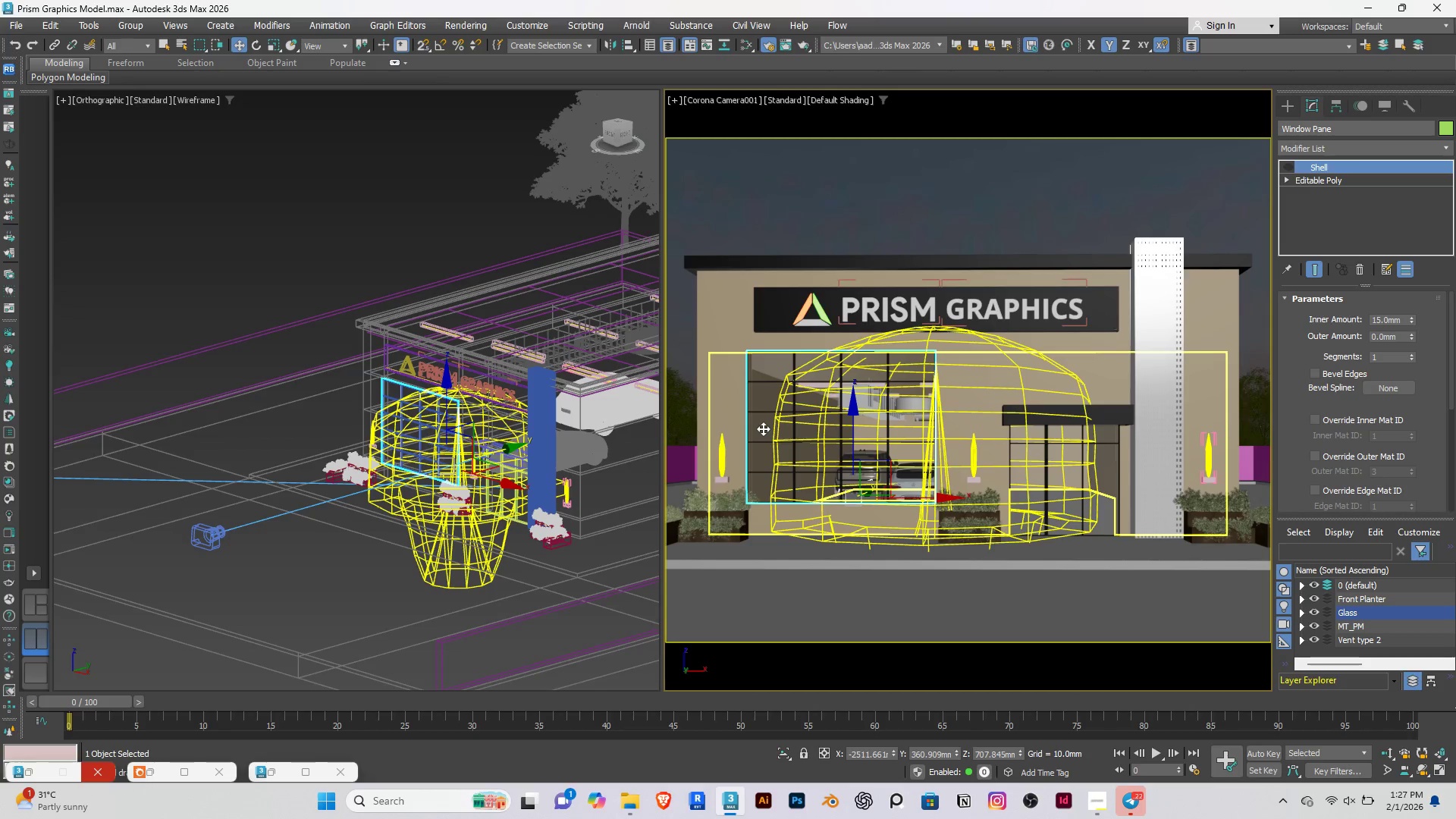 
right_click([763, 428])
 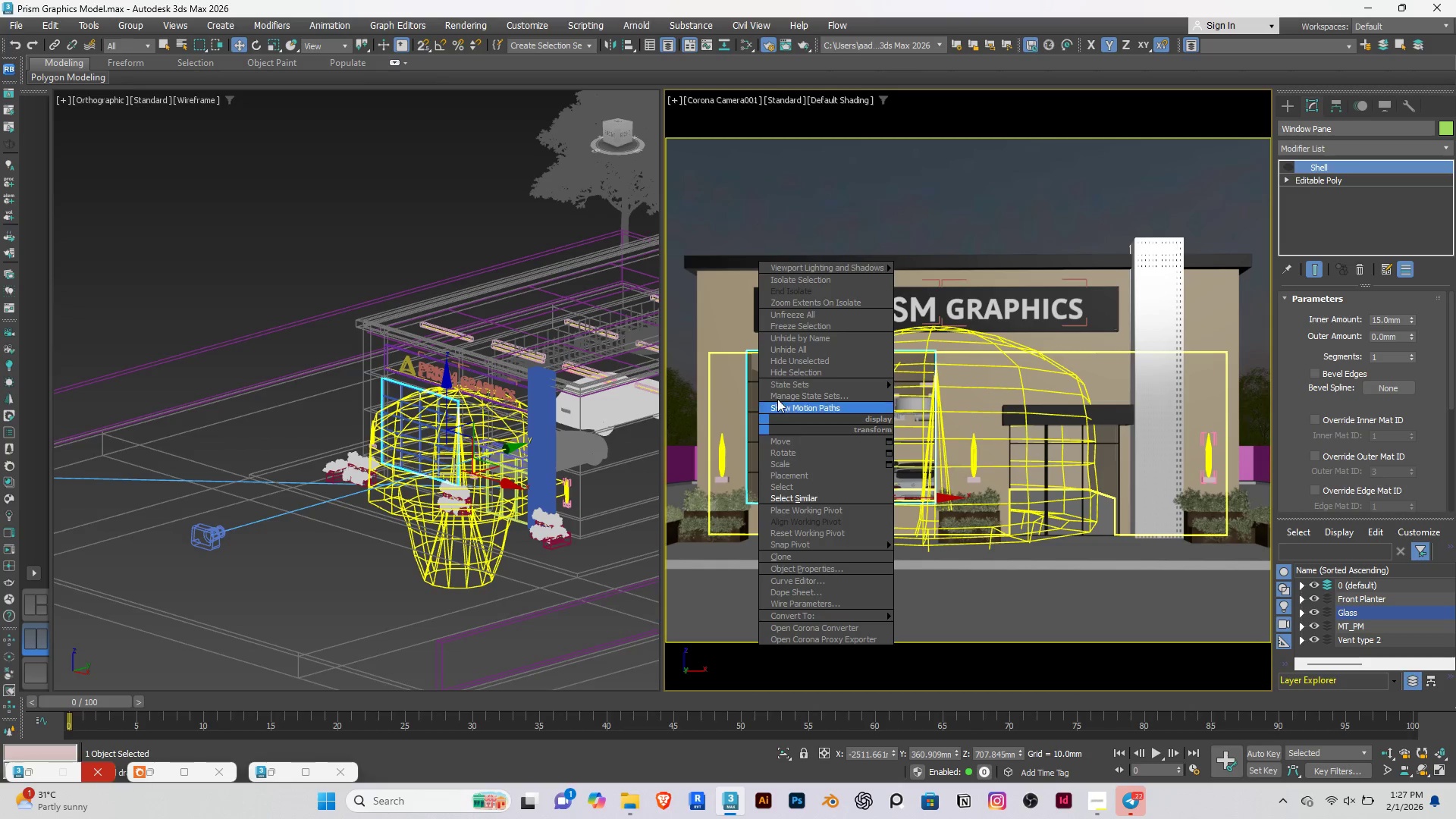 
left_click([782, 370])
 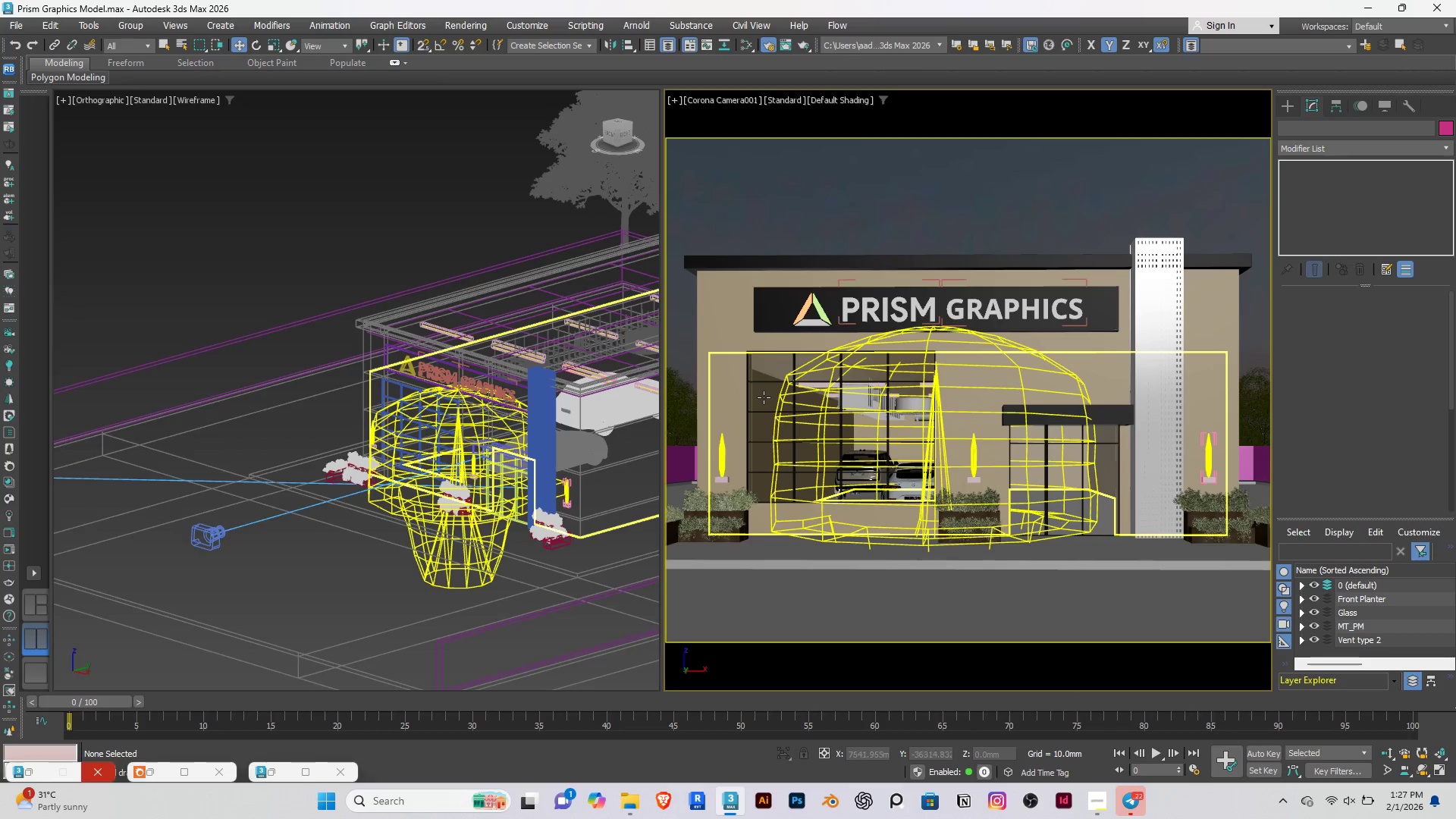 
left_click([764, 397])
 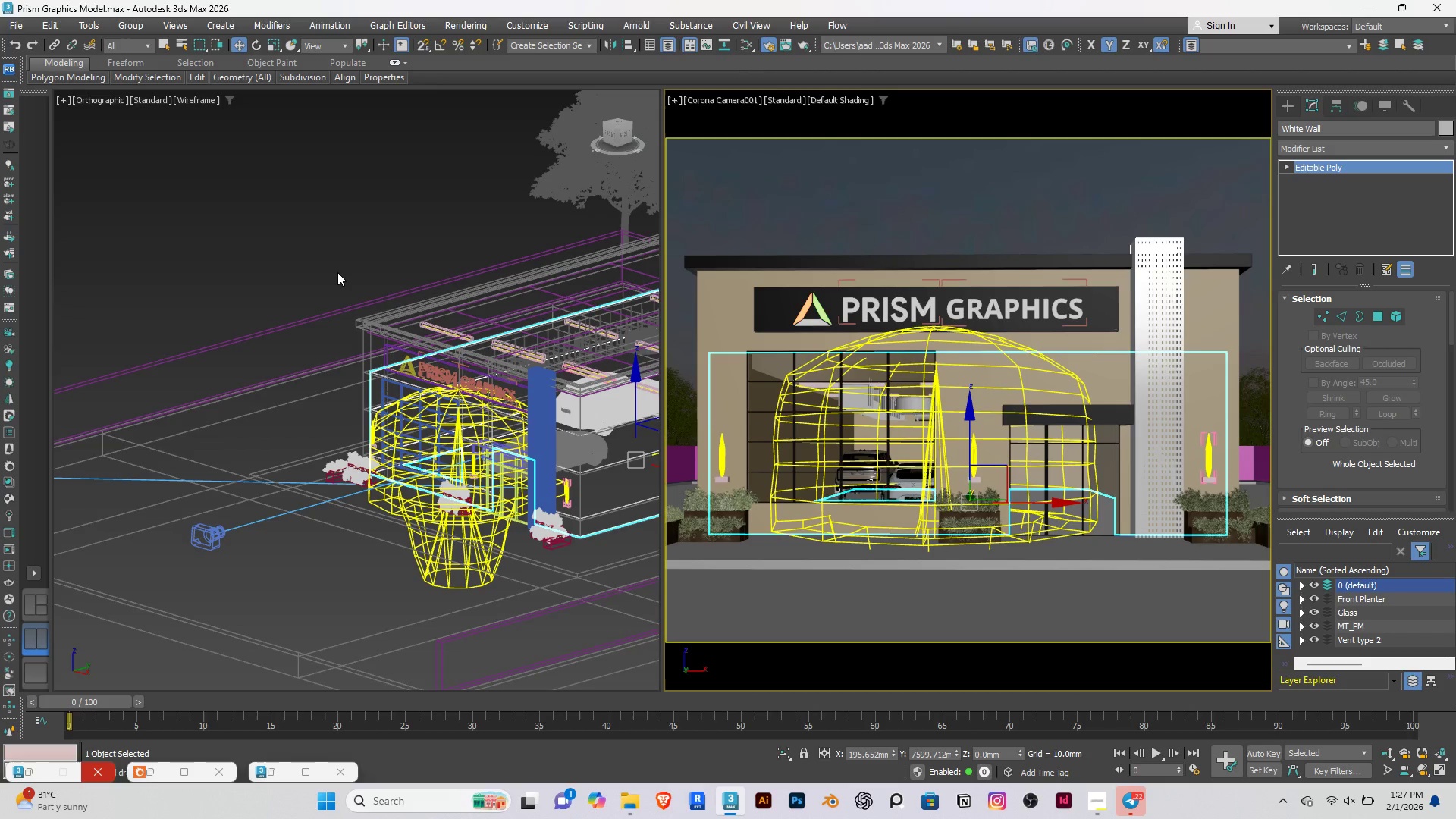 
key(M)
 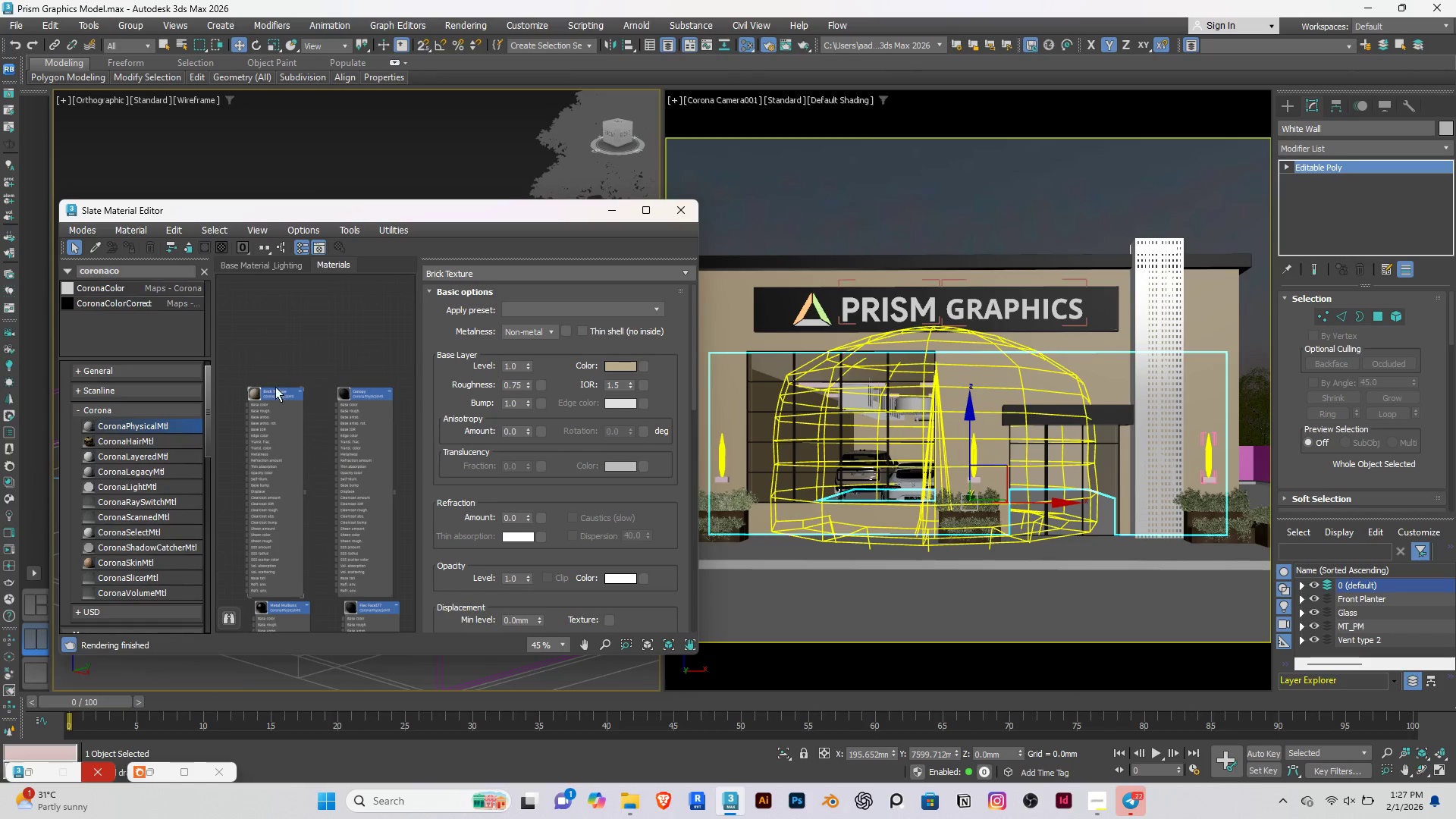 
scroll: coordinate [263, 405], scroll_direction: up, amount: 2.0
 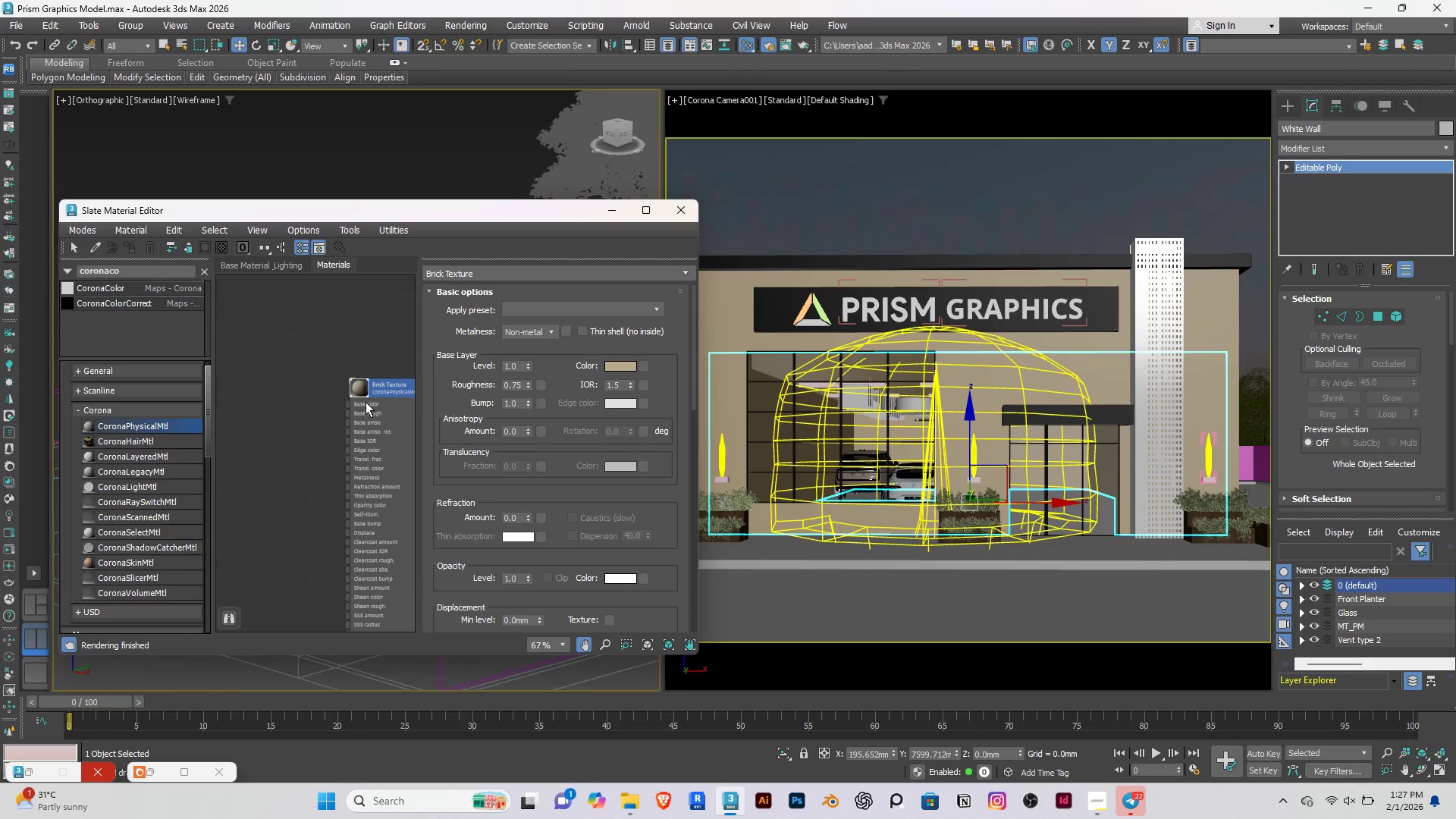 
hold_key(key=ShiftRight, duration=1.5)
left_click_drag(start_coordinate=[375, 391], to_coordinate=[251, 395])
 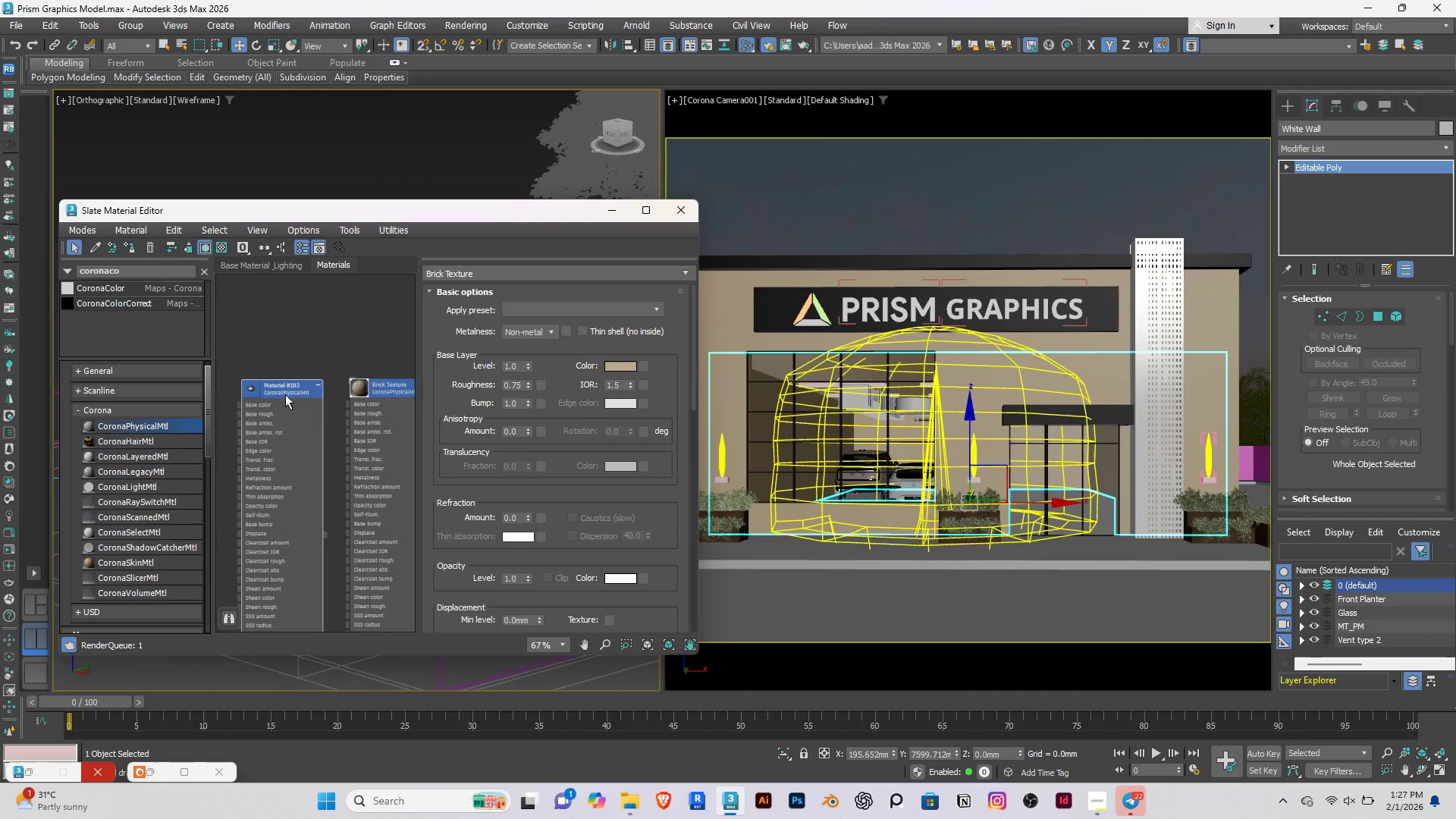 
hold_key(key=ShiftRight, duration=0.81)
 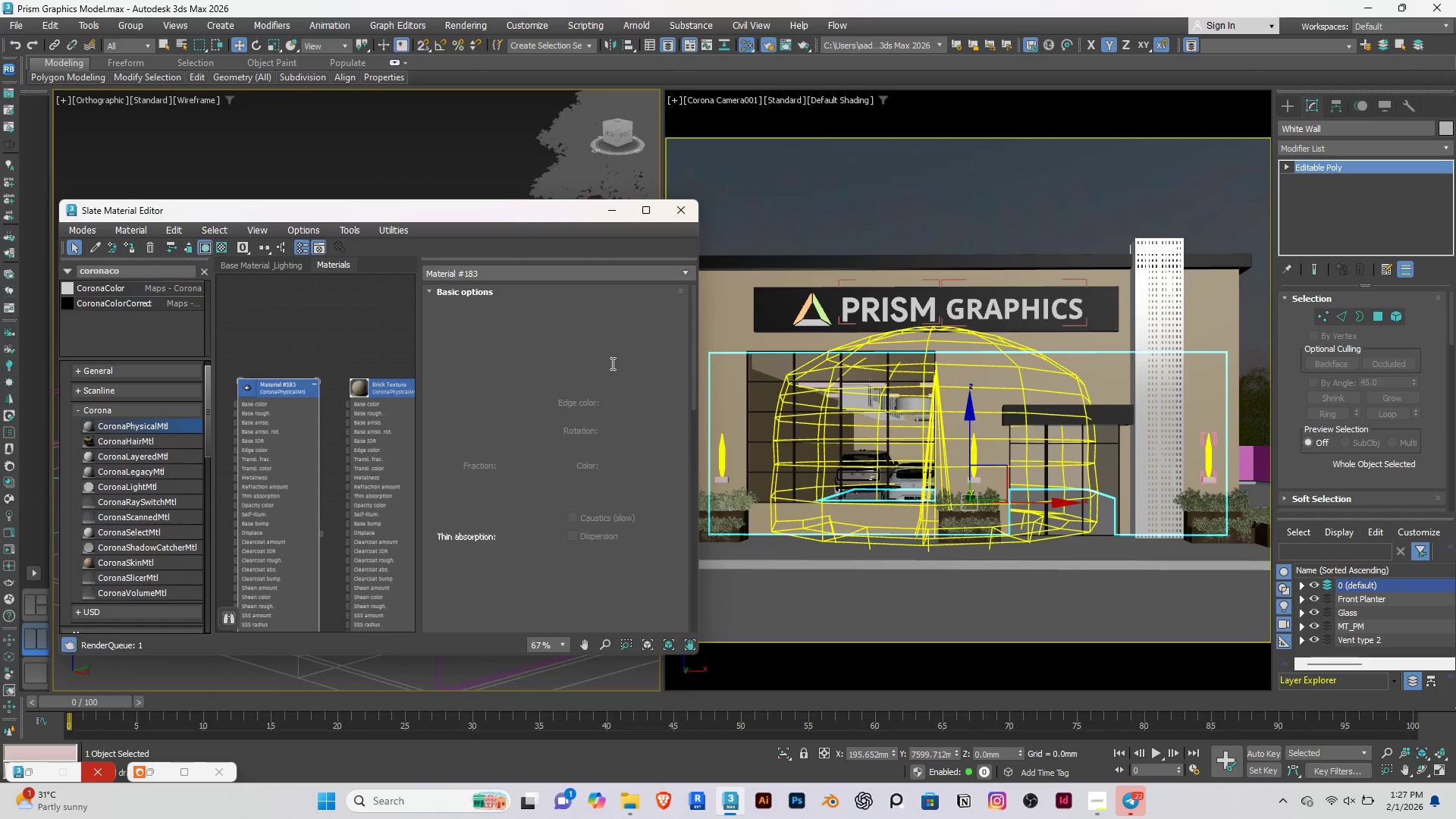 
left_click([613, 366])
 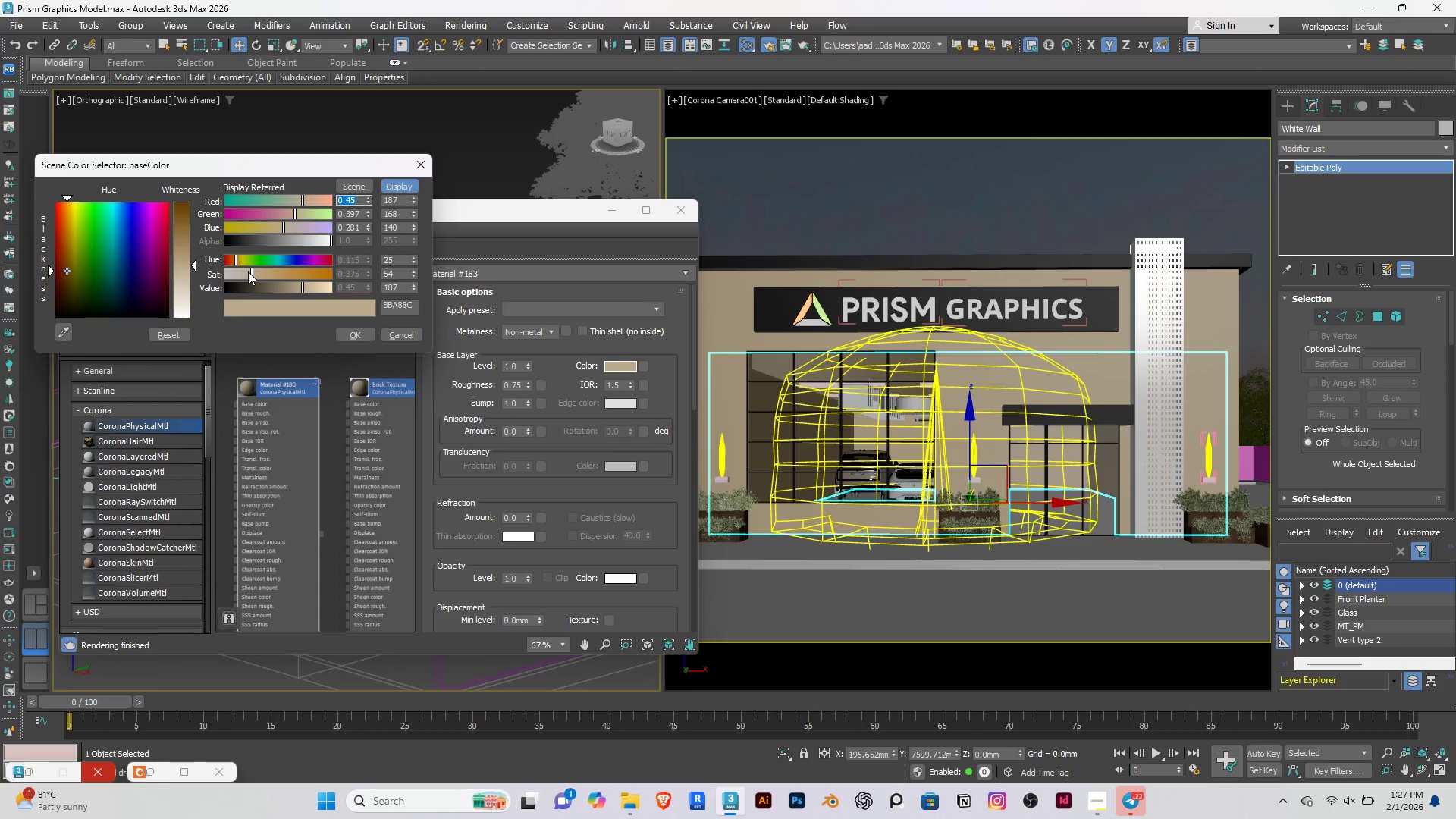 
left_click_drag(start_coordinate=[248, 271], to_coordinate=[219, 281])
 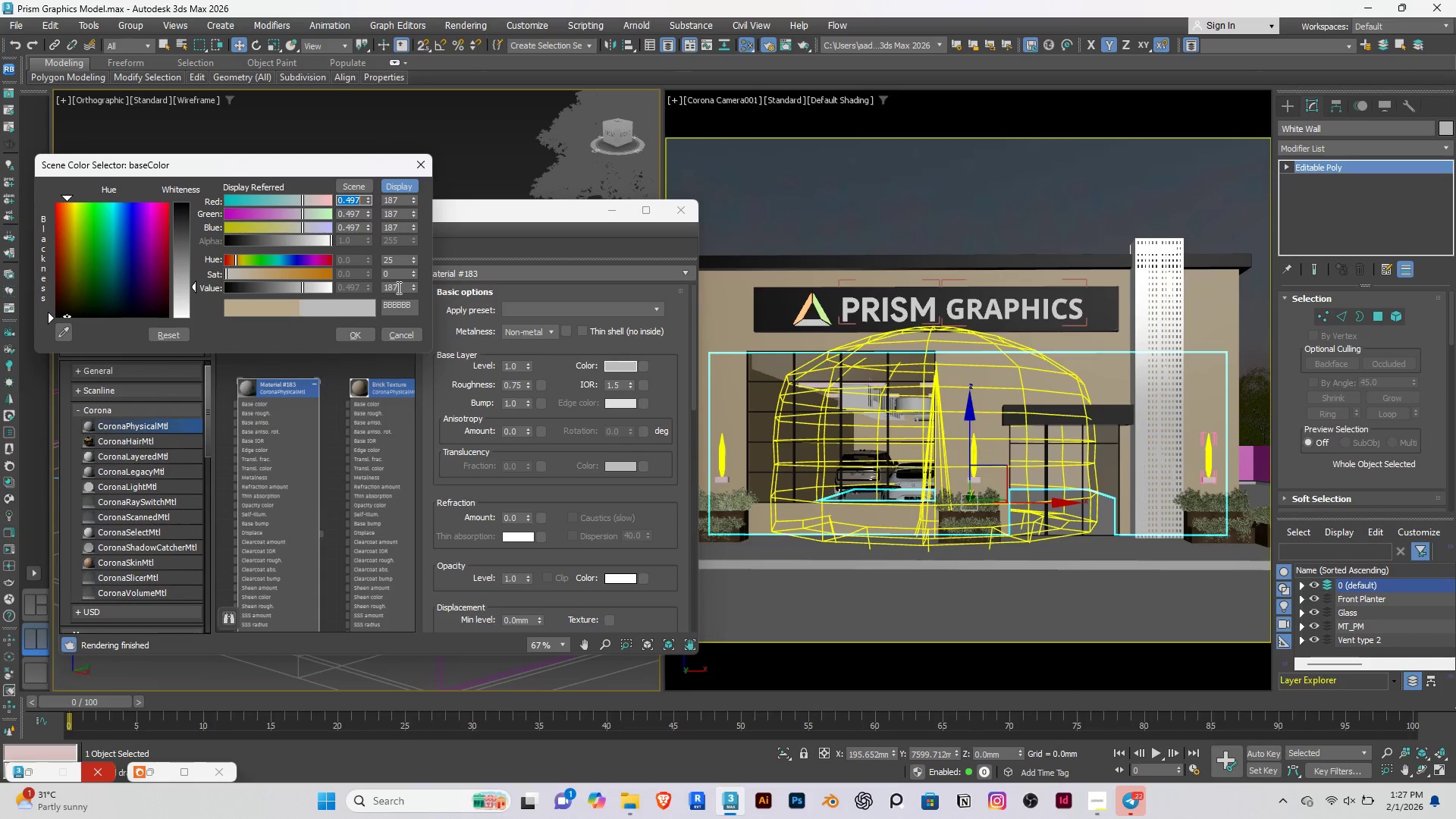 
double_click([397, 287])
 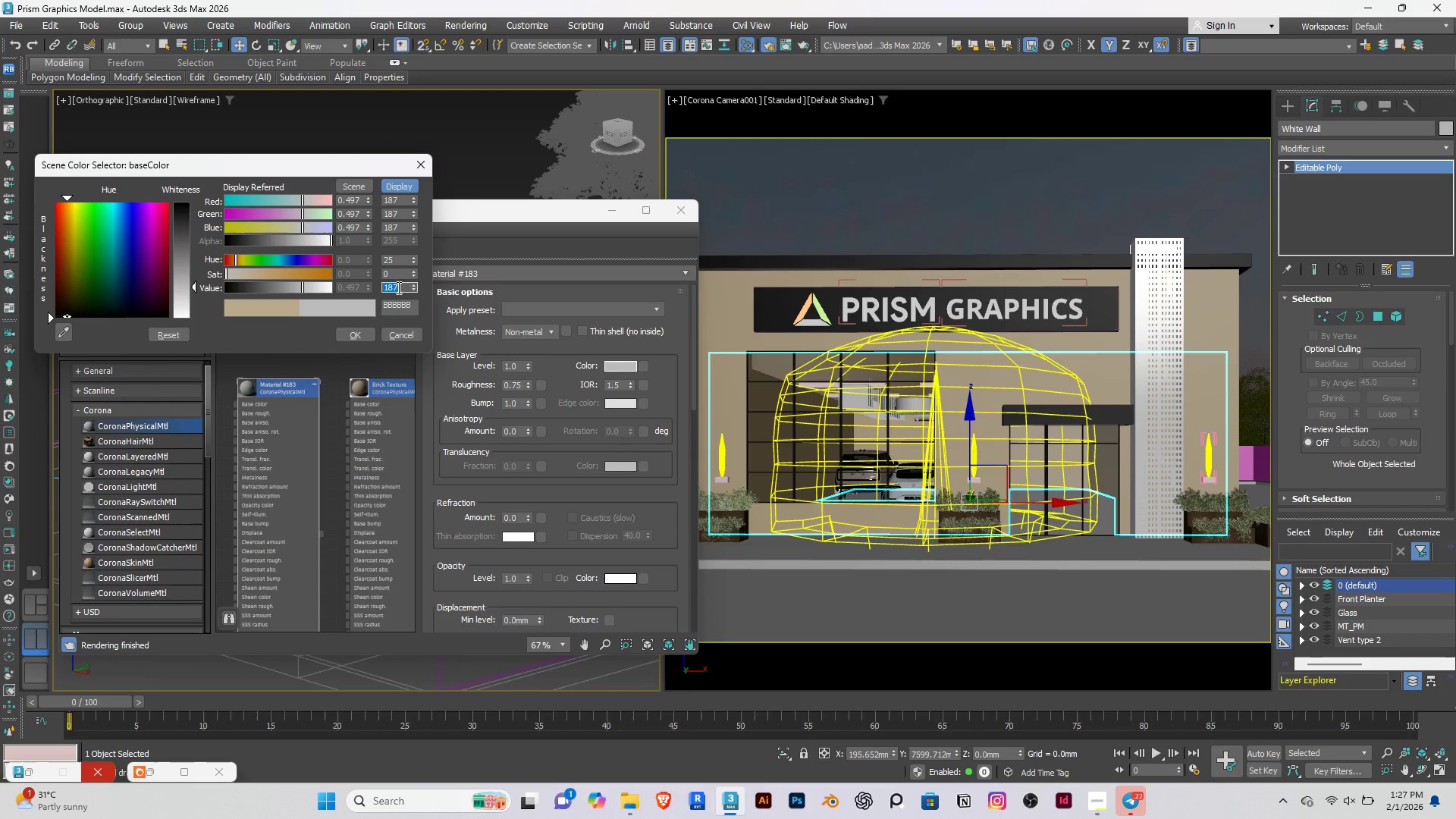 
type(200)
 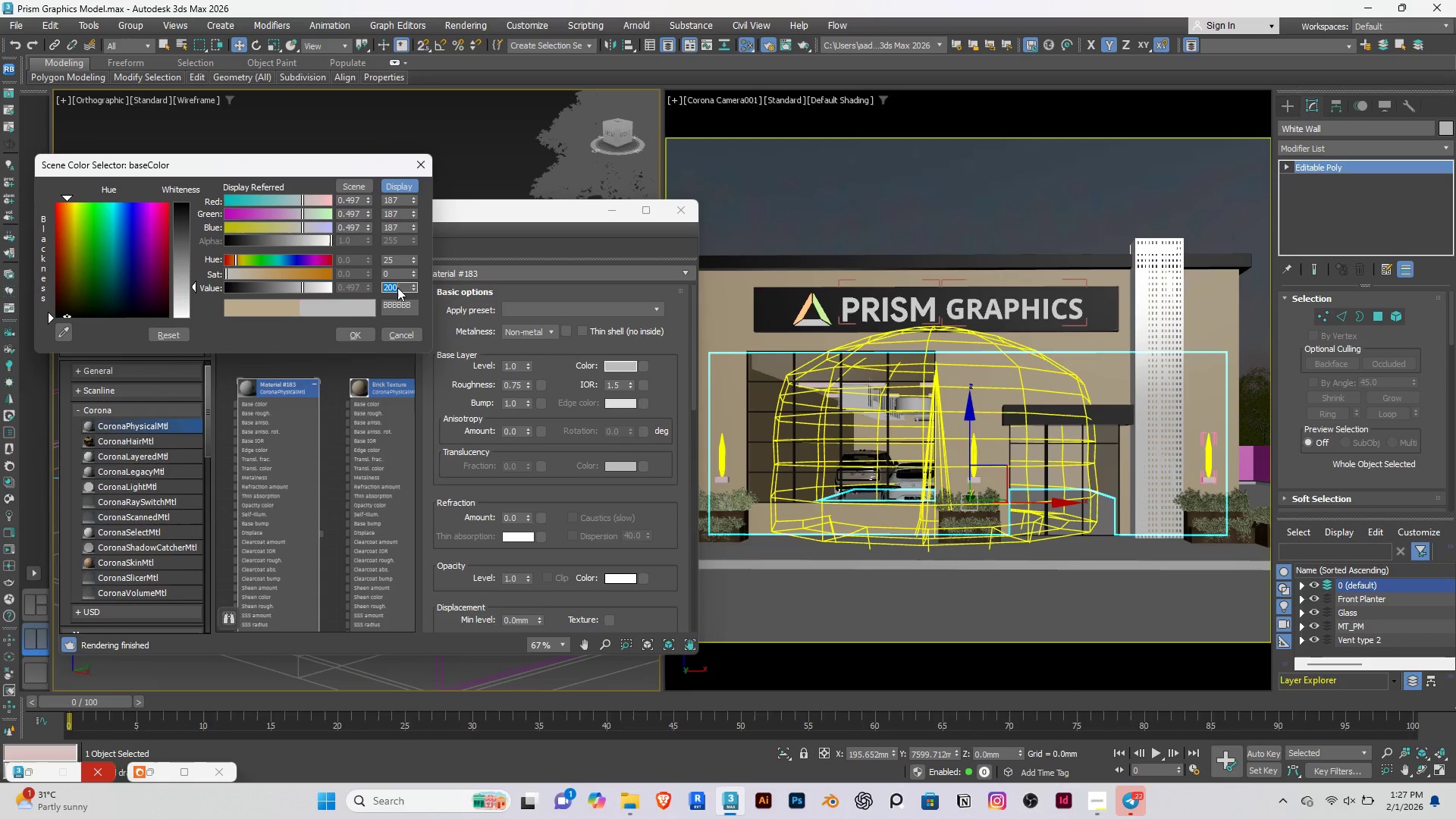 
key(Enter)
 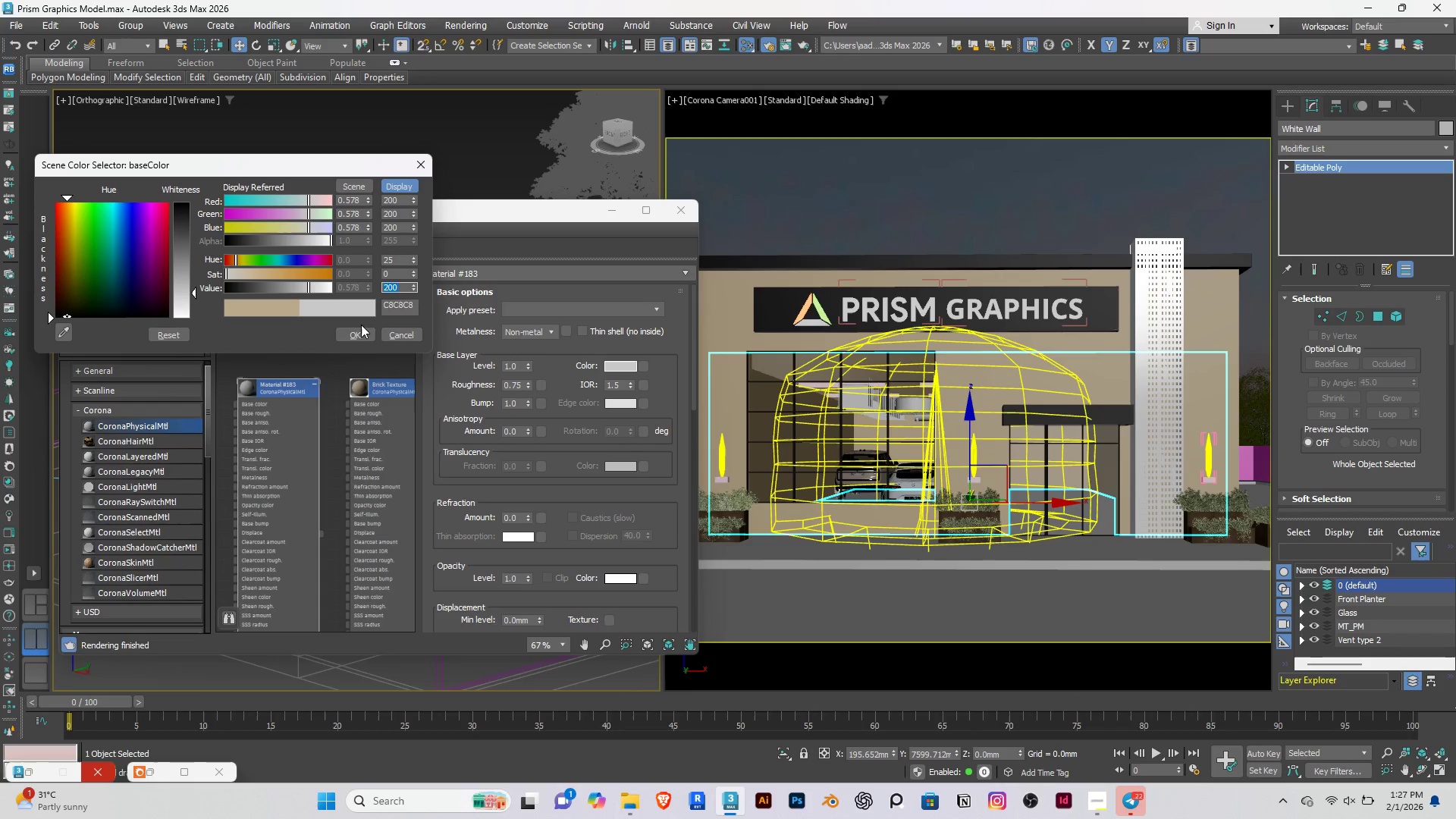 
double_click([353, 334])
 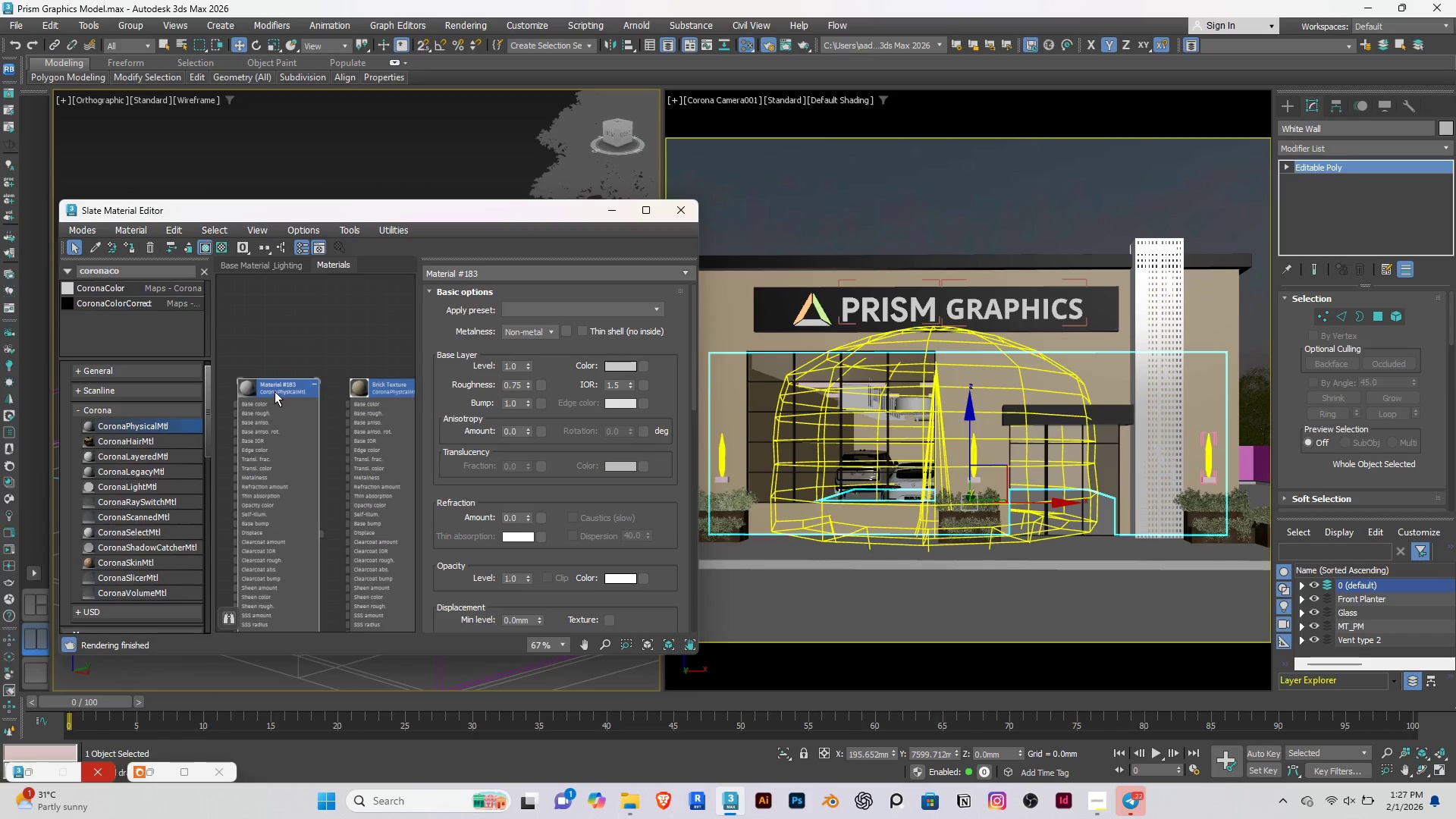 
left_click([273, 387])
 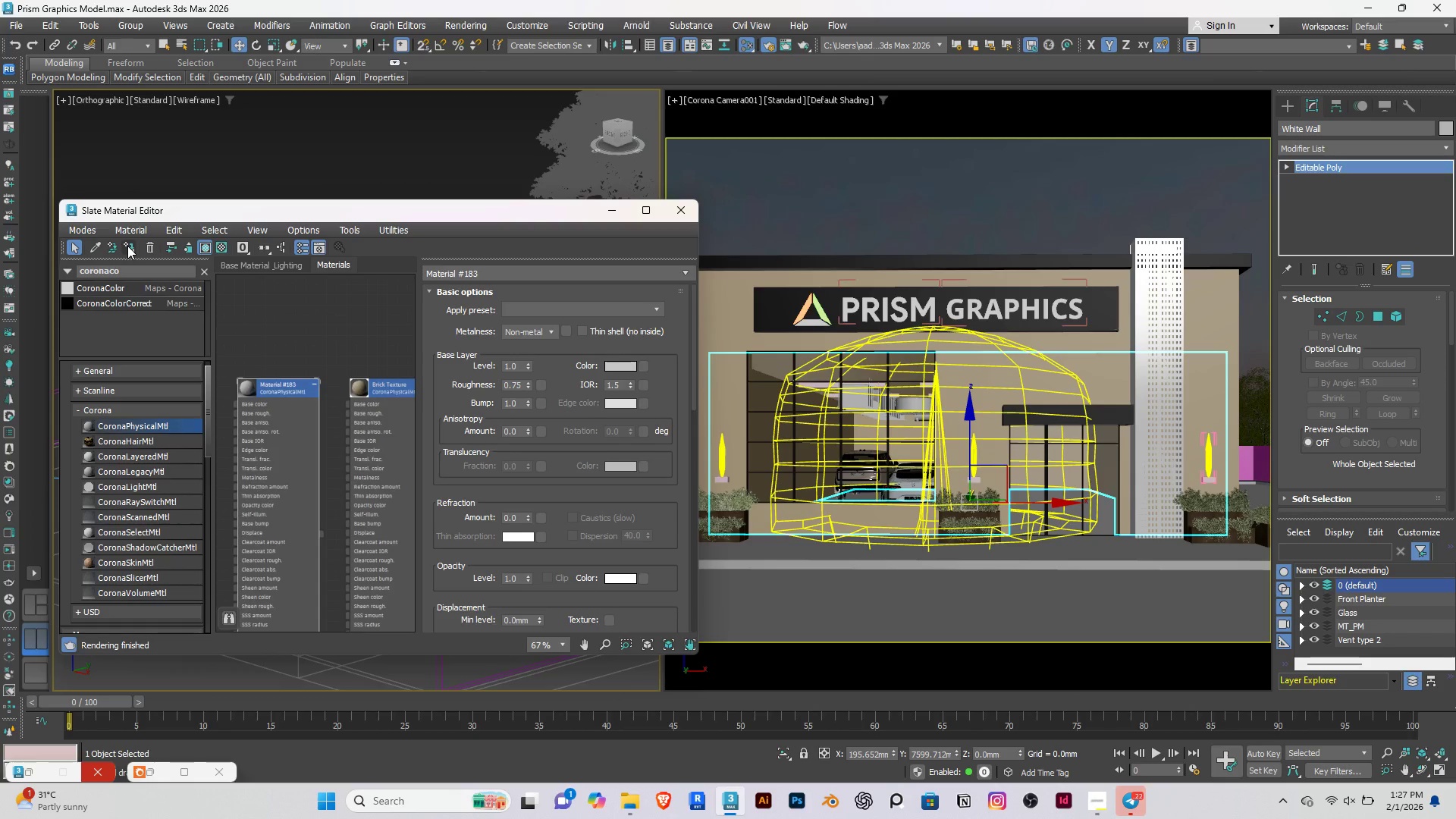 
left_click([127, 246])
 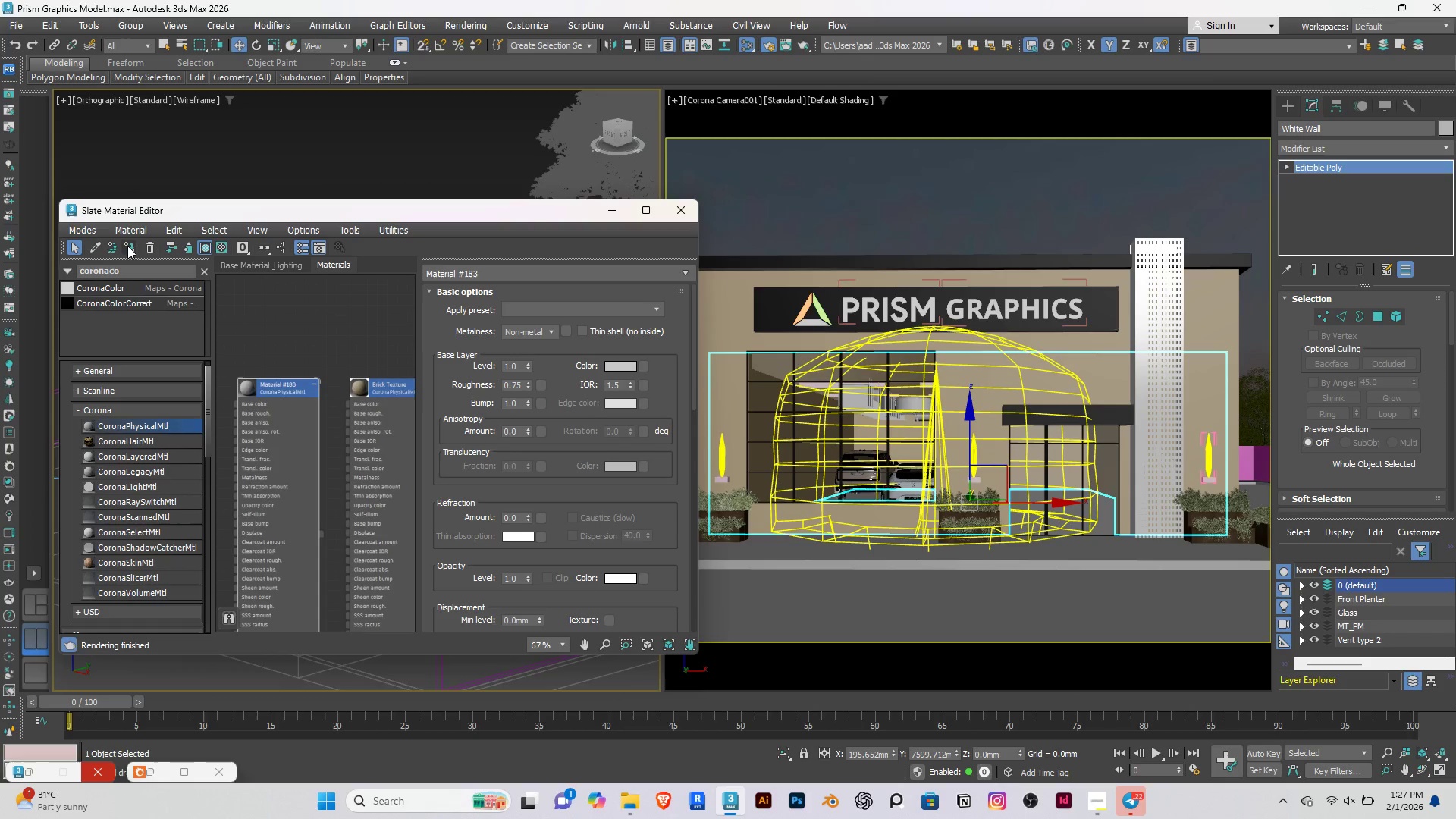 
left_click([127, 246])
 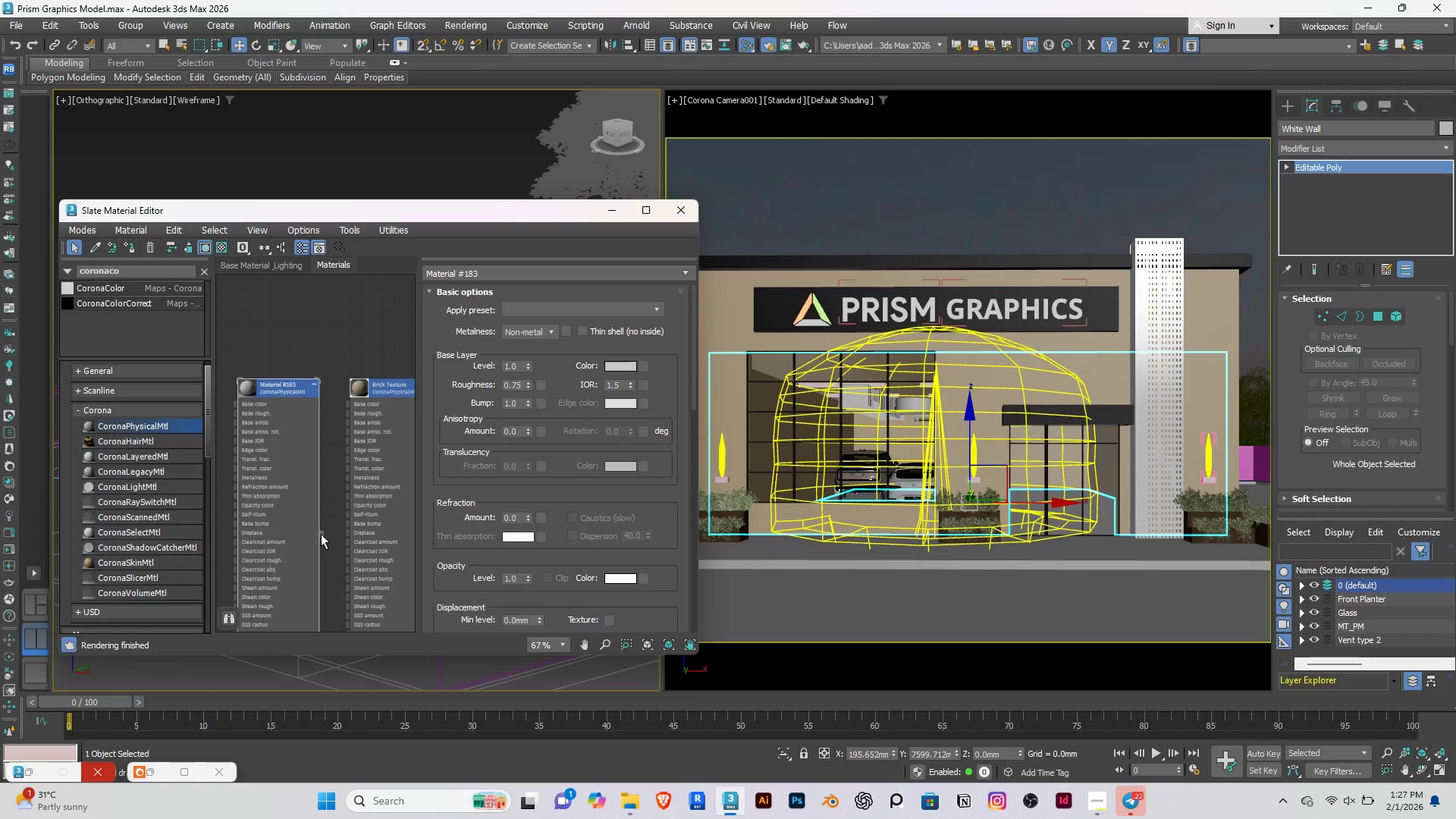 
left_click_drag(start_coordinate=[321, 534], to_coordinate=[764, 428])
 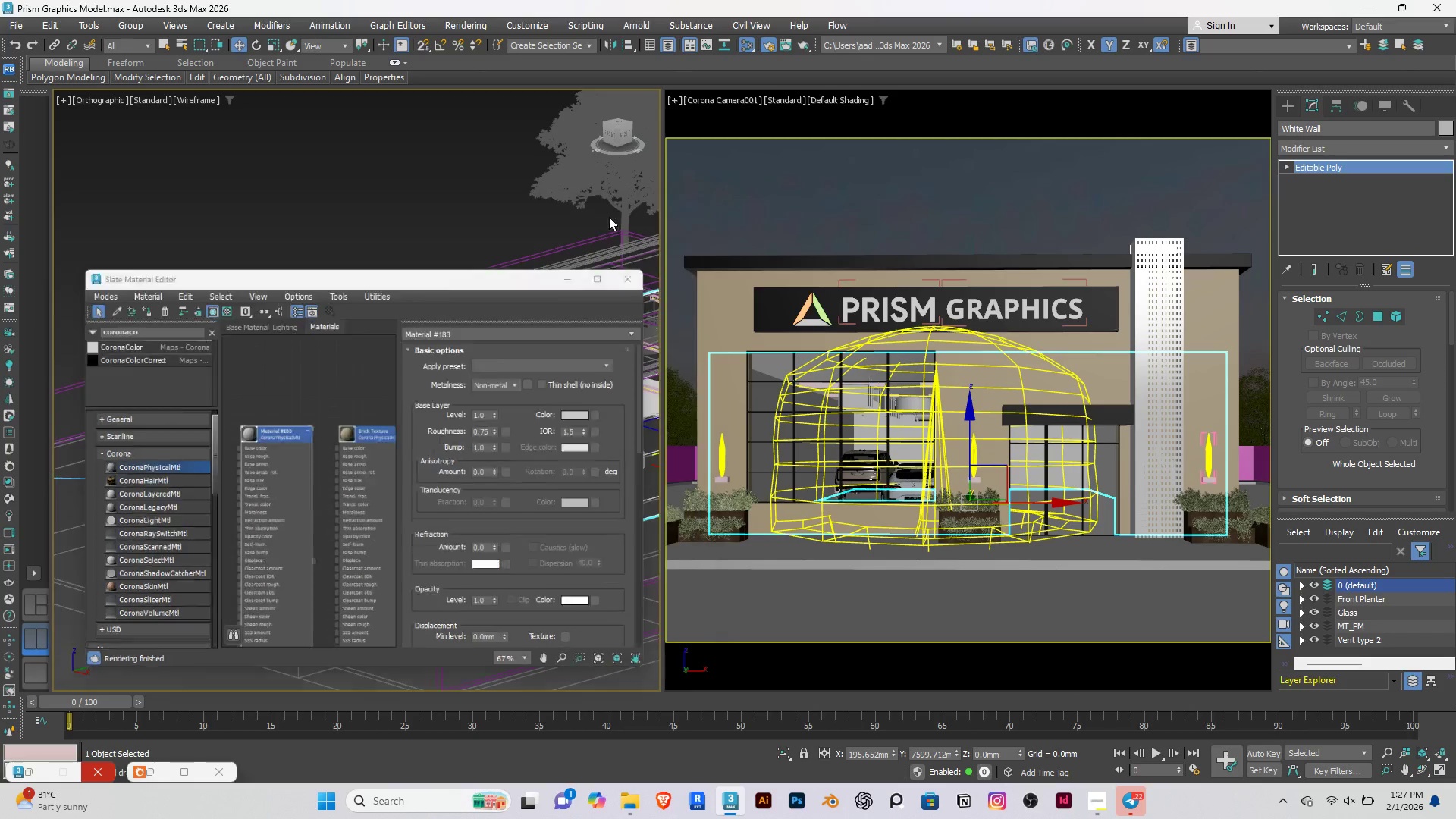 
wait(7.03)
 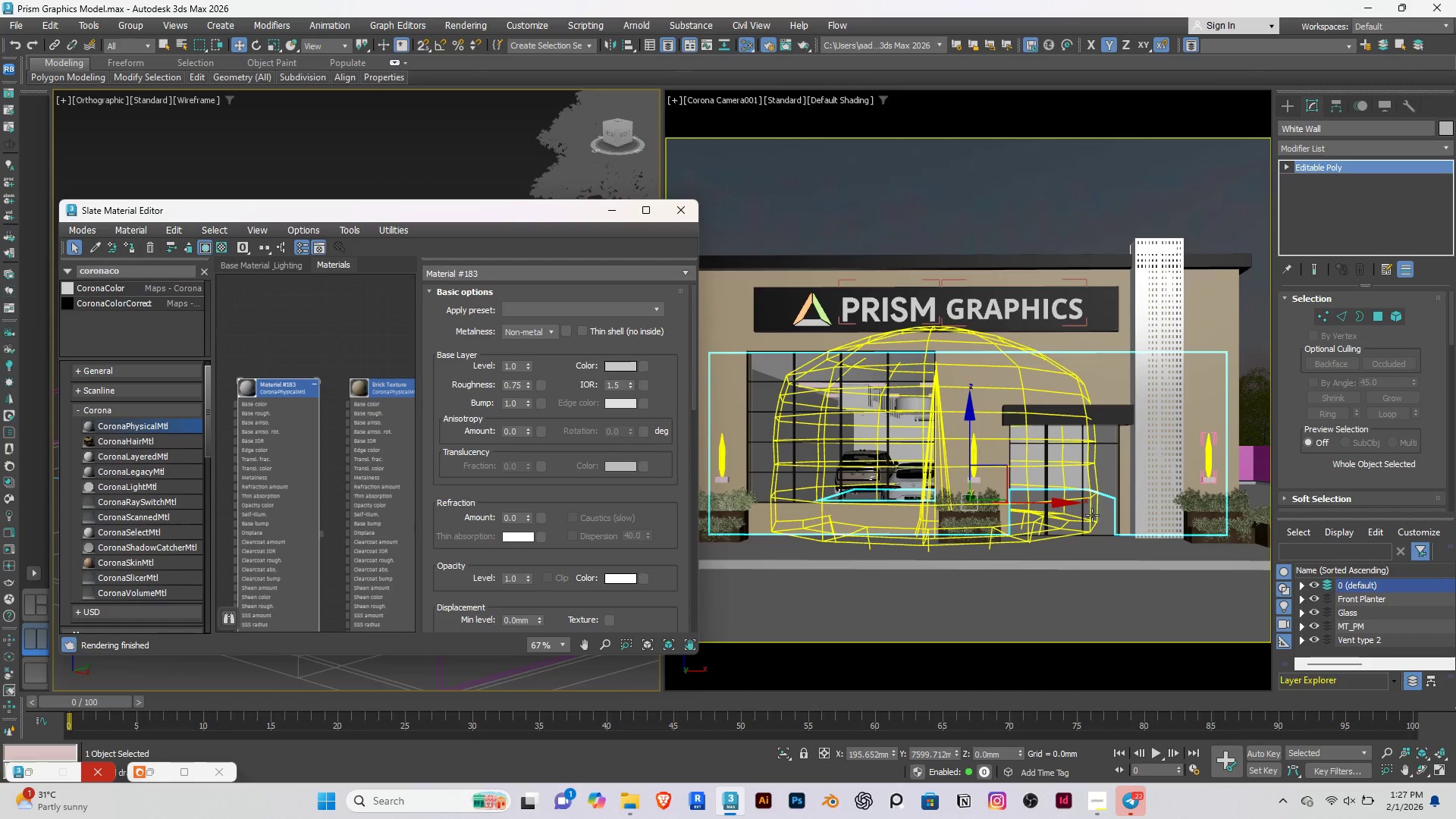 
left_click([155, 774])
 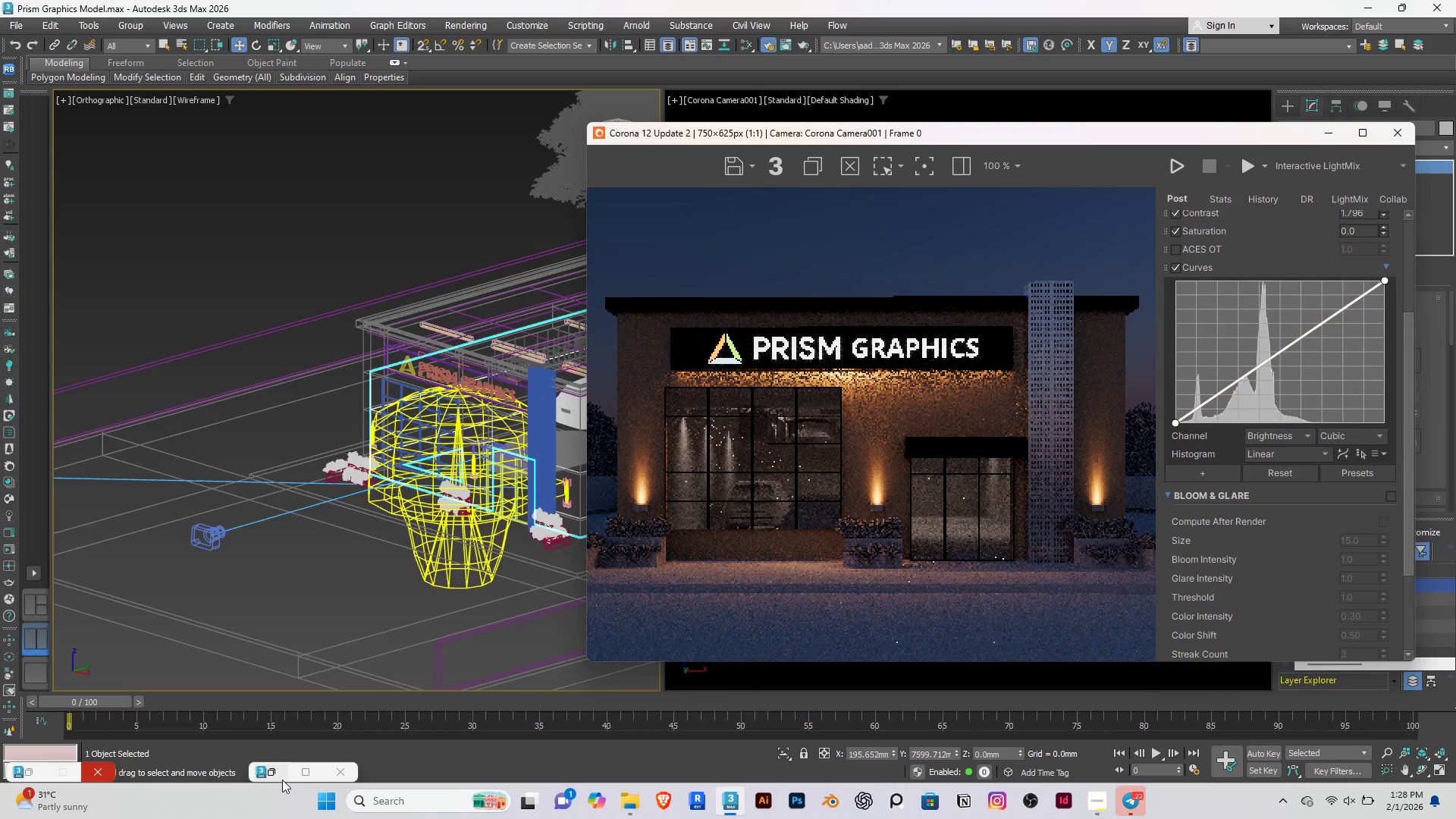 
left_click([270, 774])
 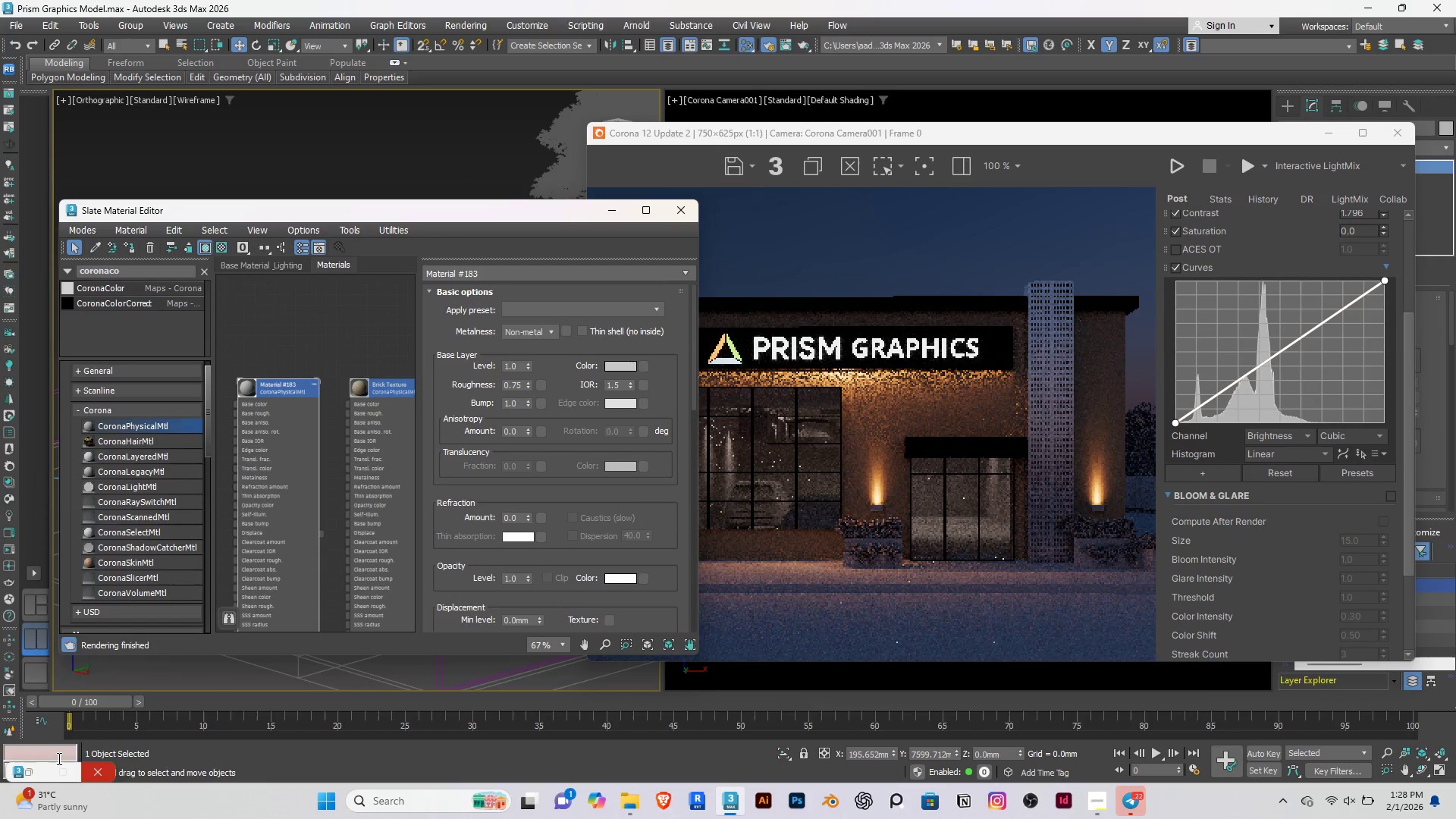 
left_click([39, 770])
 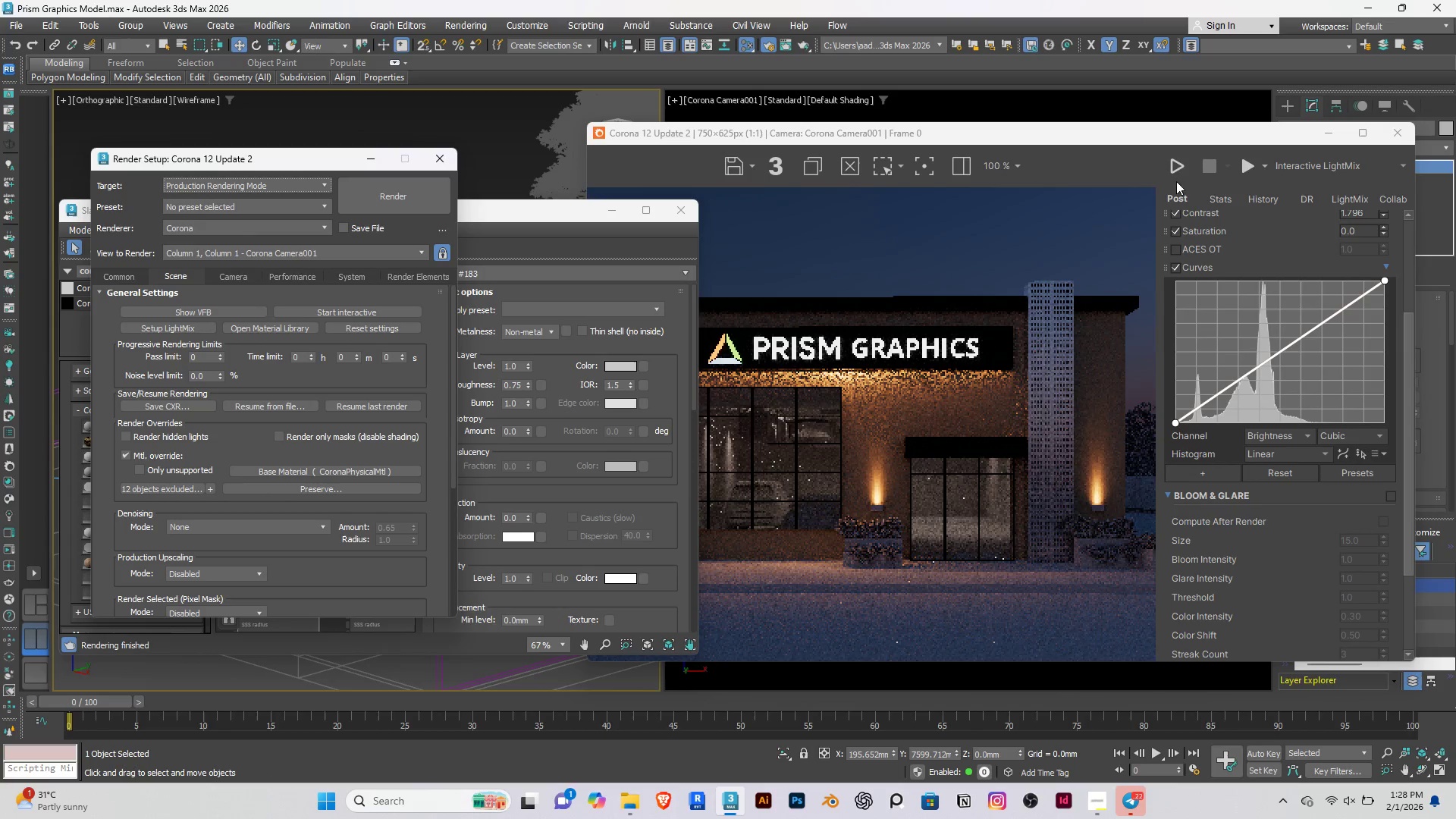 
left_click([1329, 132])
 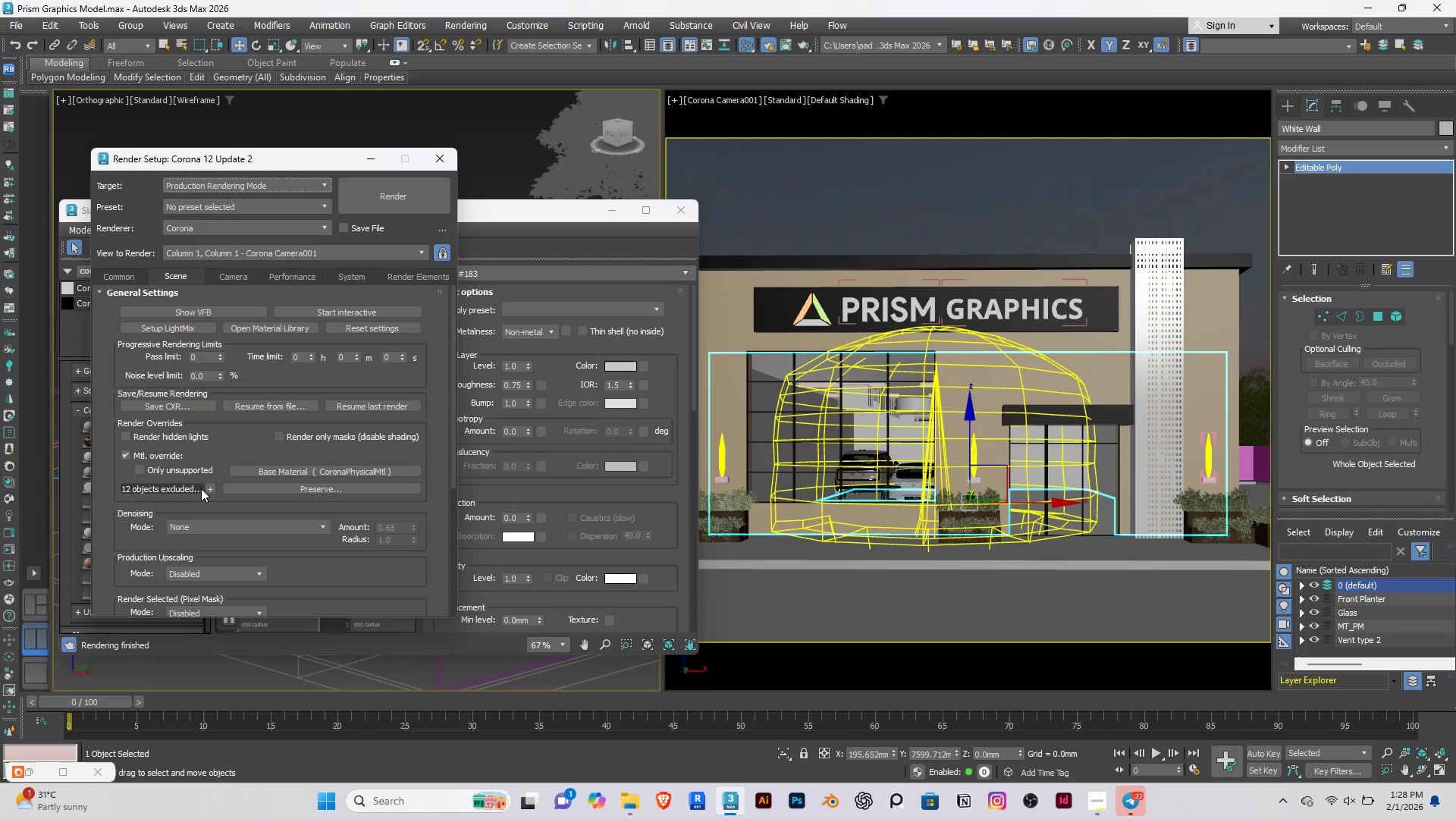 
left_click([210, 488])
 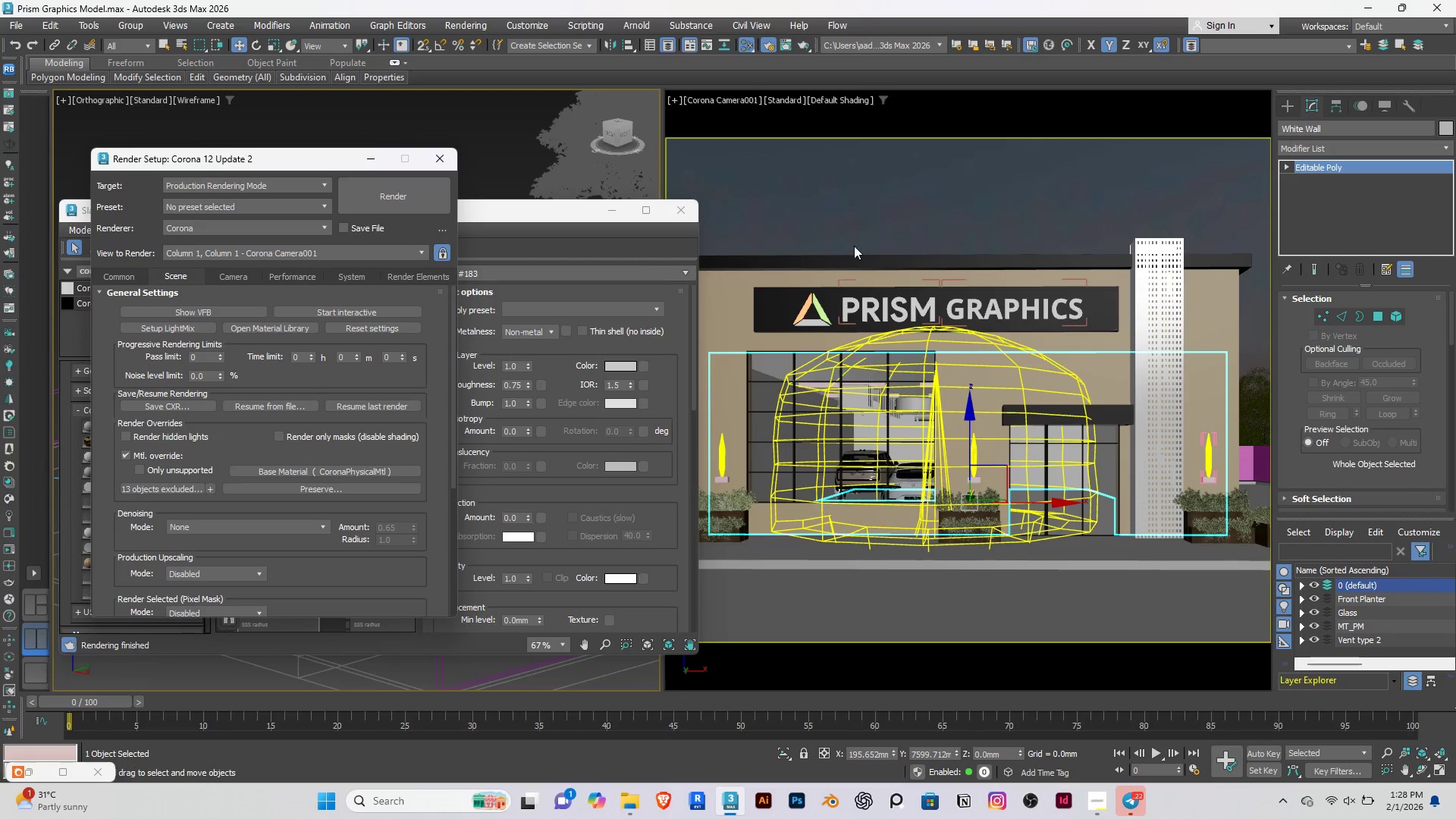 
left_click([899, 182])
 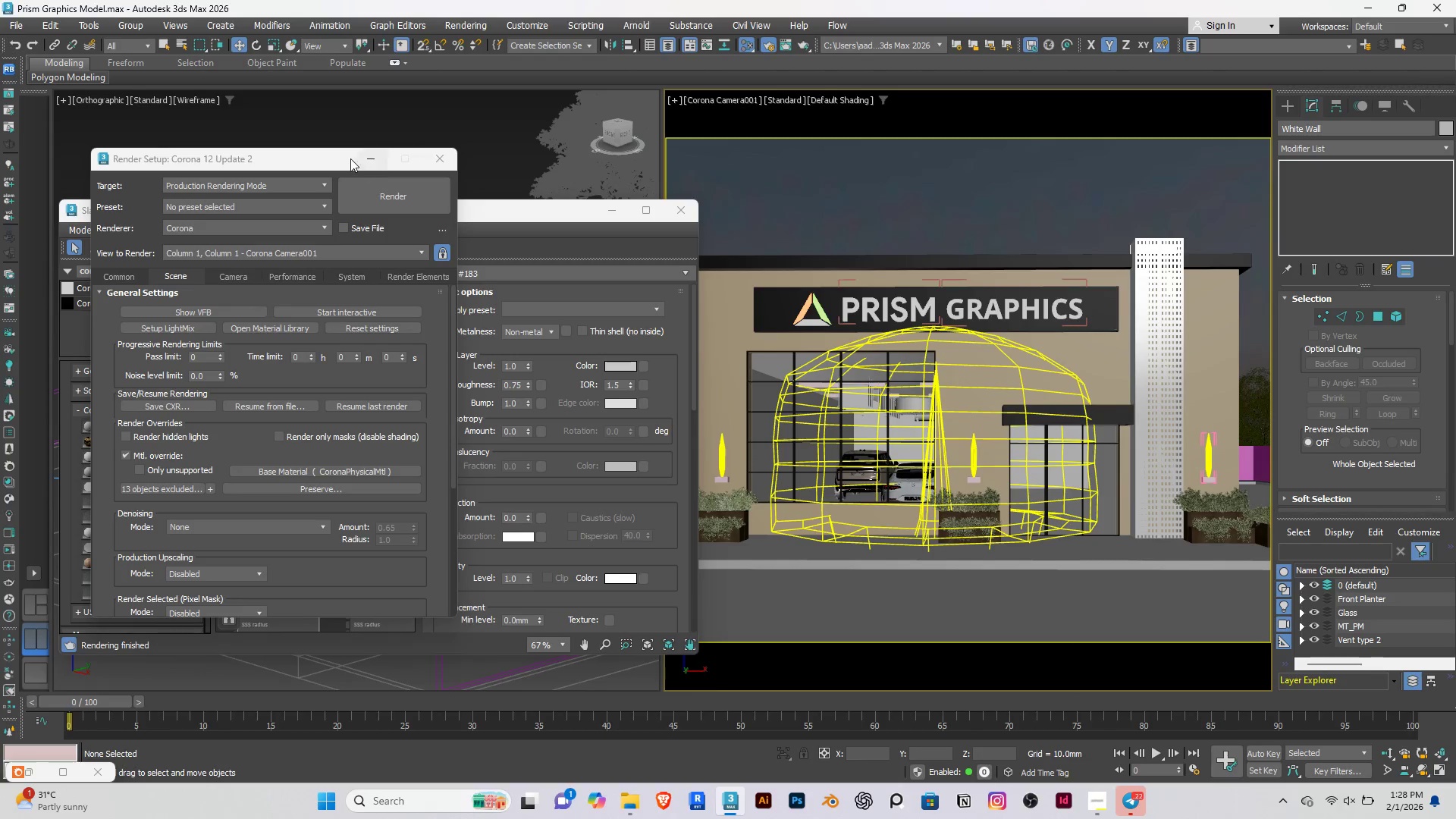 
left_click([370, 163])
 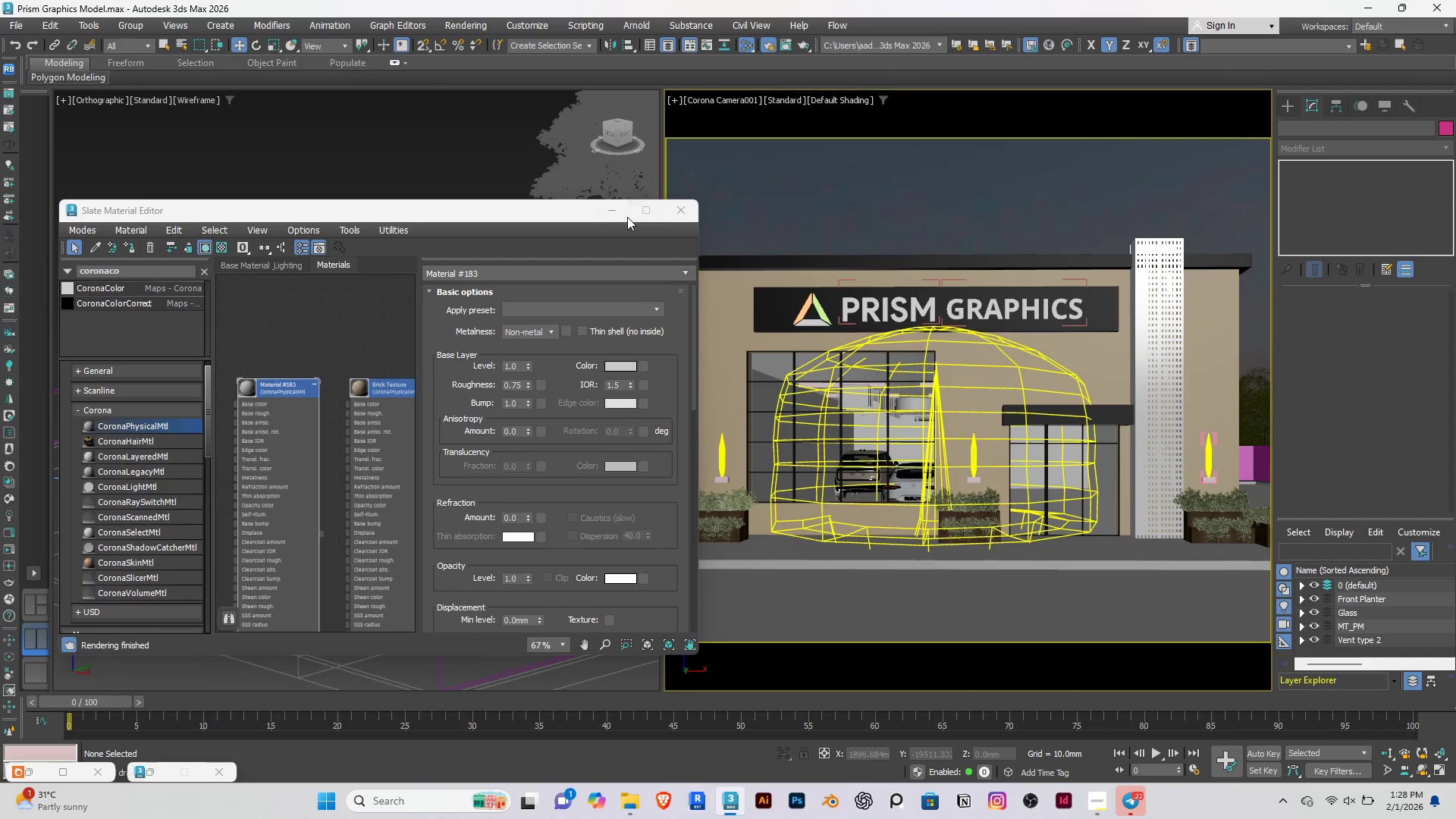 
double_click([797, 190])
 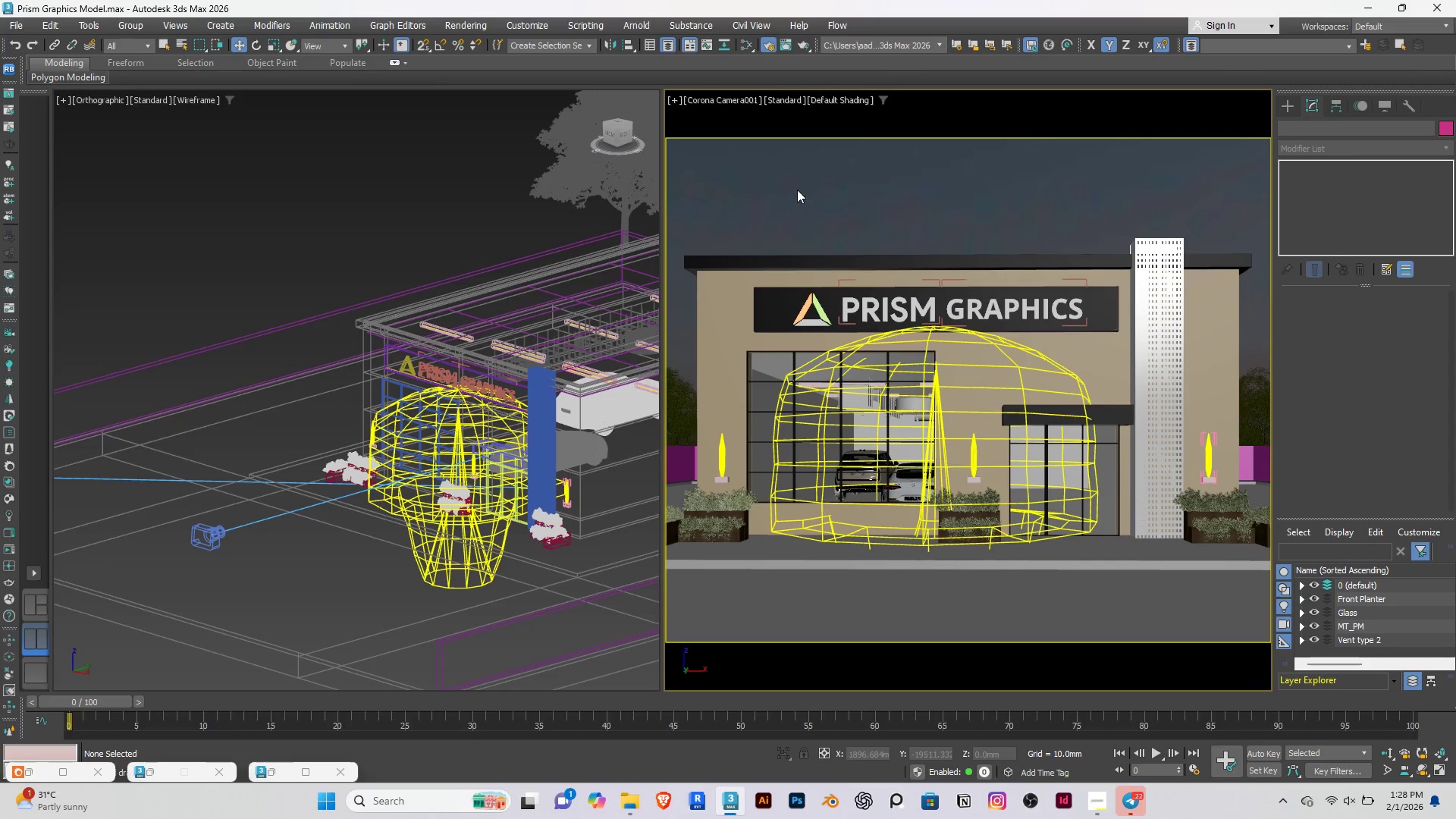 
triple_click([797, 190])
 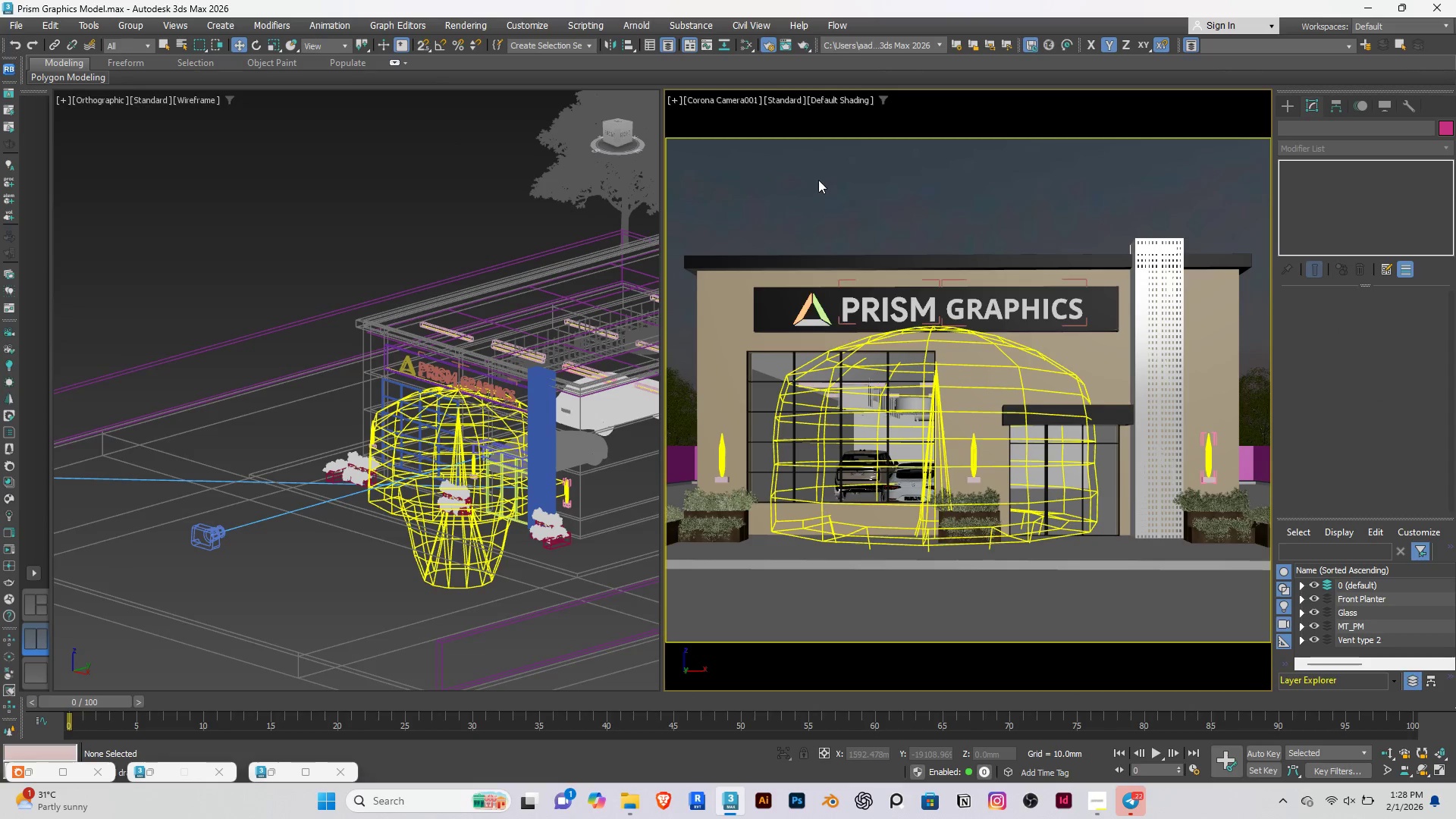 
left_click_drag(start_coordinate=[807, 187], to_coordinate=[818, 180])
 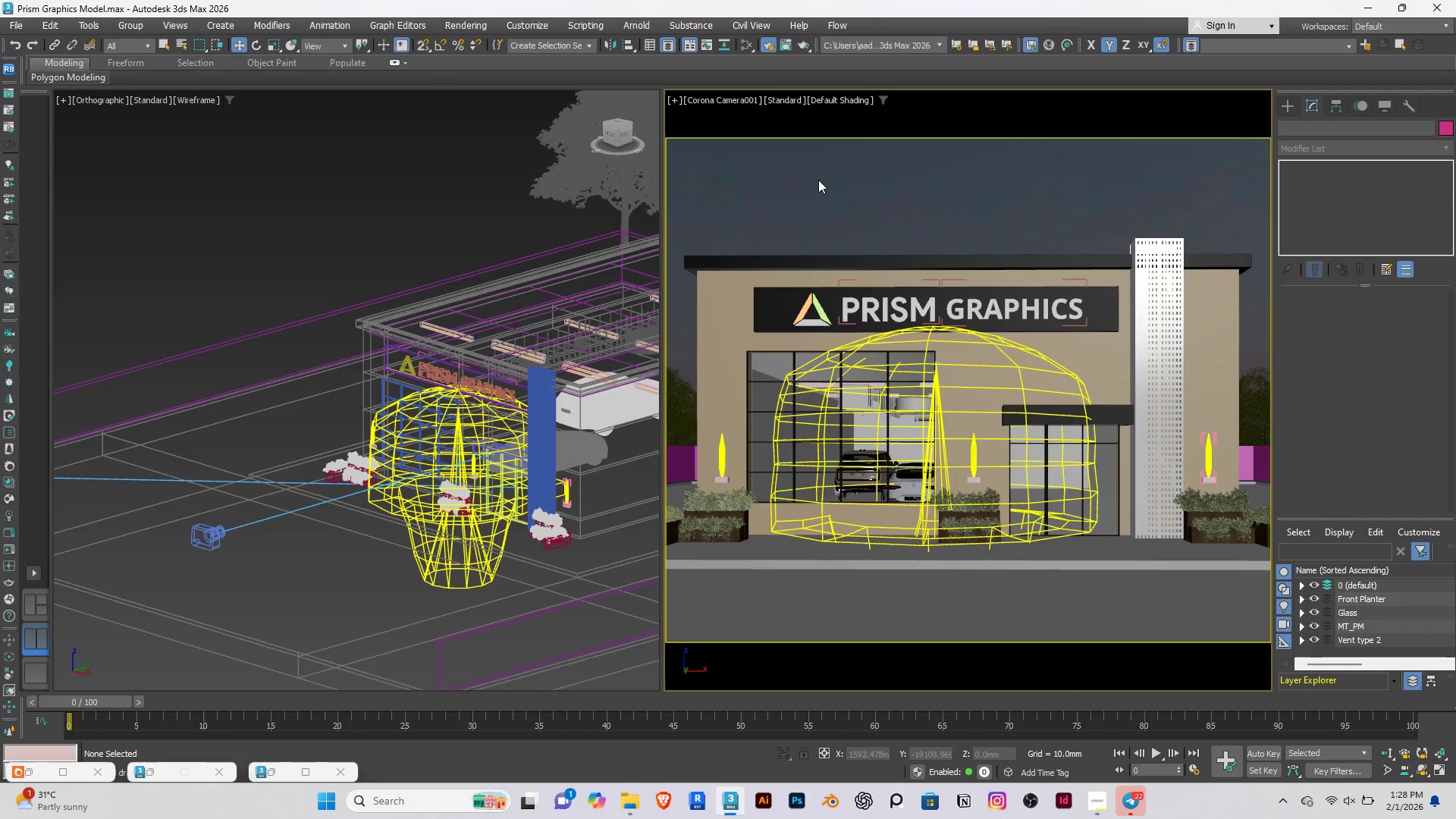 
triple_click([818, 180])
 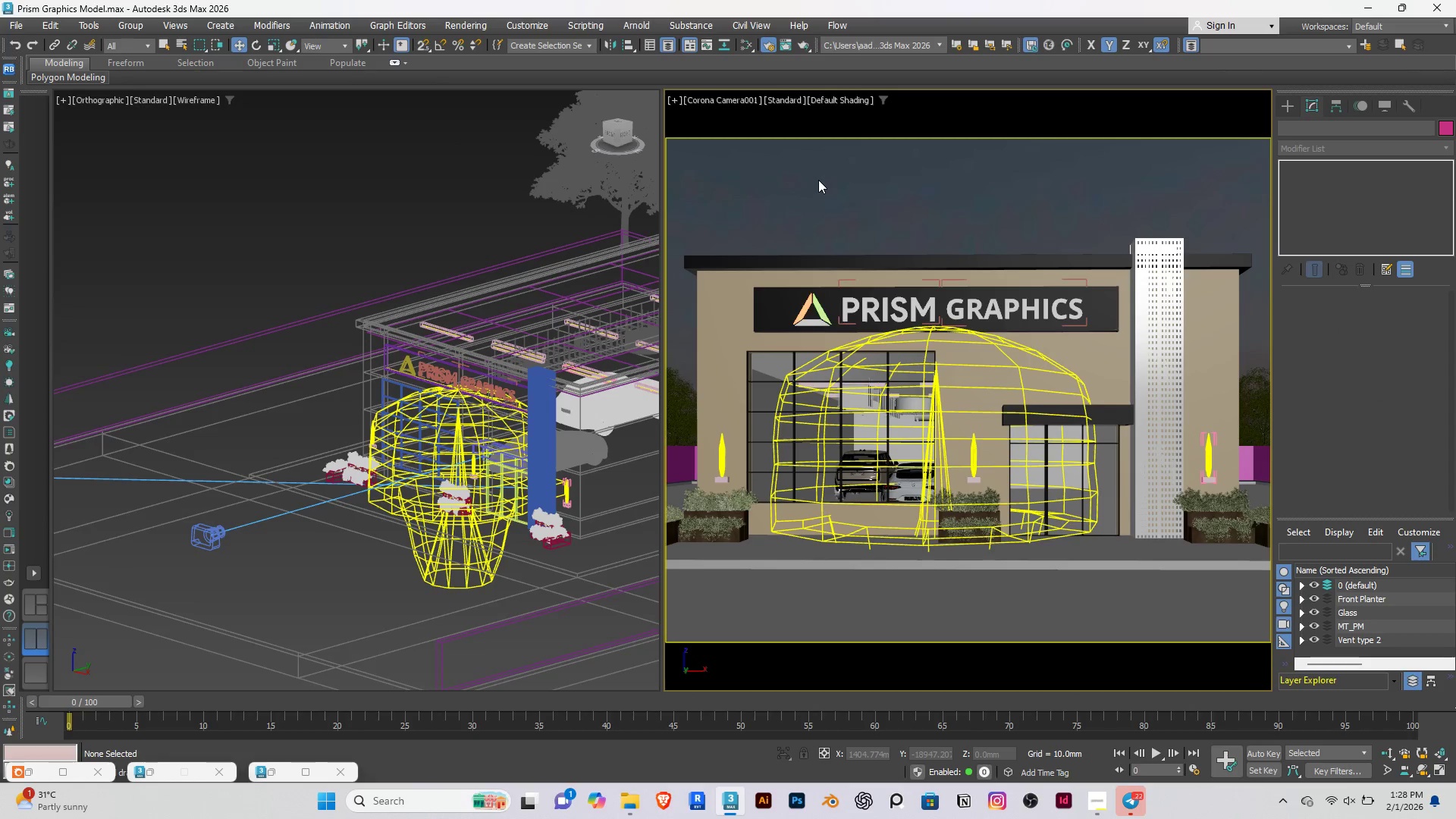 
key(Control+S)
 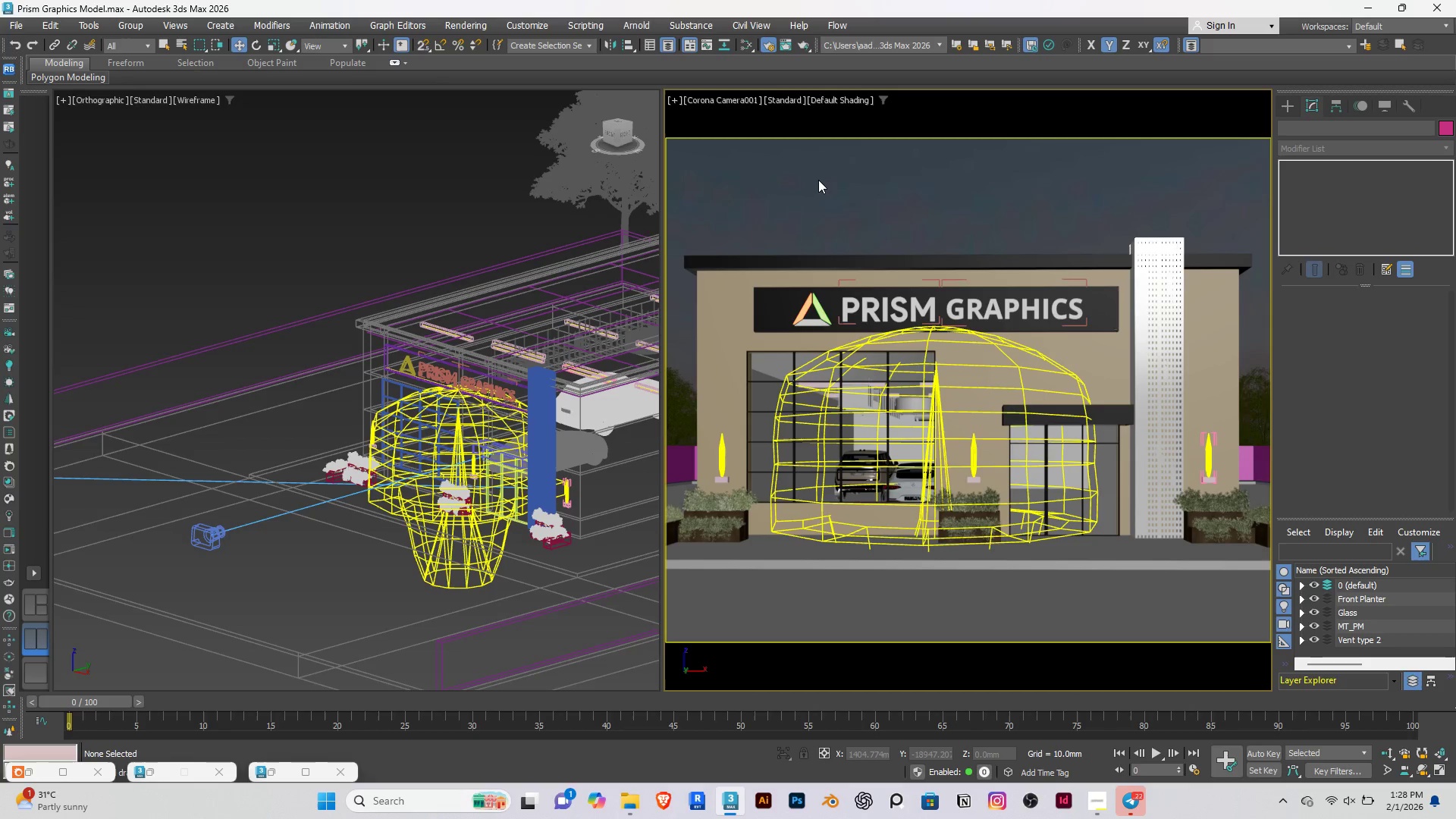 
wait(15.36)
 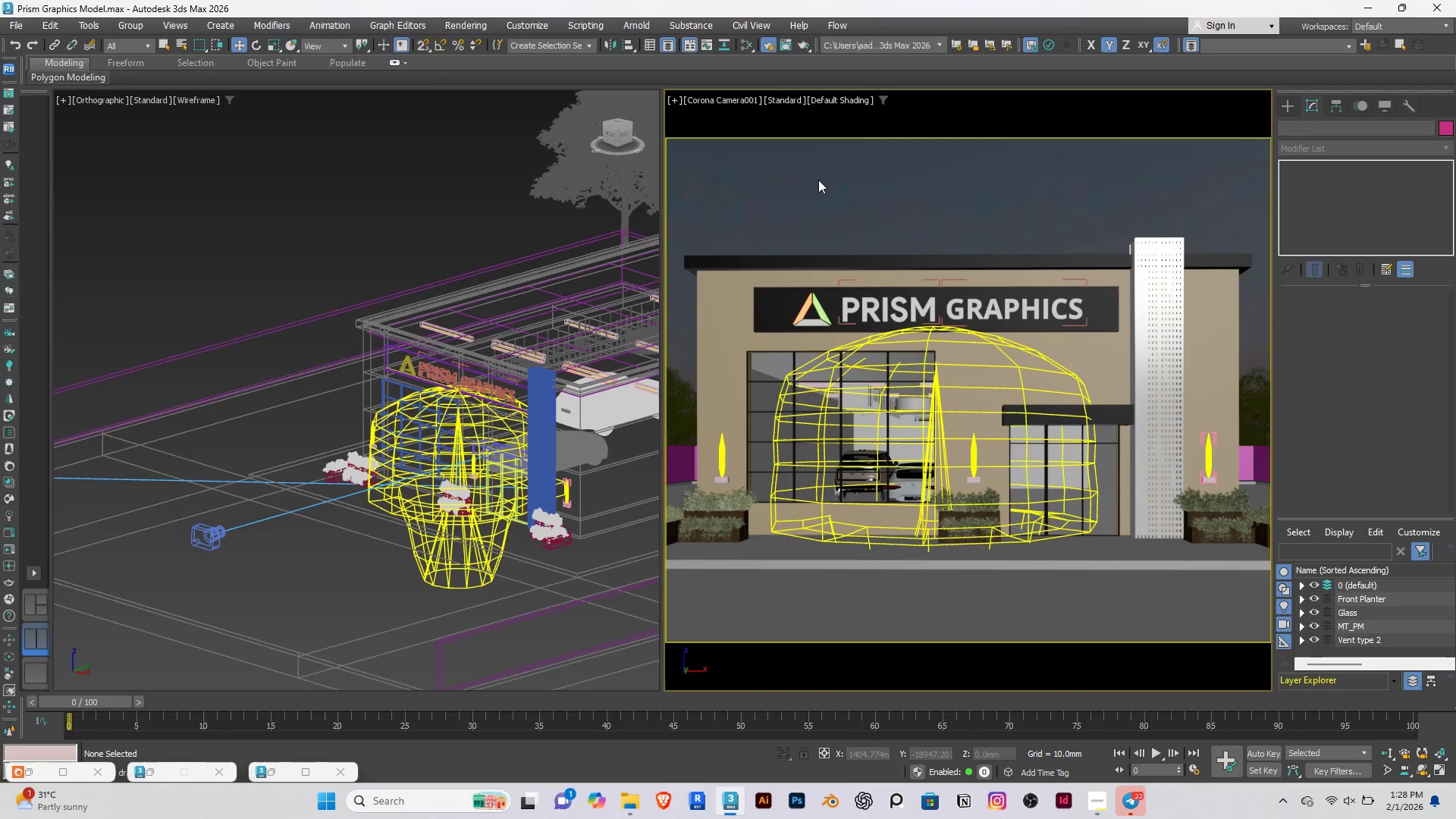 
left_click([818, 180])
 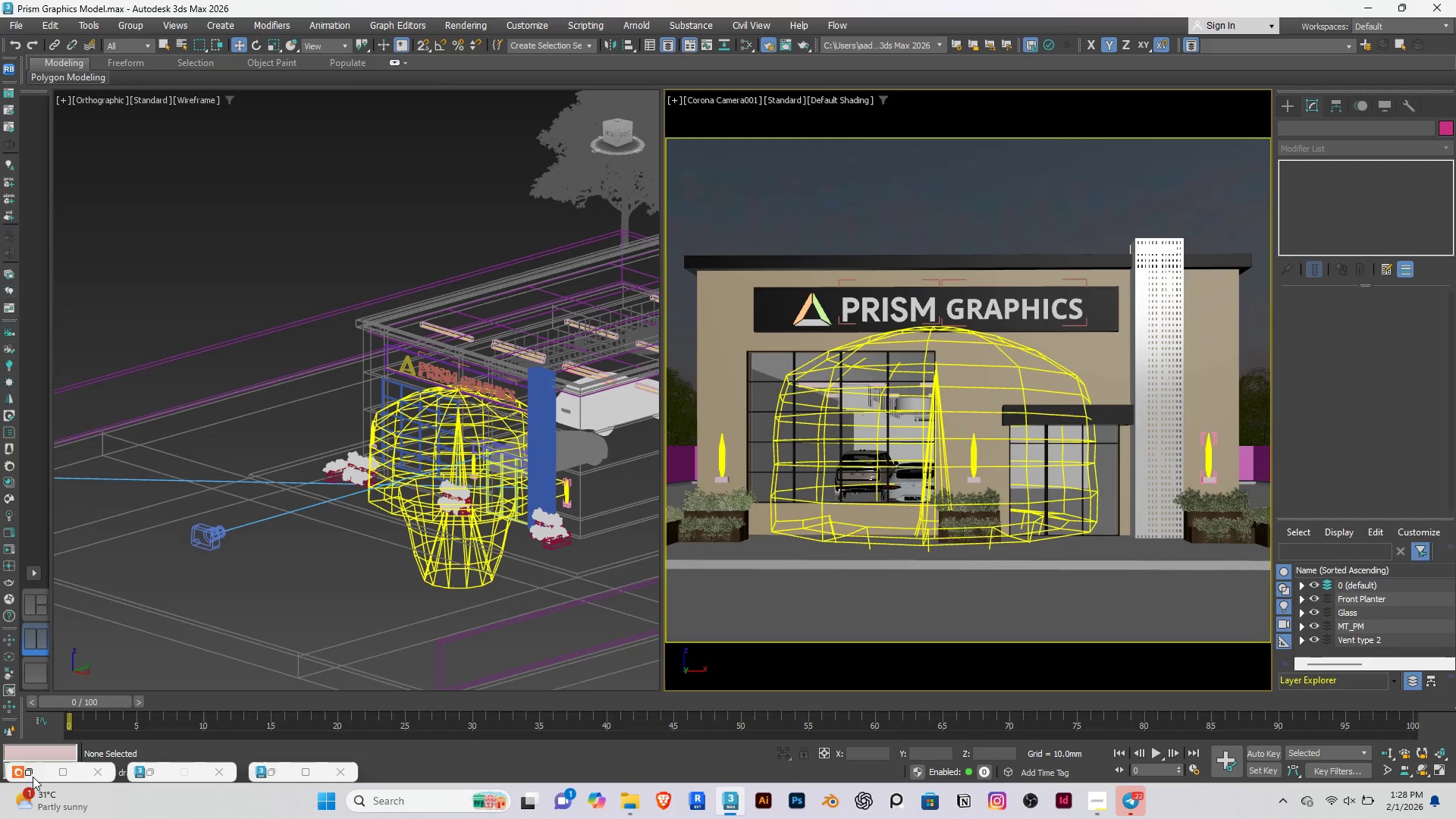 
left_click([35, 777])
 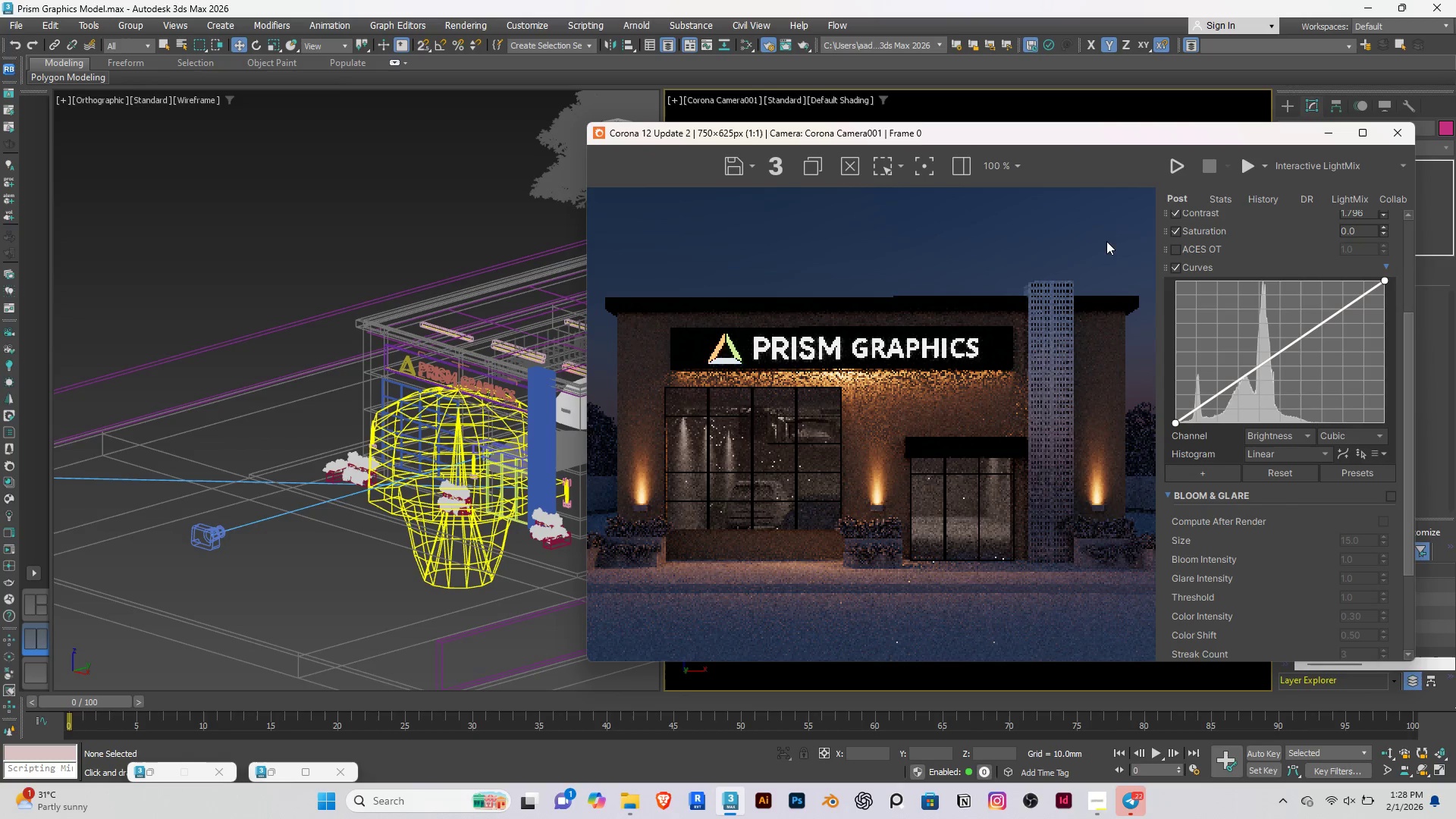 
left_click([1176, 171])
 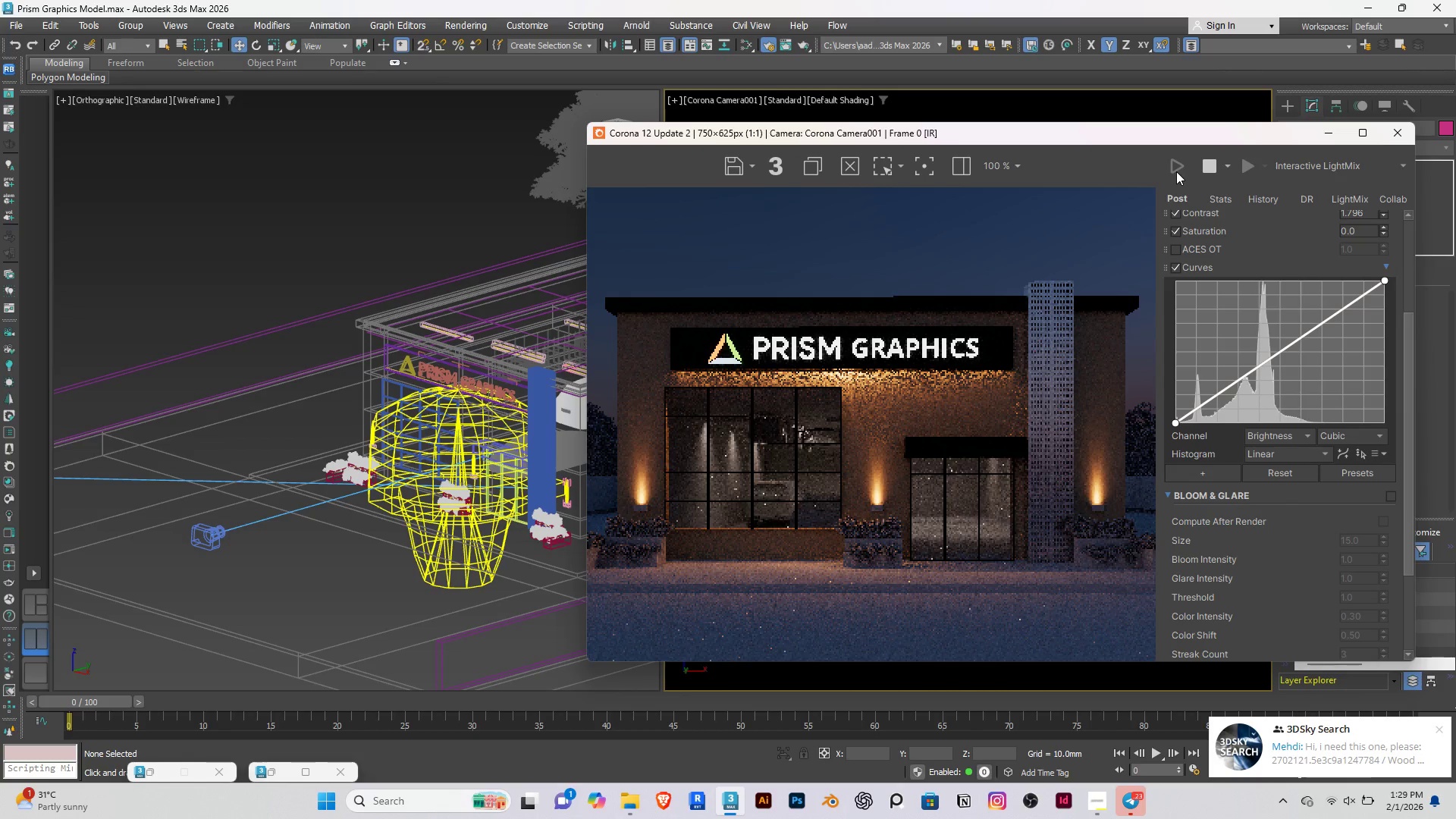 
wait(59.58)
 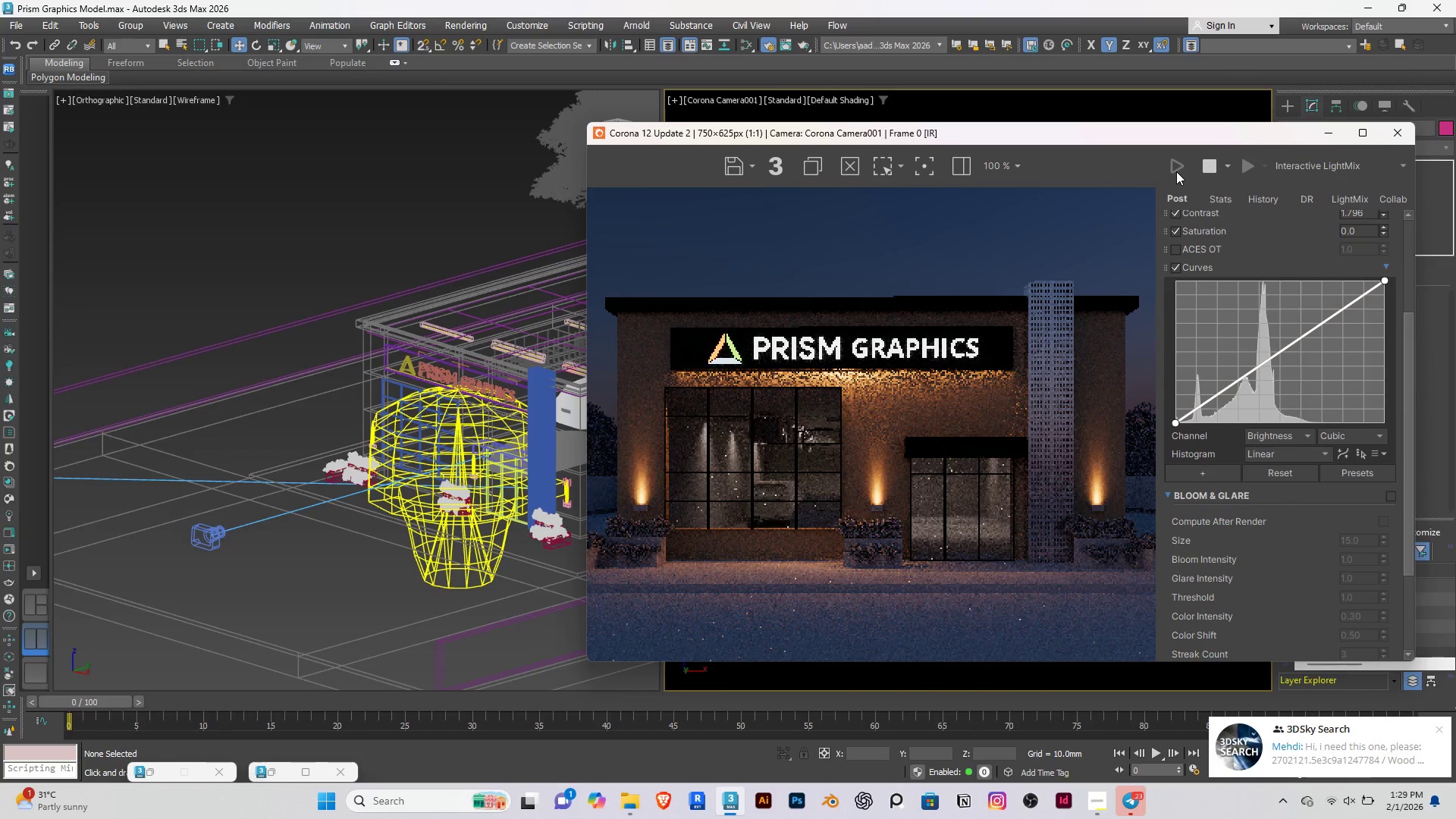 
scroll: coordinate [774, 461], scroll_direction: up, amount: 2.0
 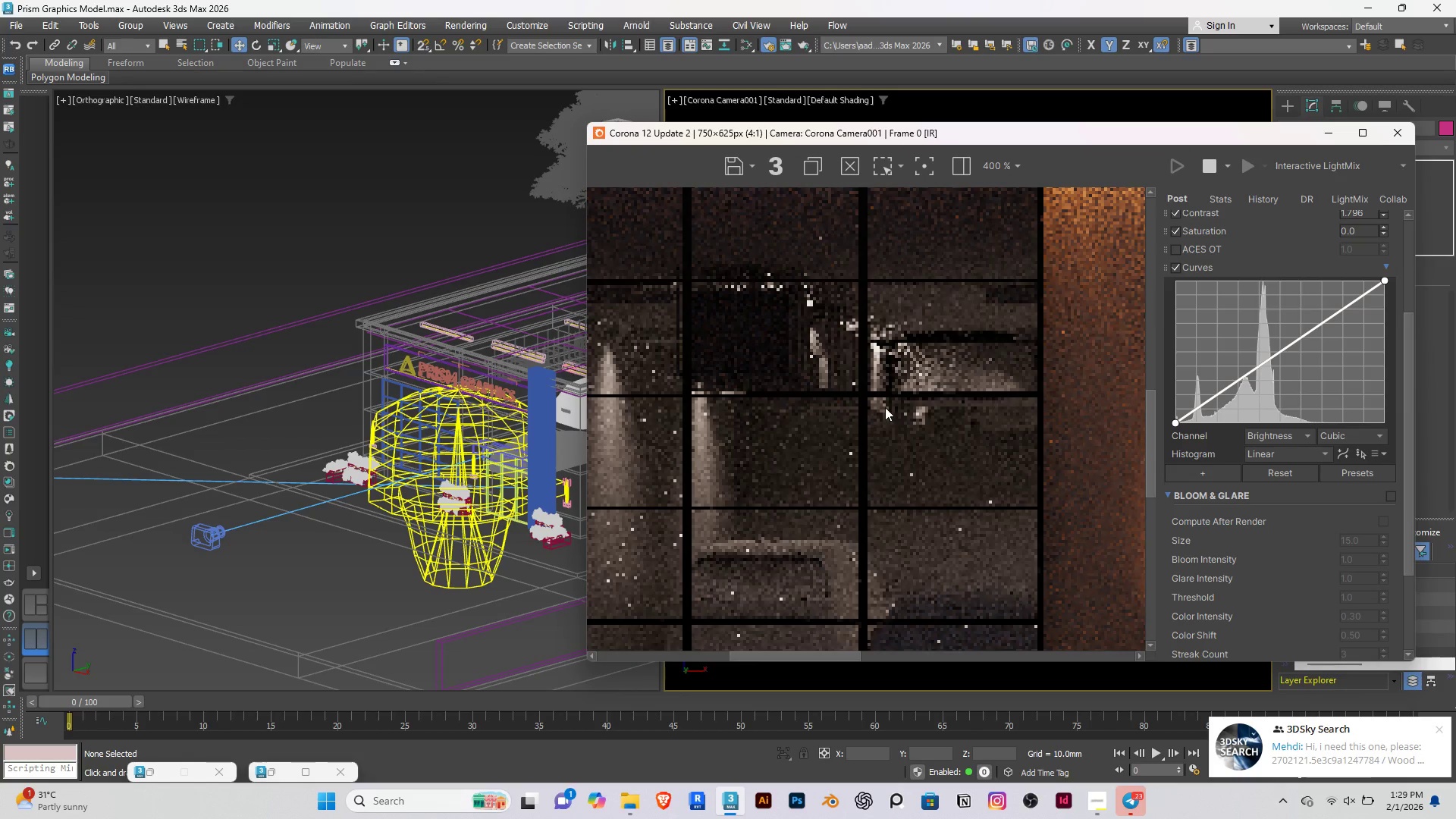 
scroll: coordinate [902, 431], scroll_direction: down, amount: 2.0
 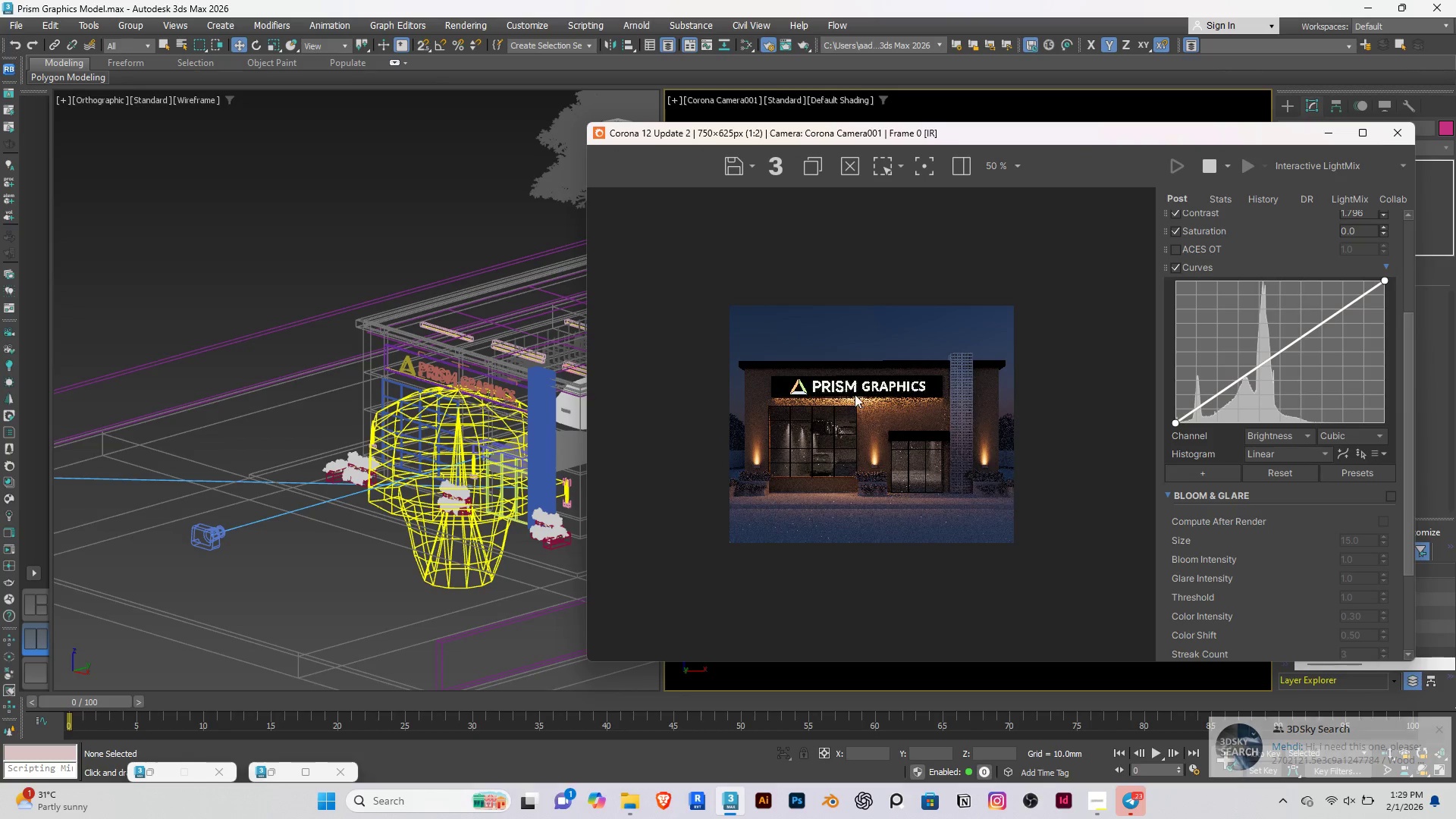 
scroll: coordinate [1043, 308], scroll_direction: up, amount: 2.0
 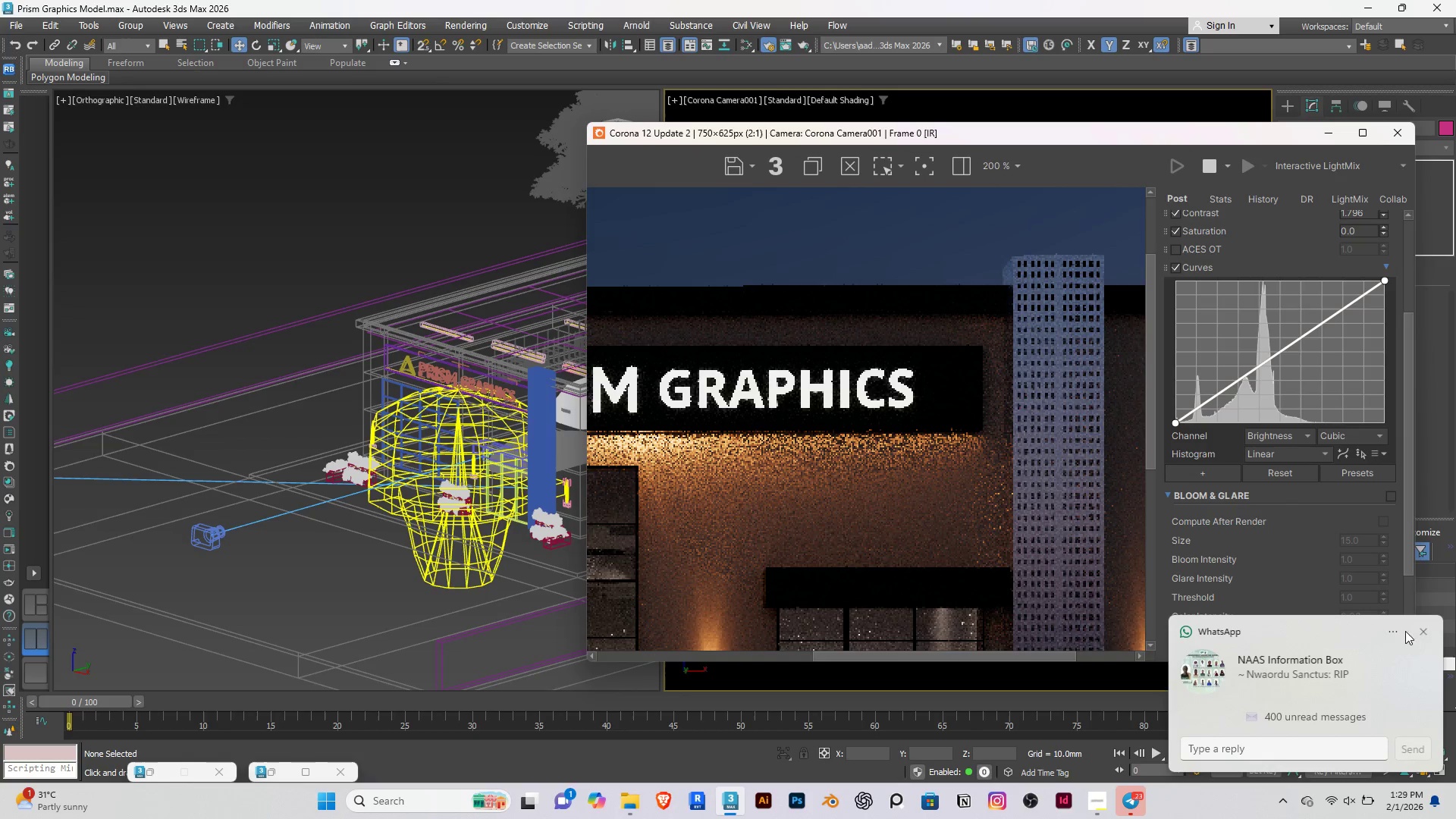 
left_click([1426, 632])
 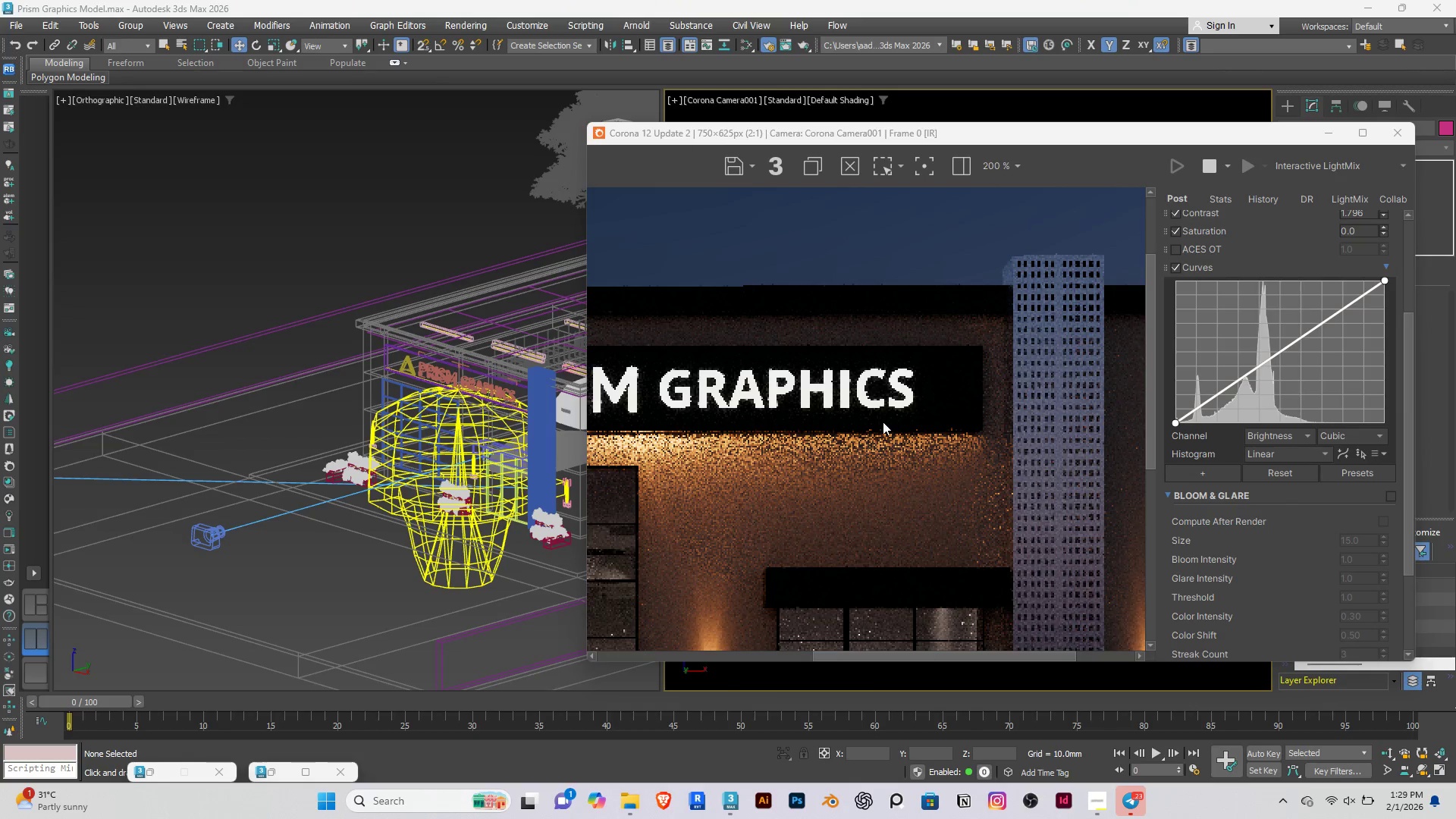 
scroll: coordinate [883, 422], scroll_direction: down, amount: 1.0
 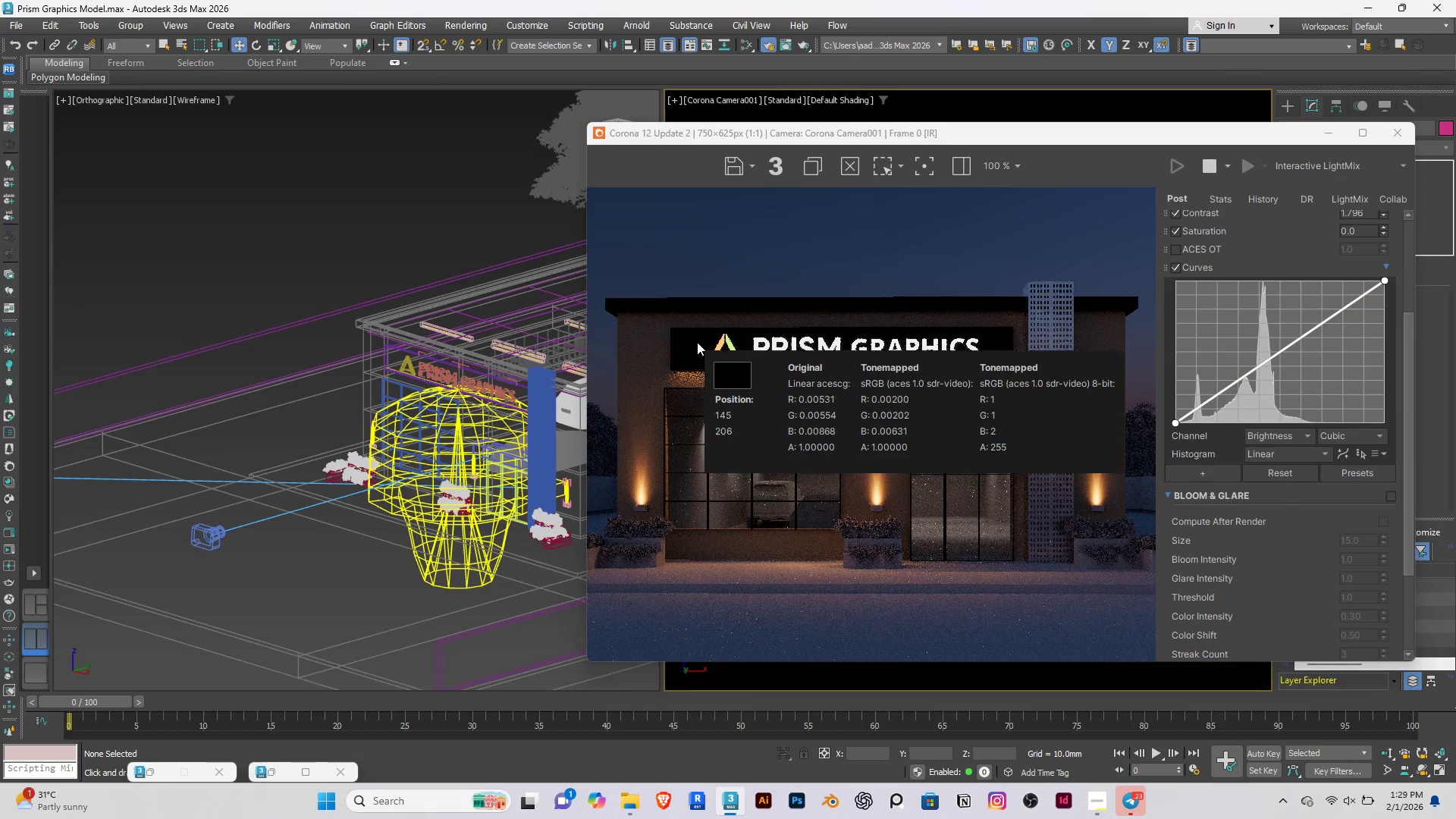 
left_click([346, 206])
 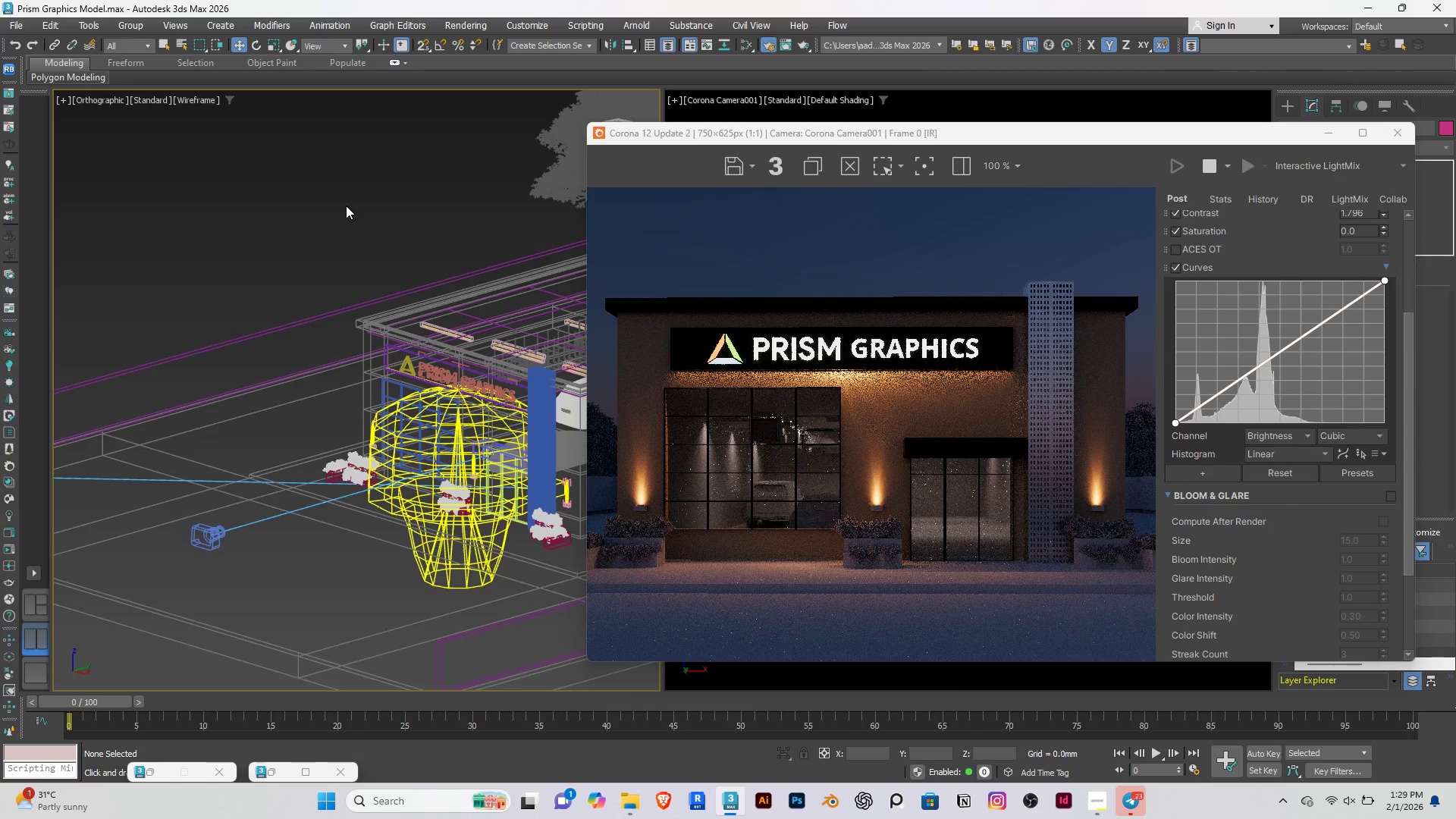 
key(M)
 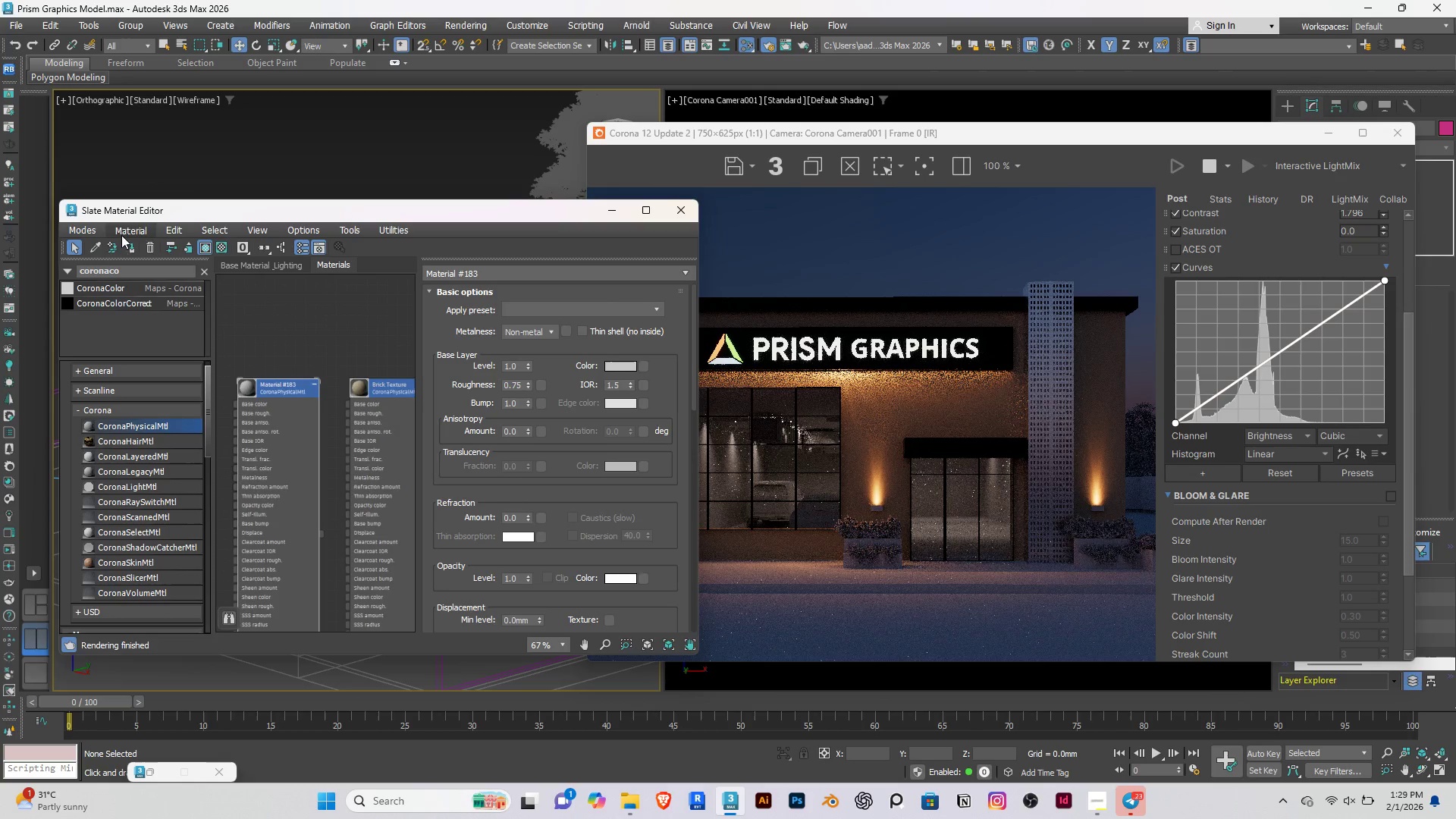 
left_click([99, 246])
 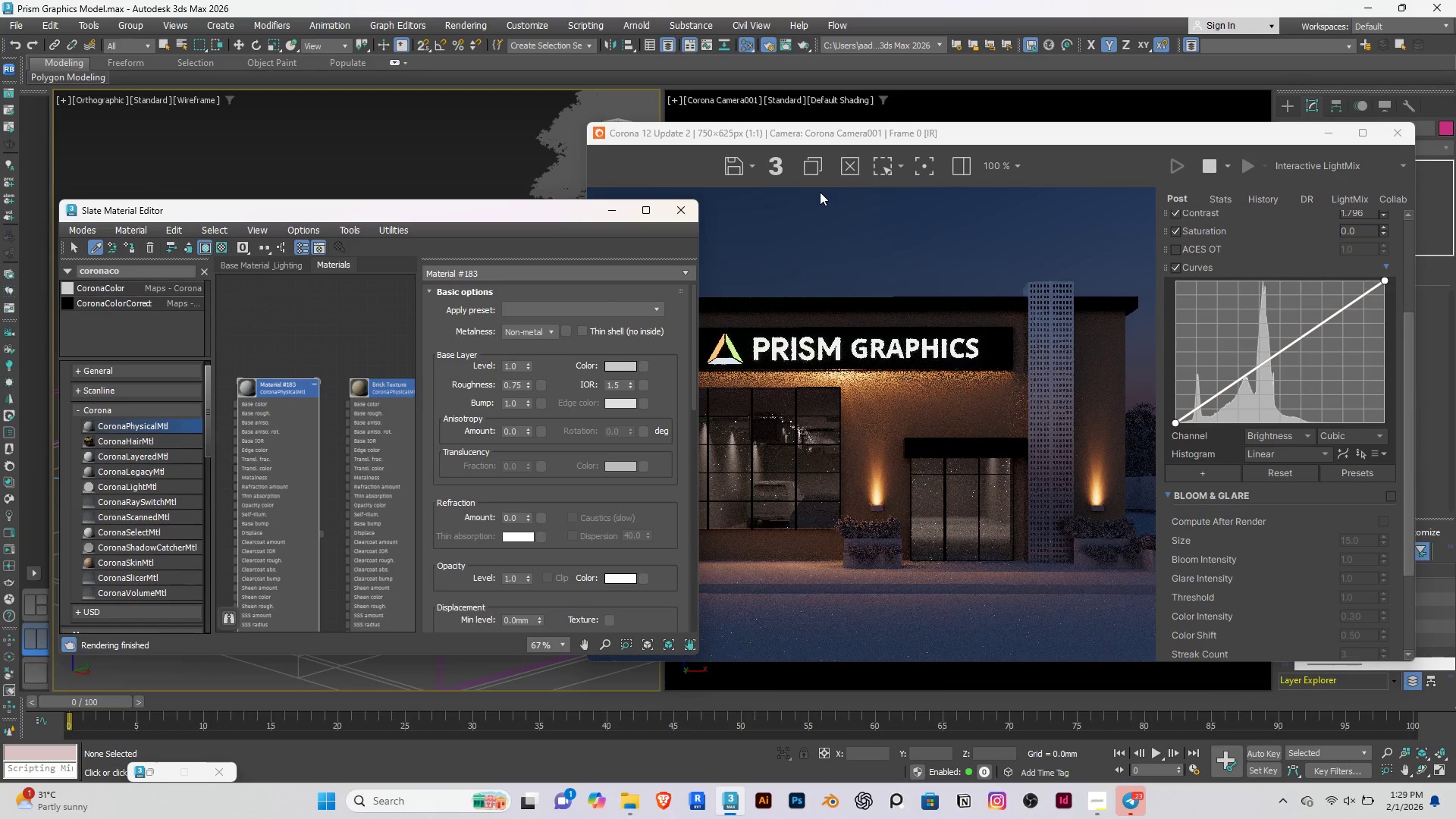 
left_click_drag(start_coordinate=[904, 133], to_coordinate=[1019, 538])
 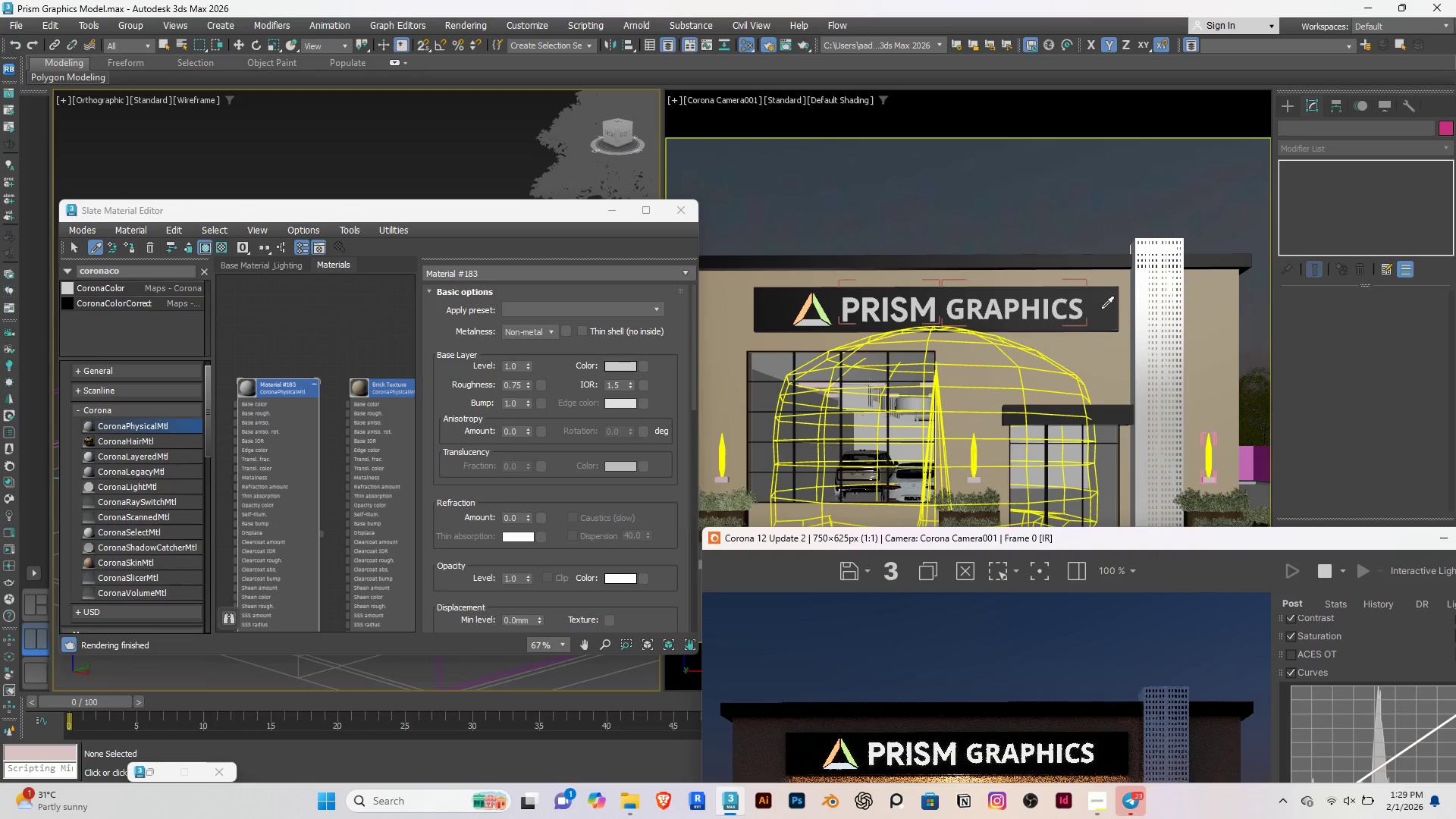 
left_click([1101, 309])
 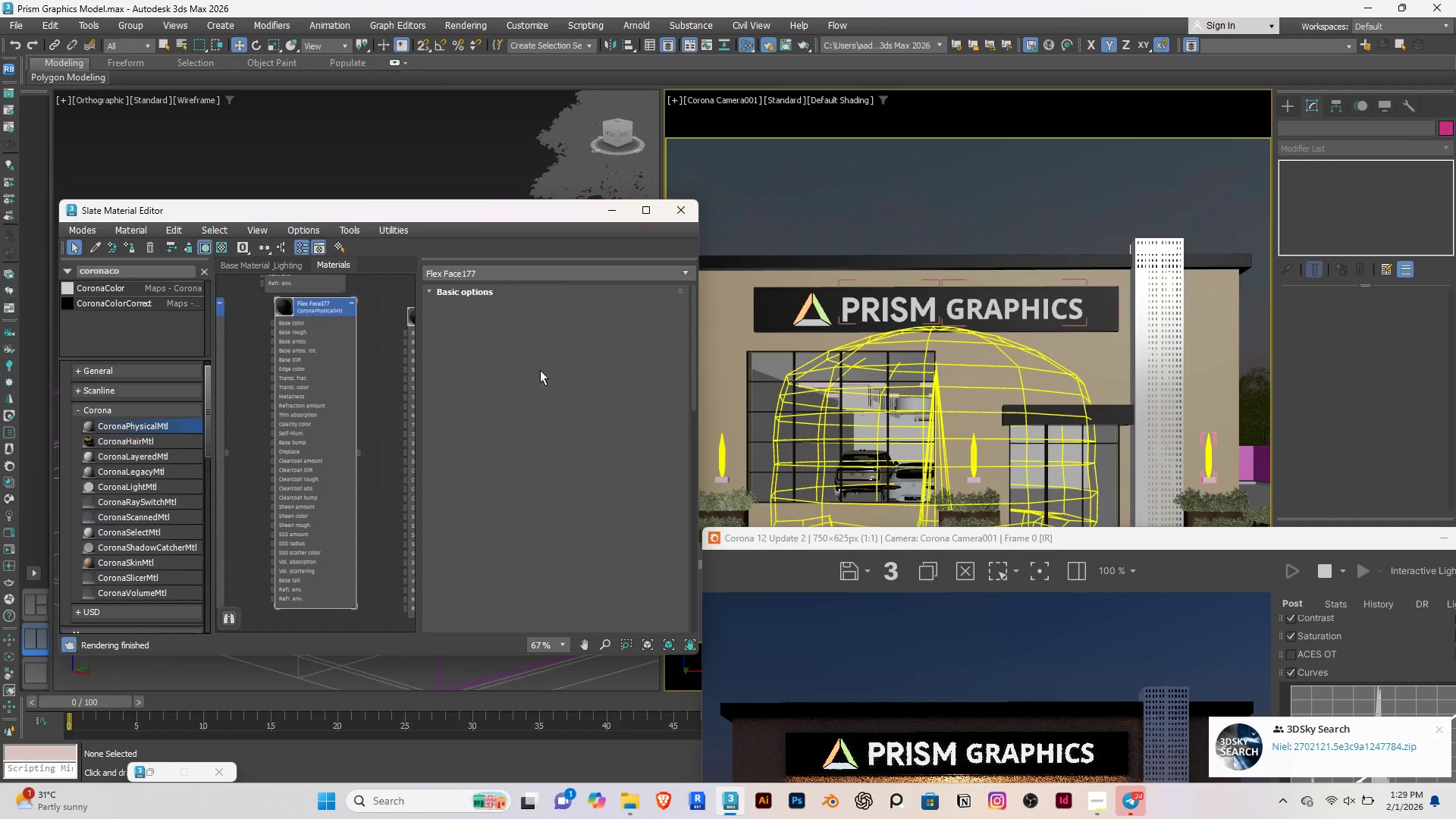 
wait(7.12)
 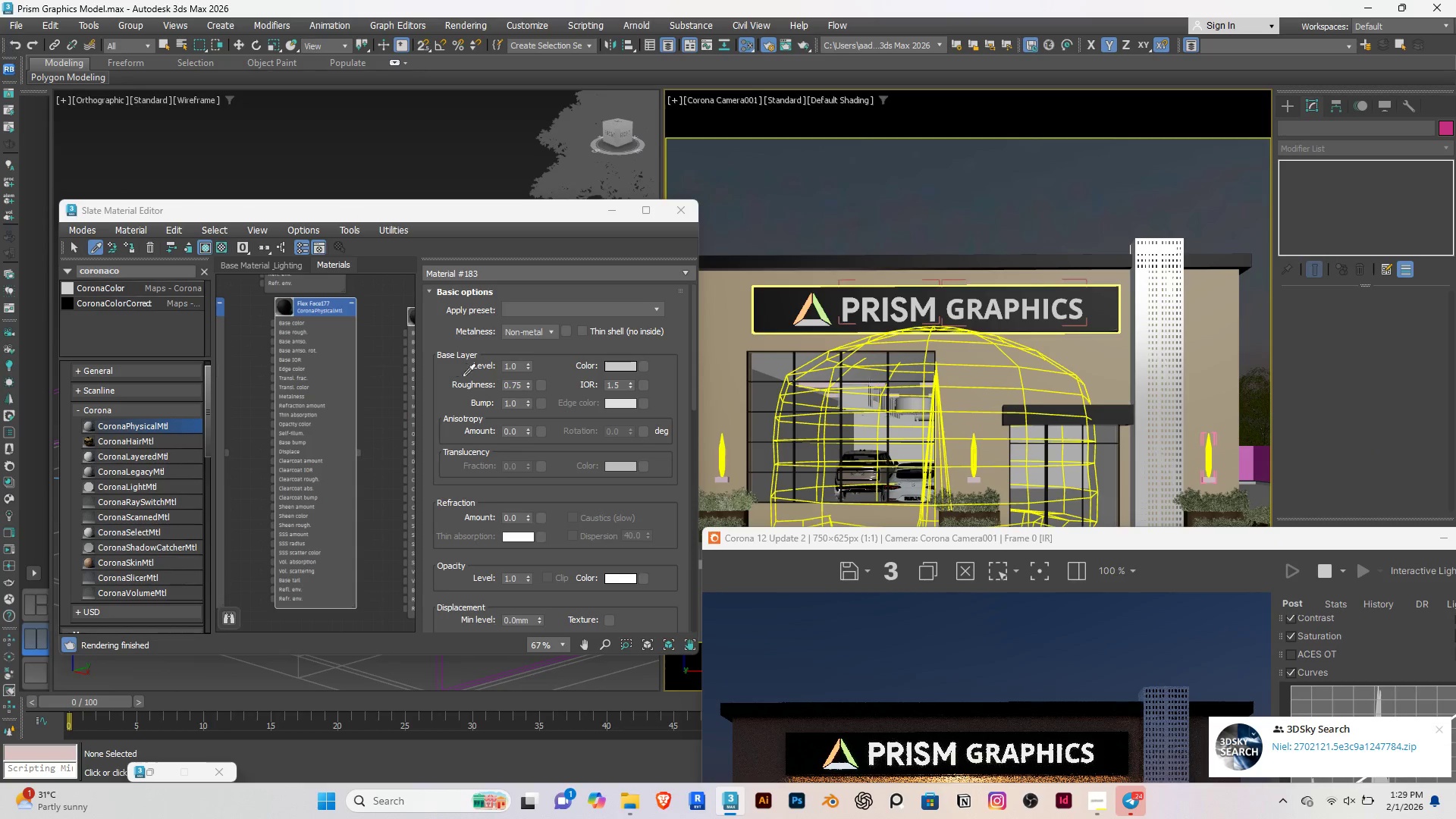 
left_click([617, 365])
 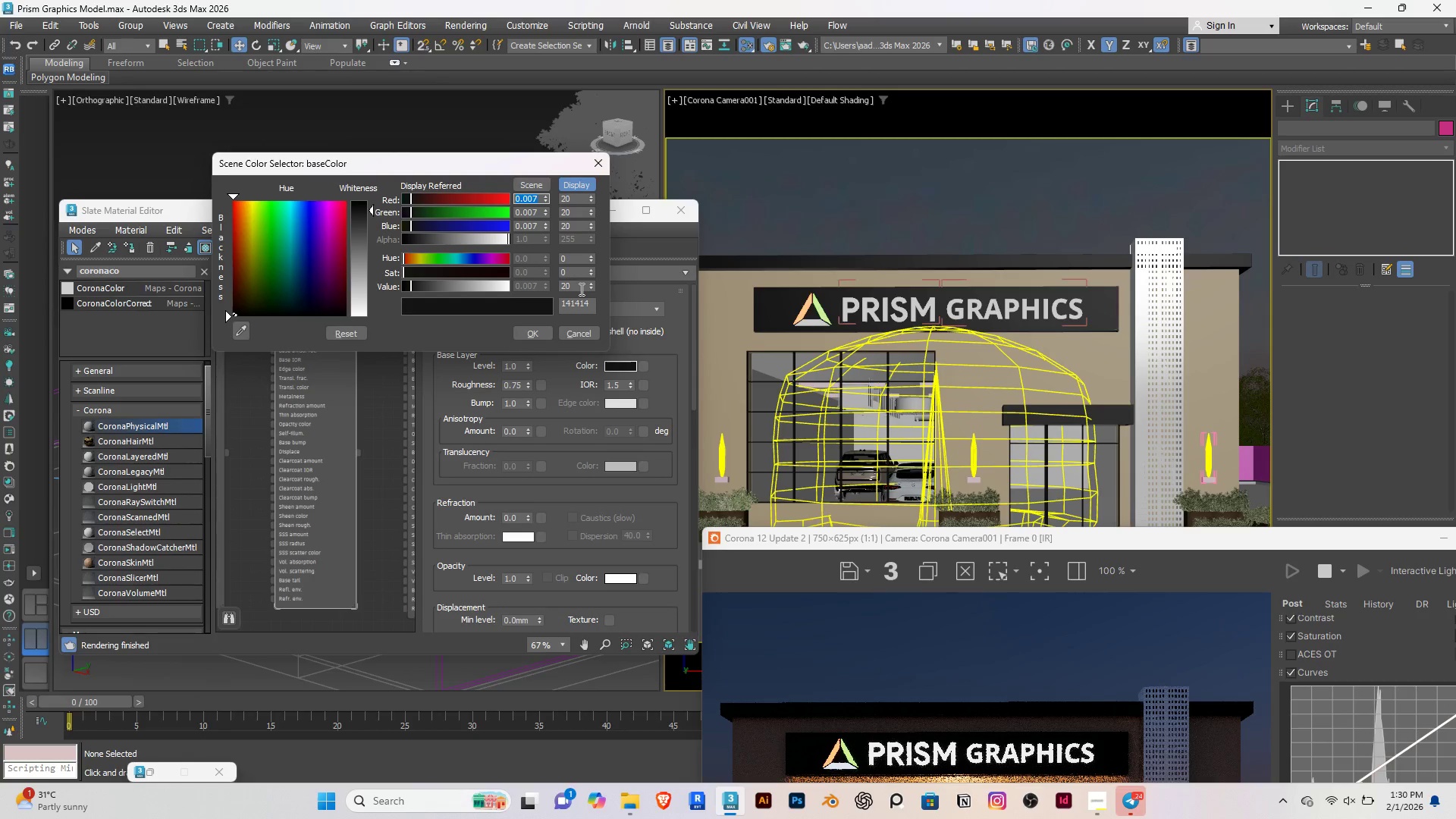 
double_click([580, 289])
 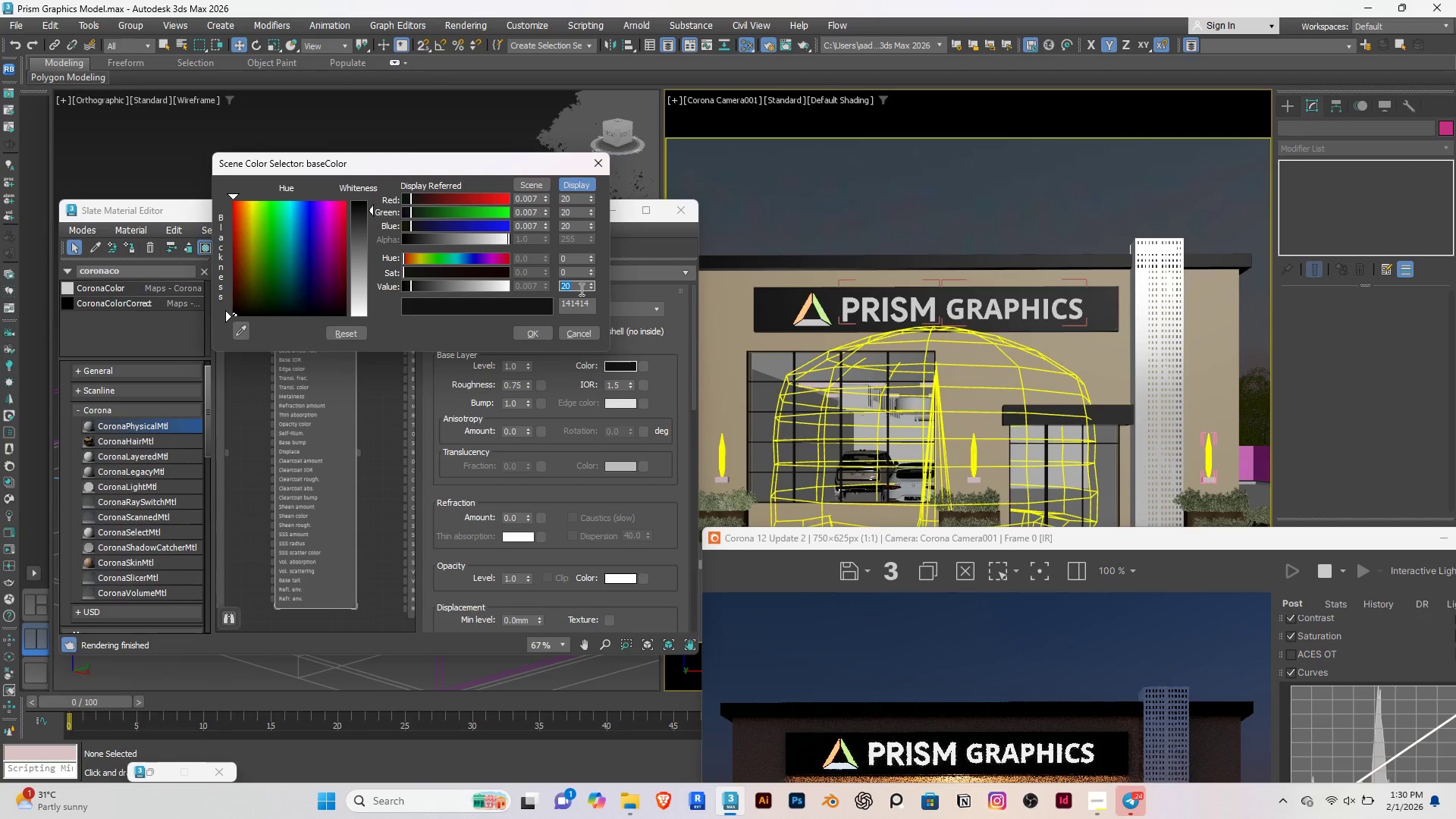 
type(50)
 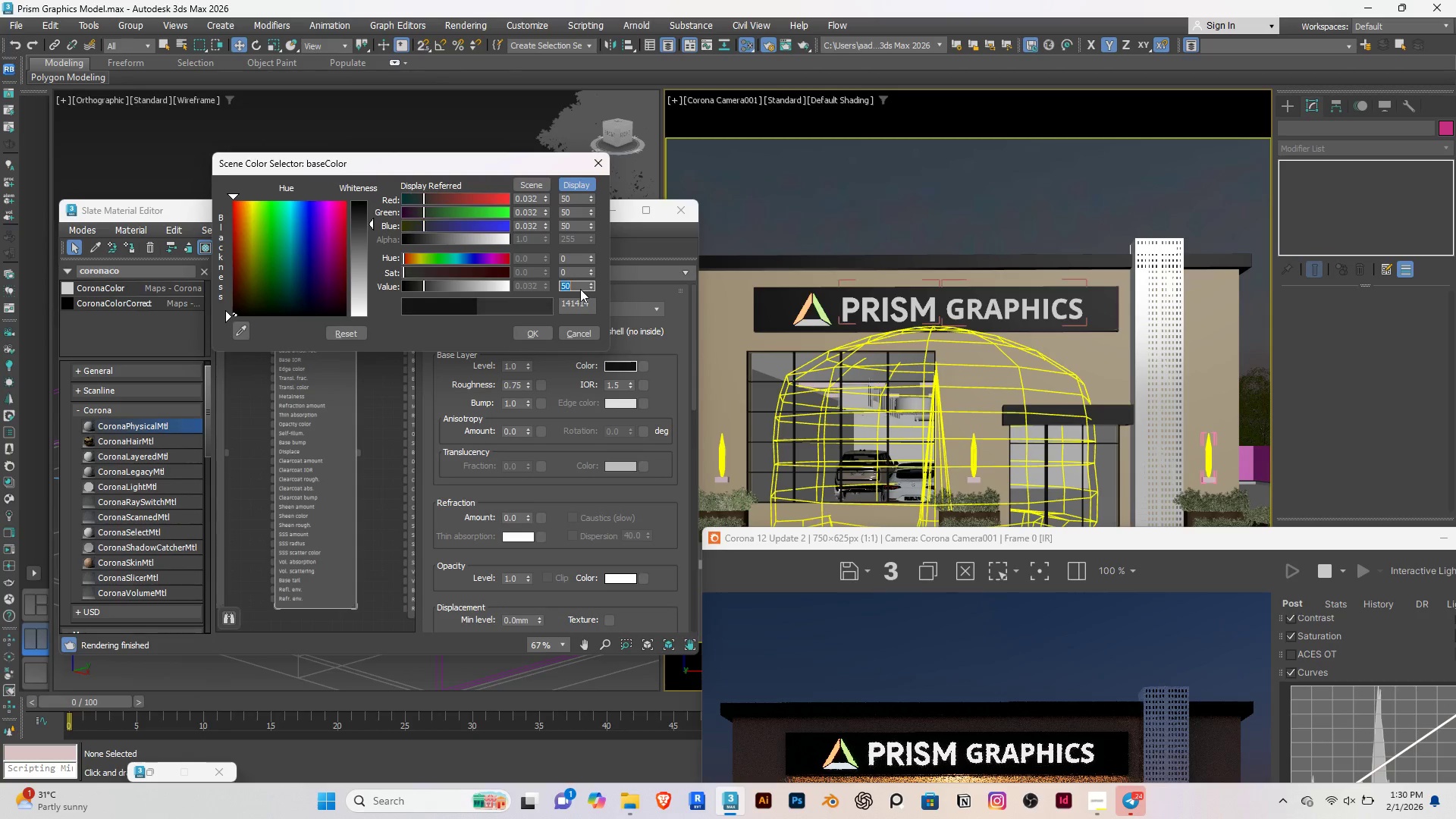 
key(Enter)
 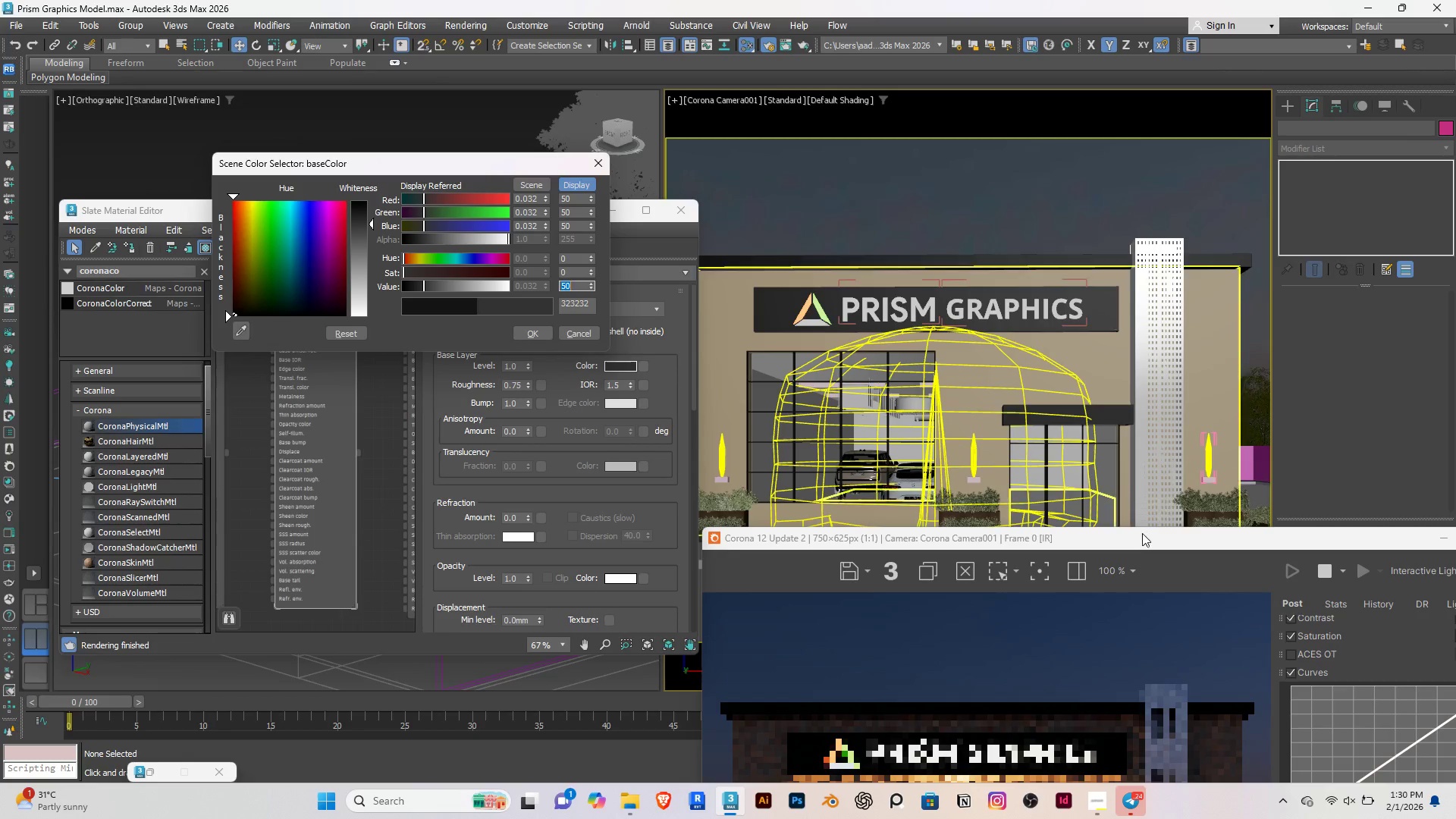 
left_click_drag(start_coordinate=[1150, 539], to_coordinate=[1144, 246])
 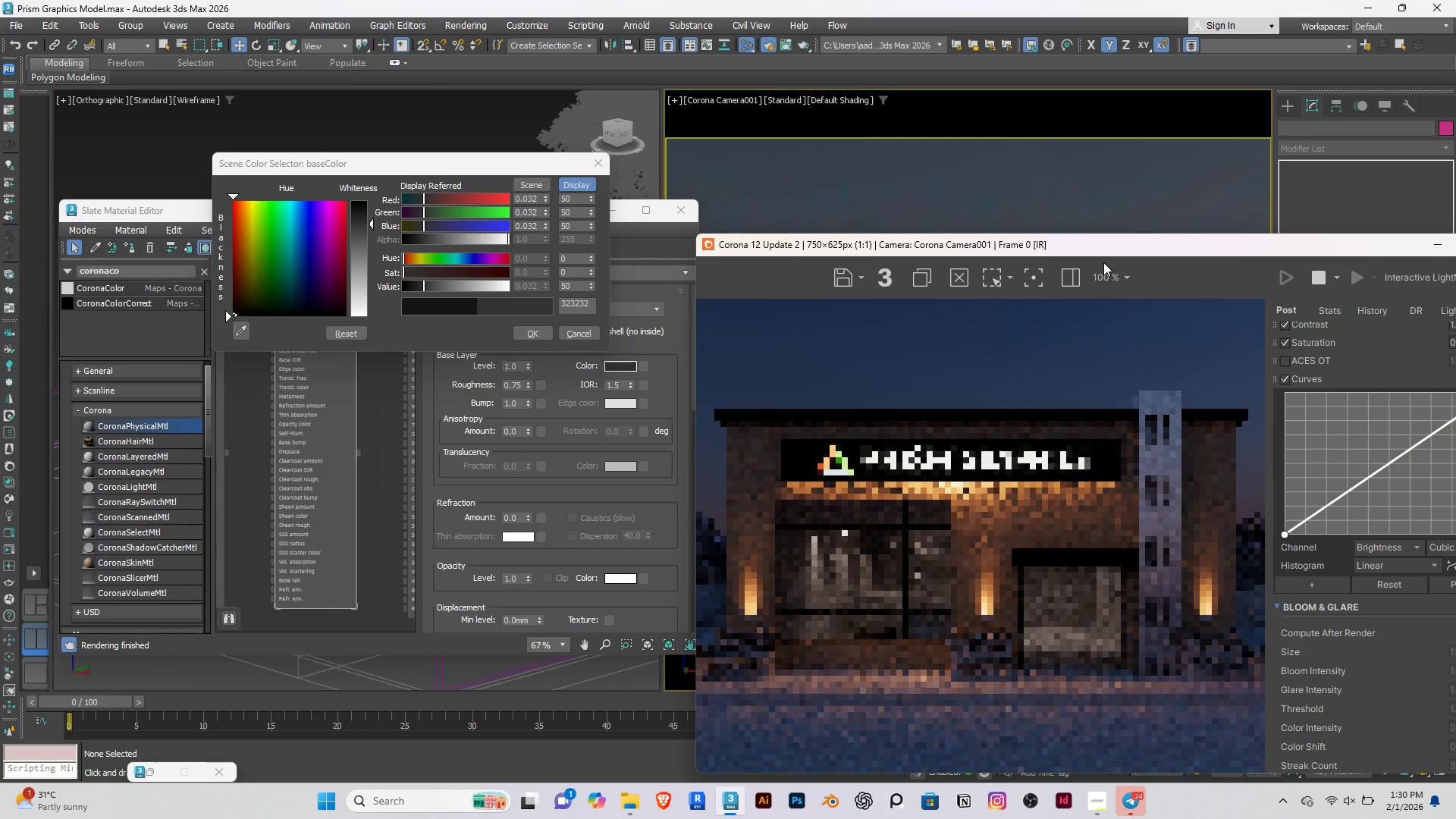 
mouse_move([1064, 290])
 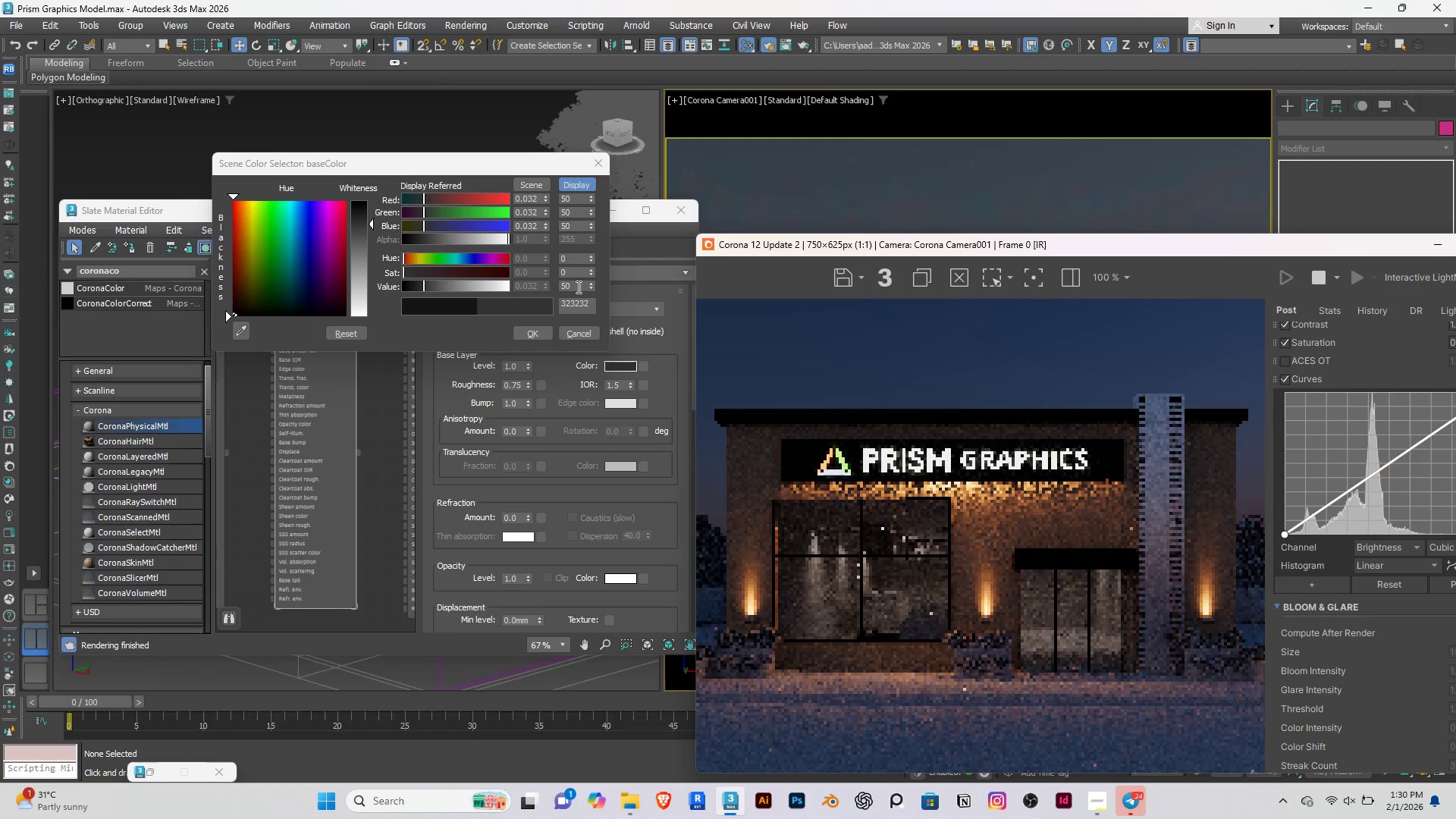 
double_click([576, 287])
 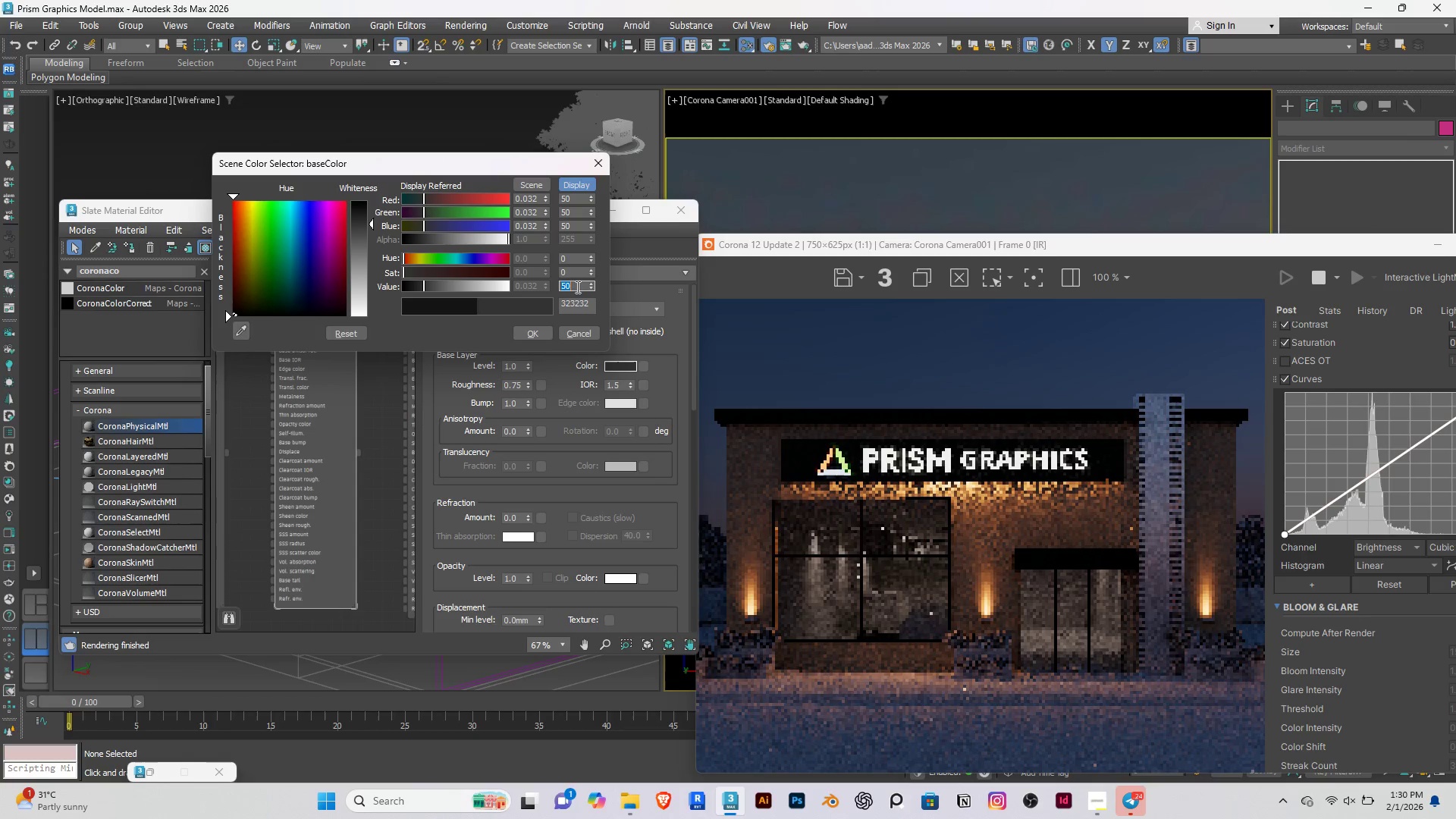 
type(100)
 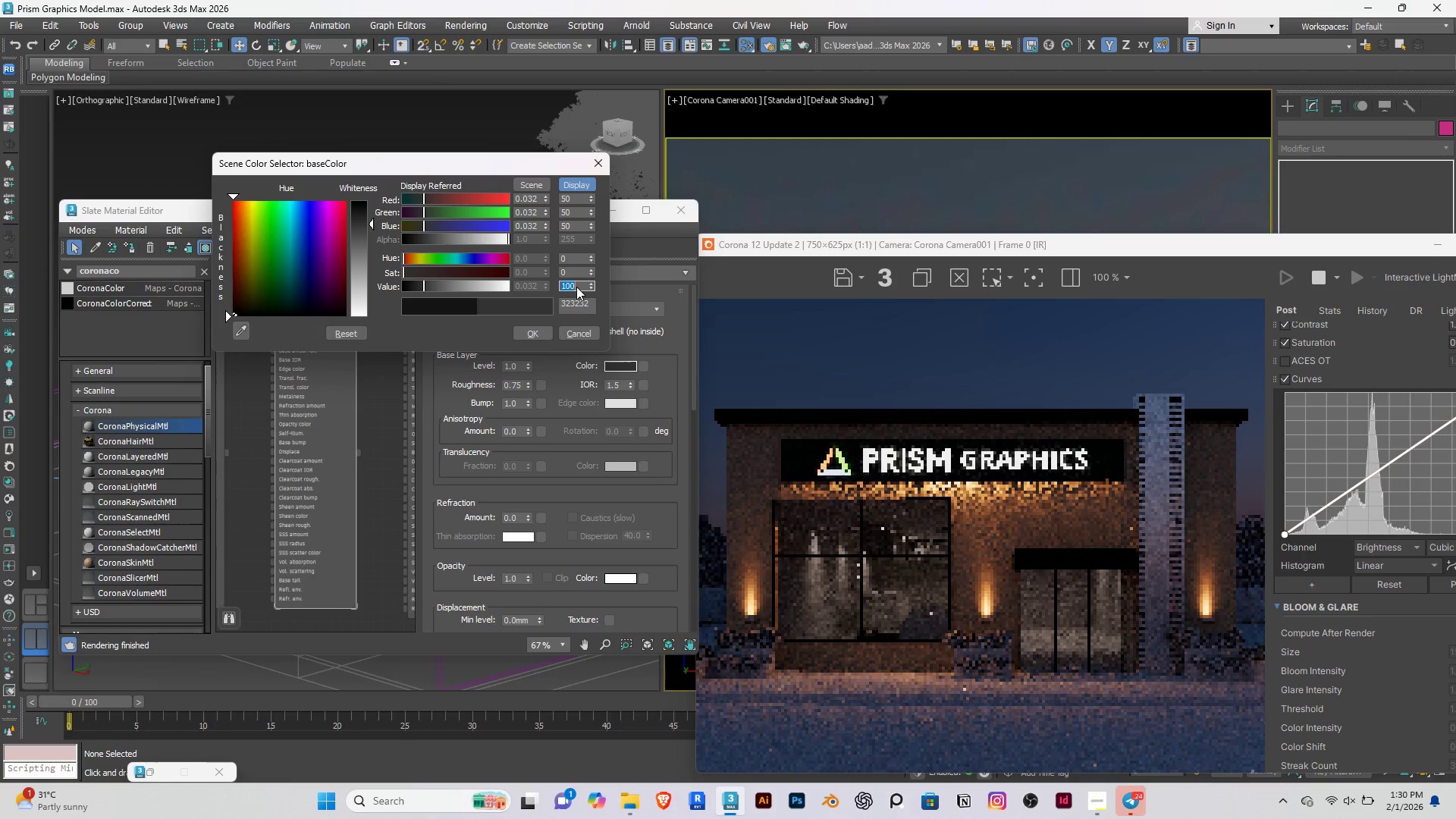 
key(Enter)
 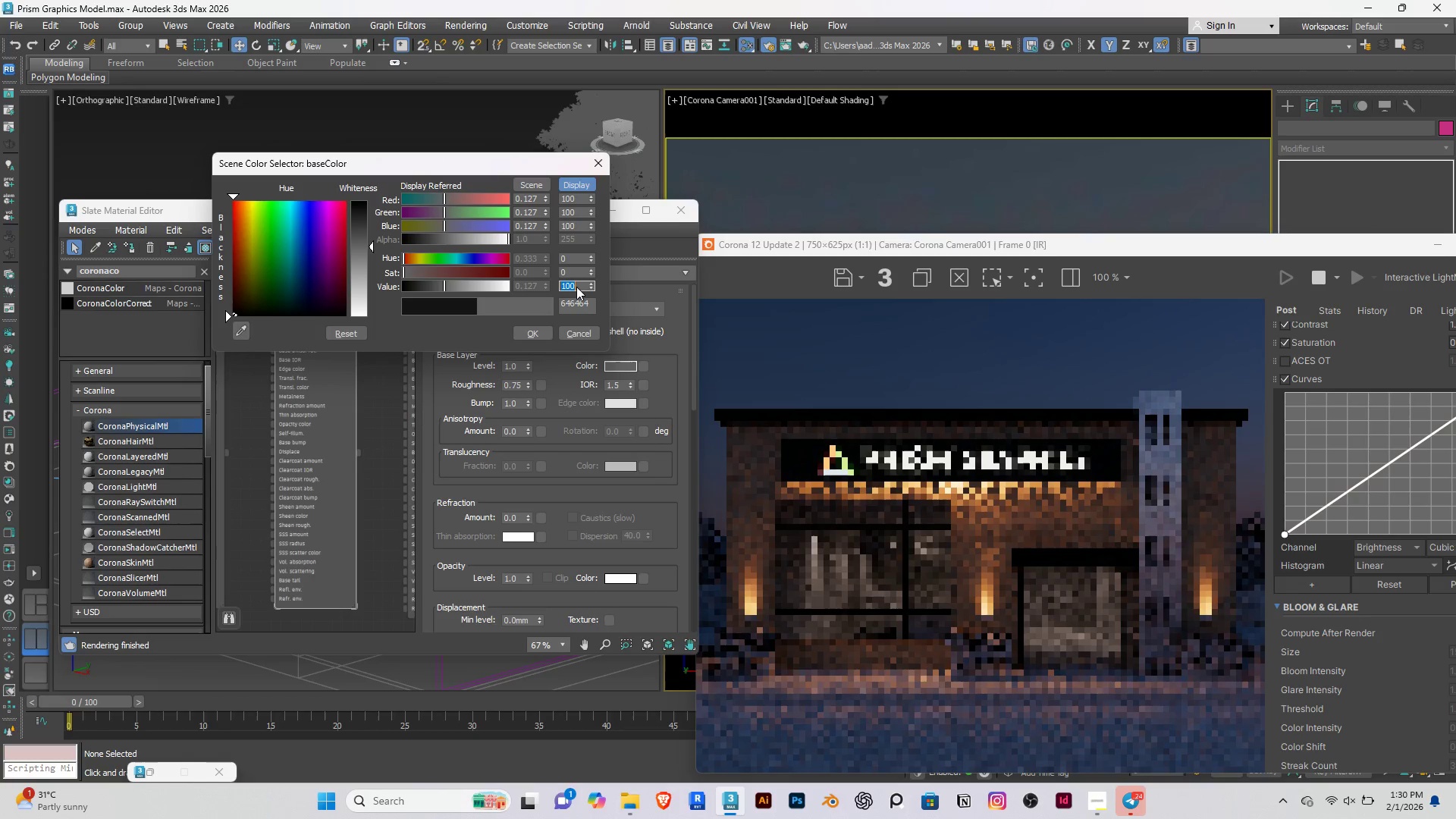 
wait(9.72)
 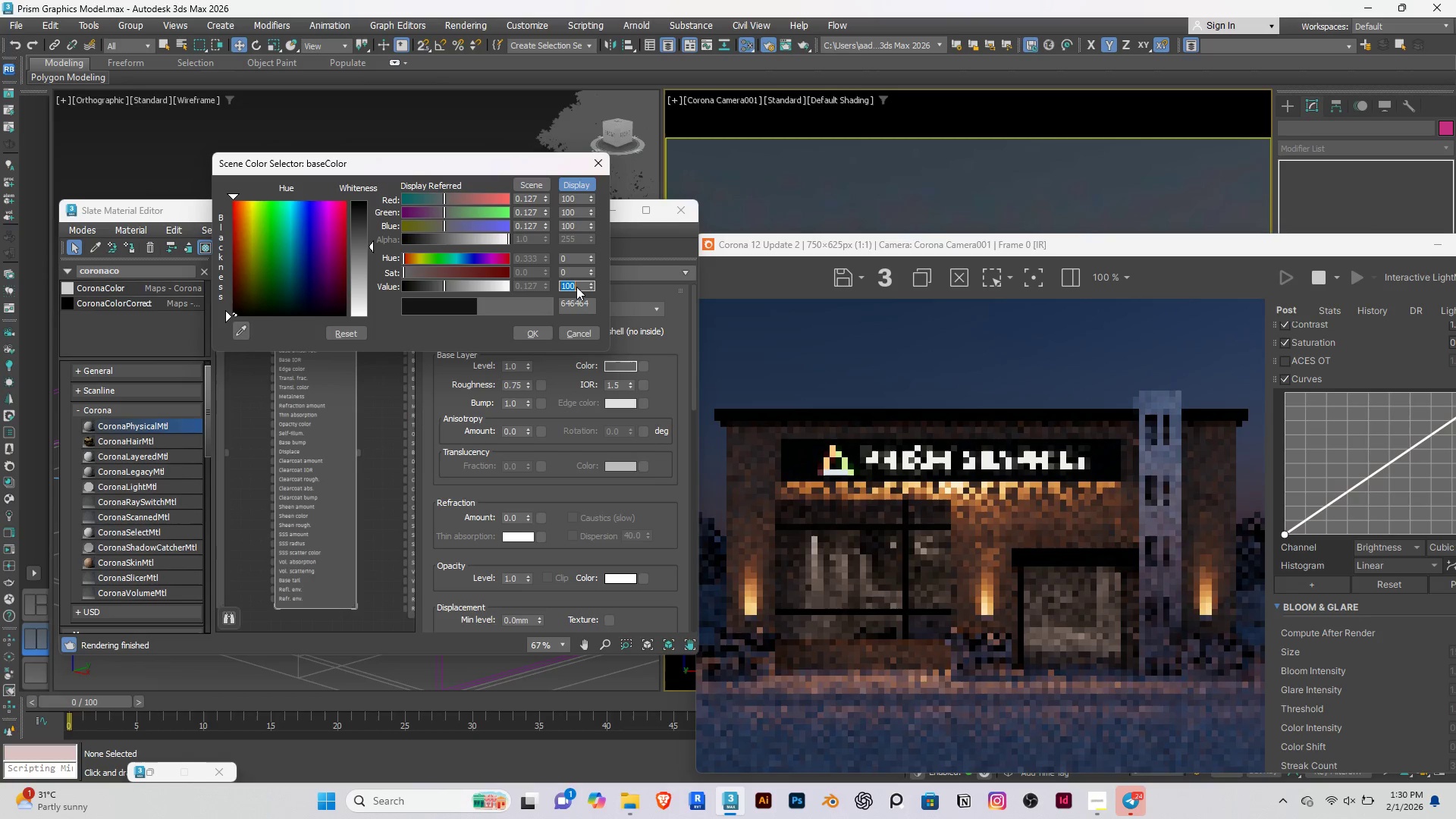 
left_click([525, 334])
 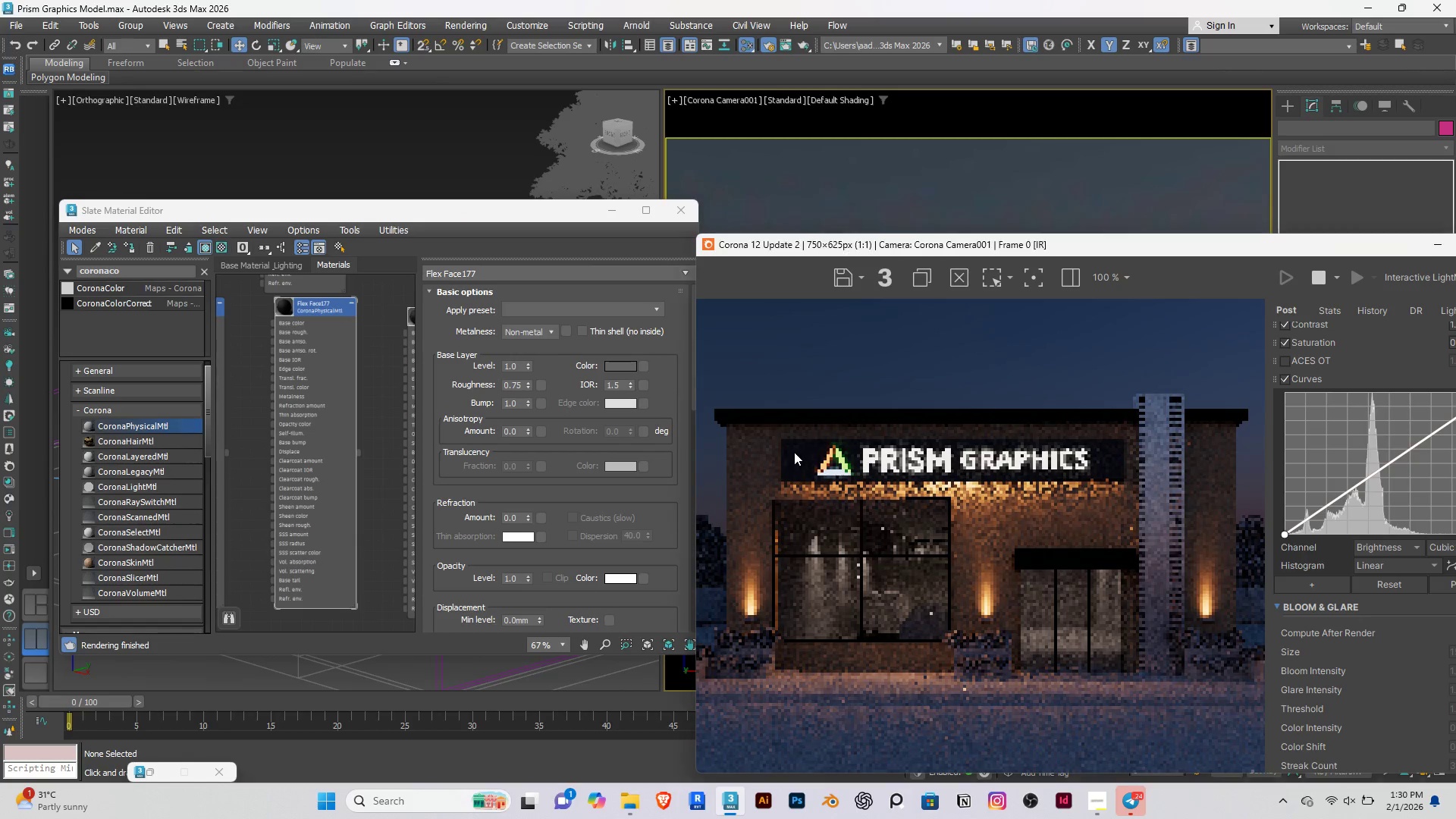 
left_click([885, 341])
 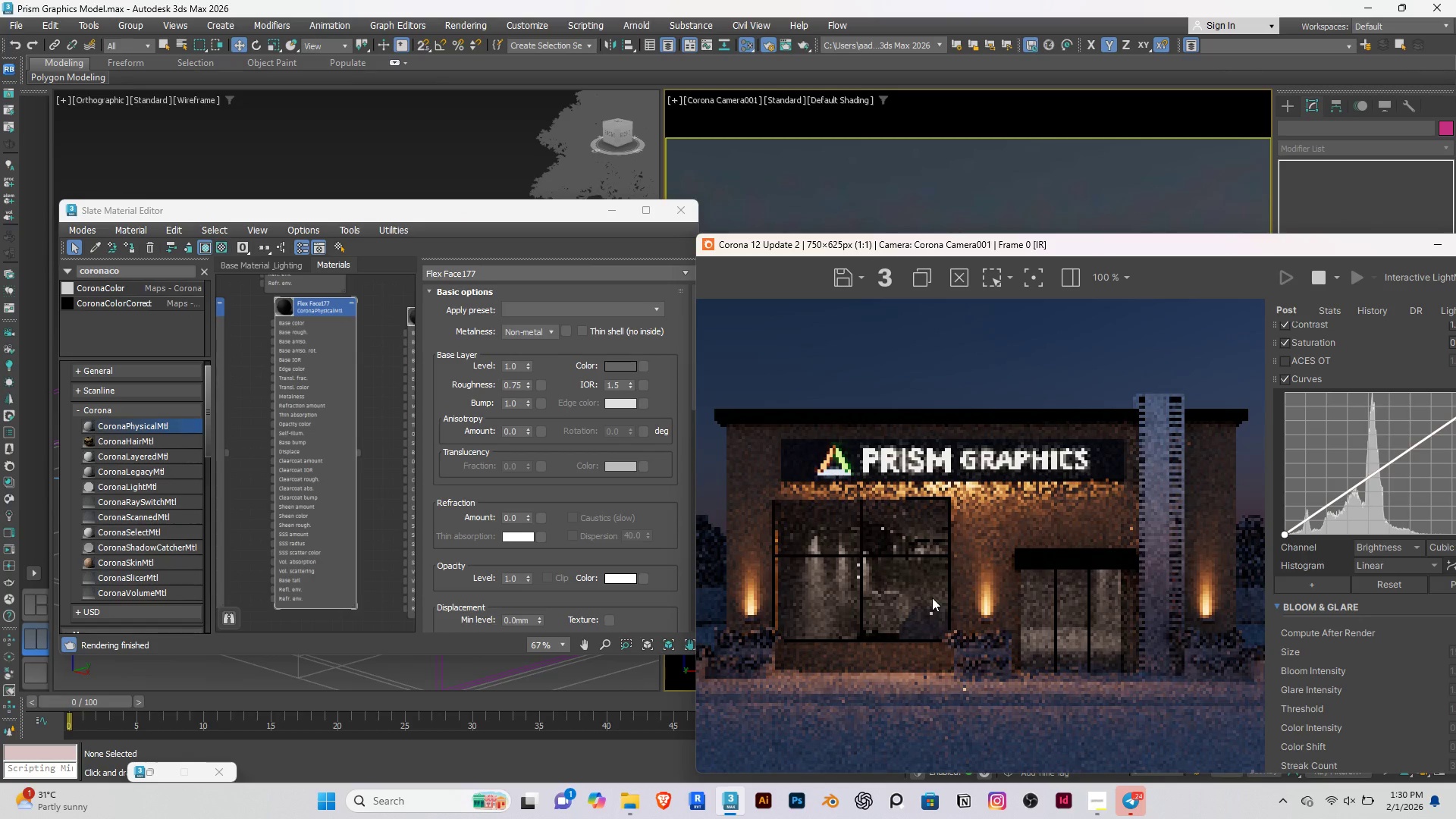 
scroll: coordinate [932, 598], scroll_direction: down, amount: 2.0
 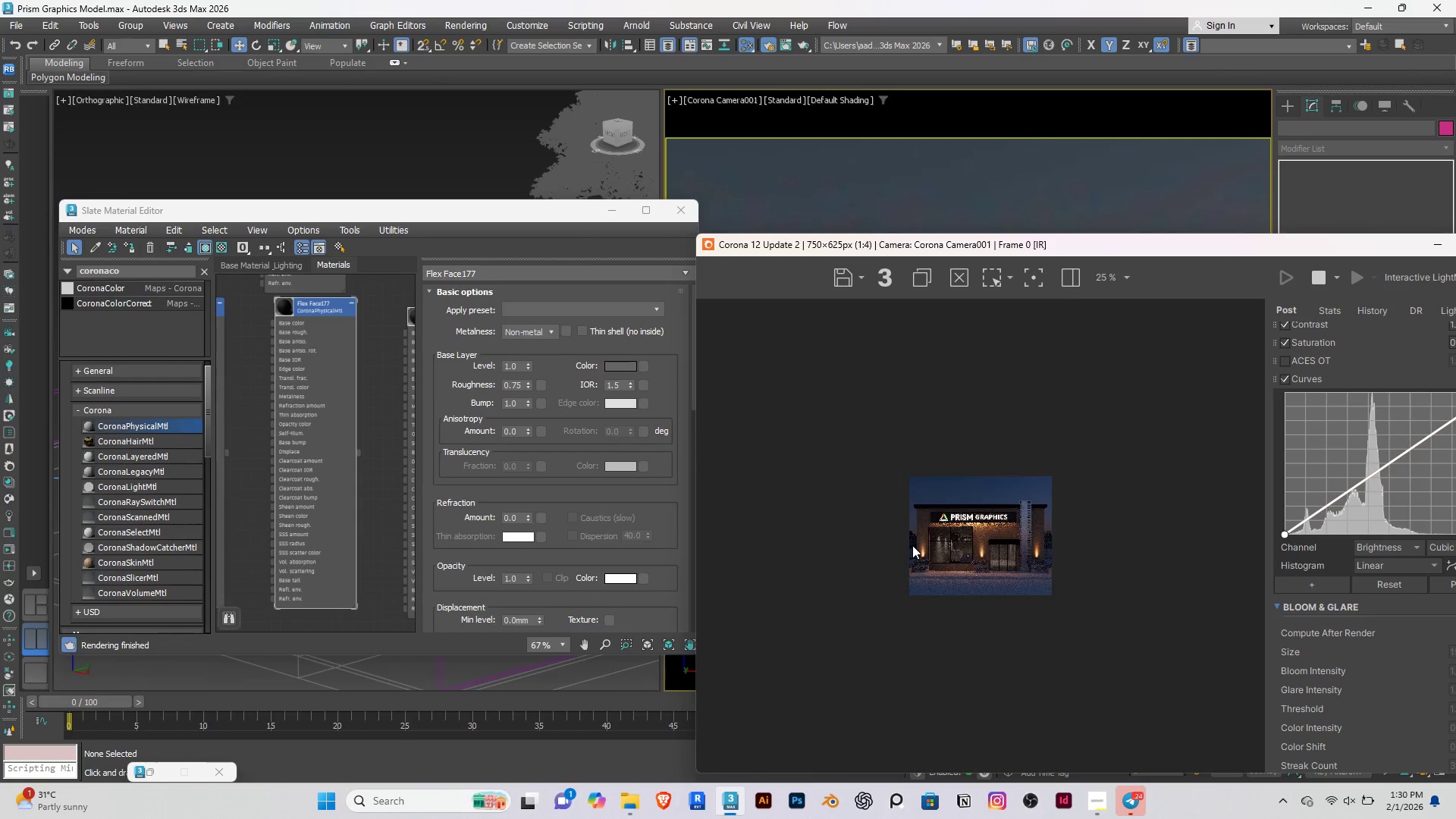 
scroll: coordinate [912, 545], scroll_direction: up, amount: 1.0
 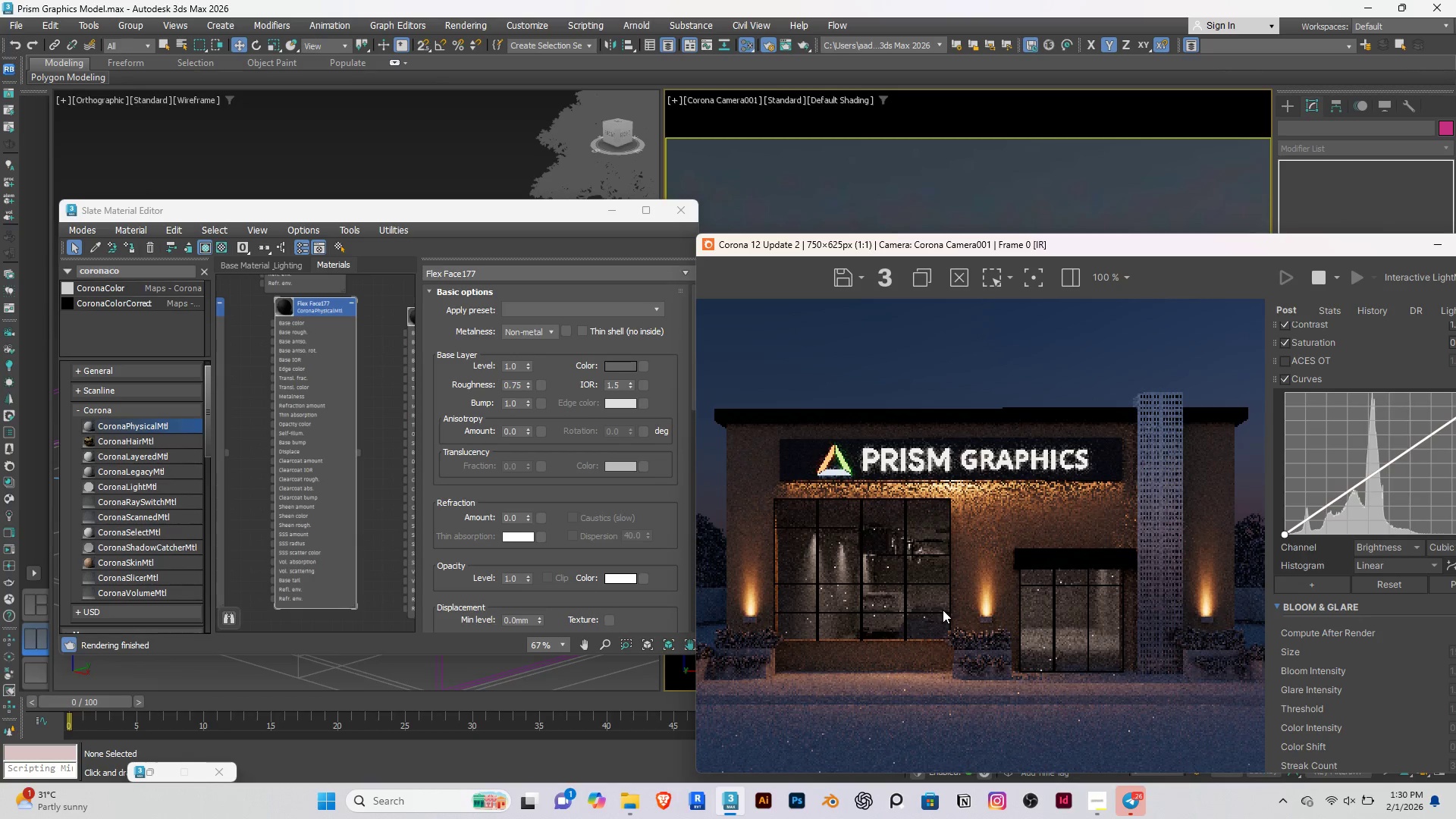 
wait(15.7)
 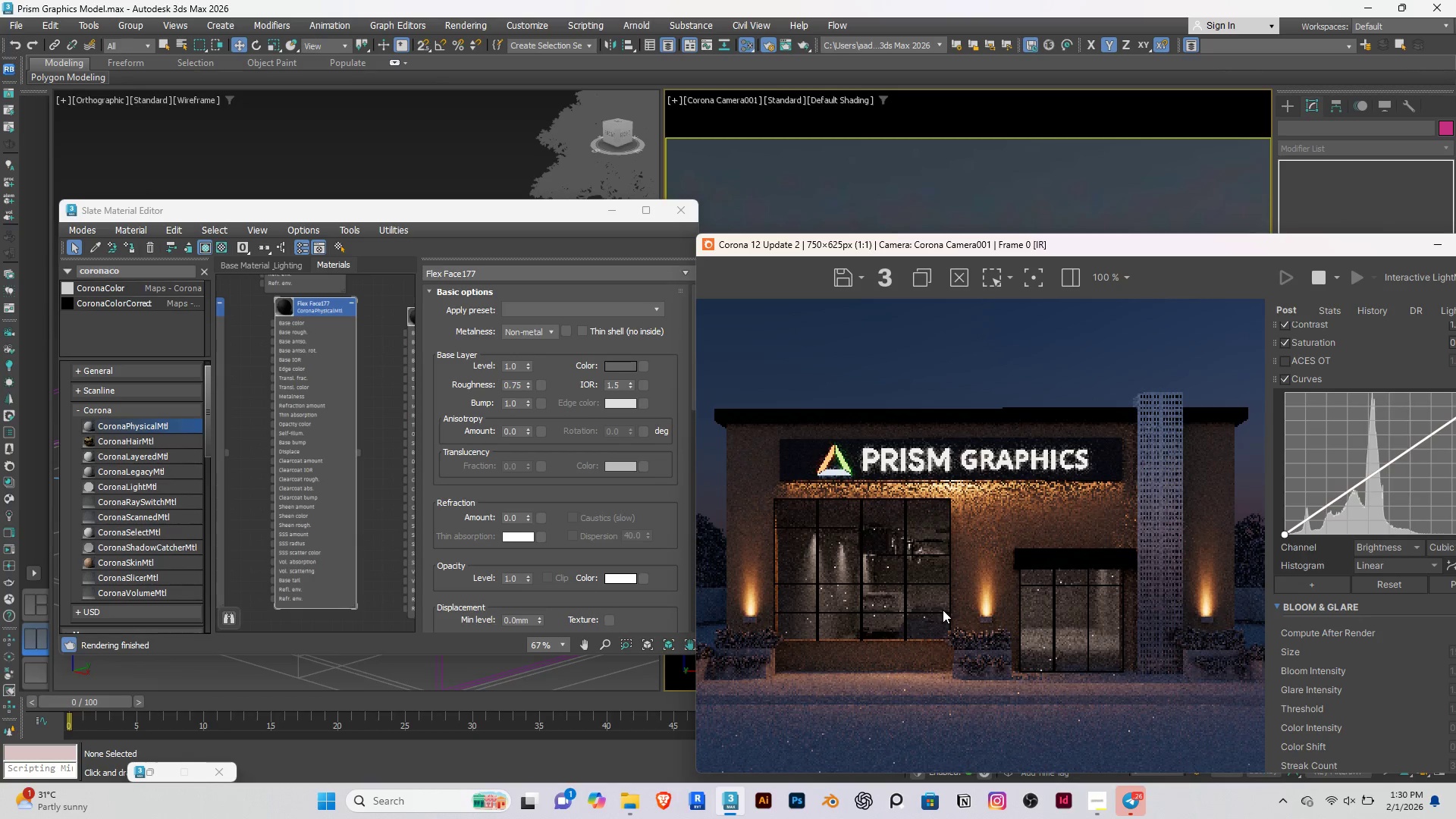 
scroll: coordinate [961, 542], scroll_direction: none, amount: 0.0
 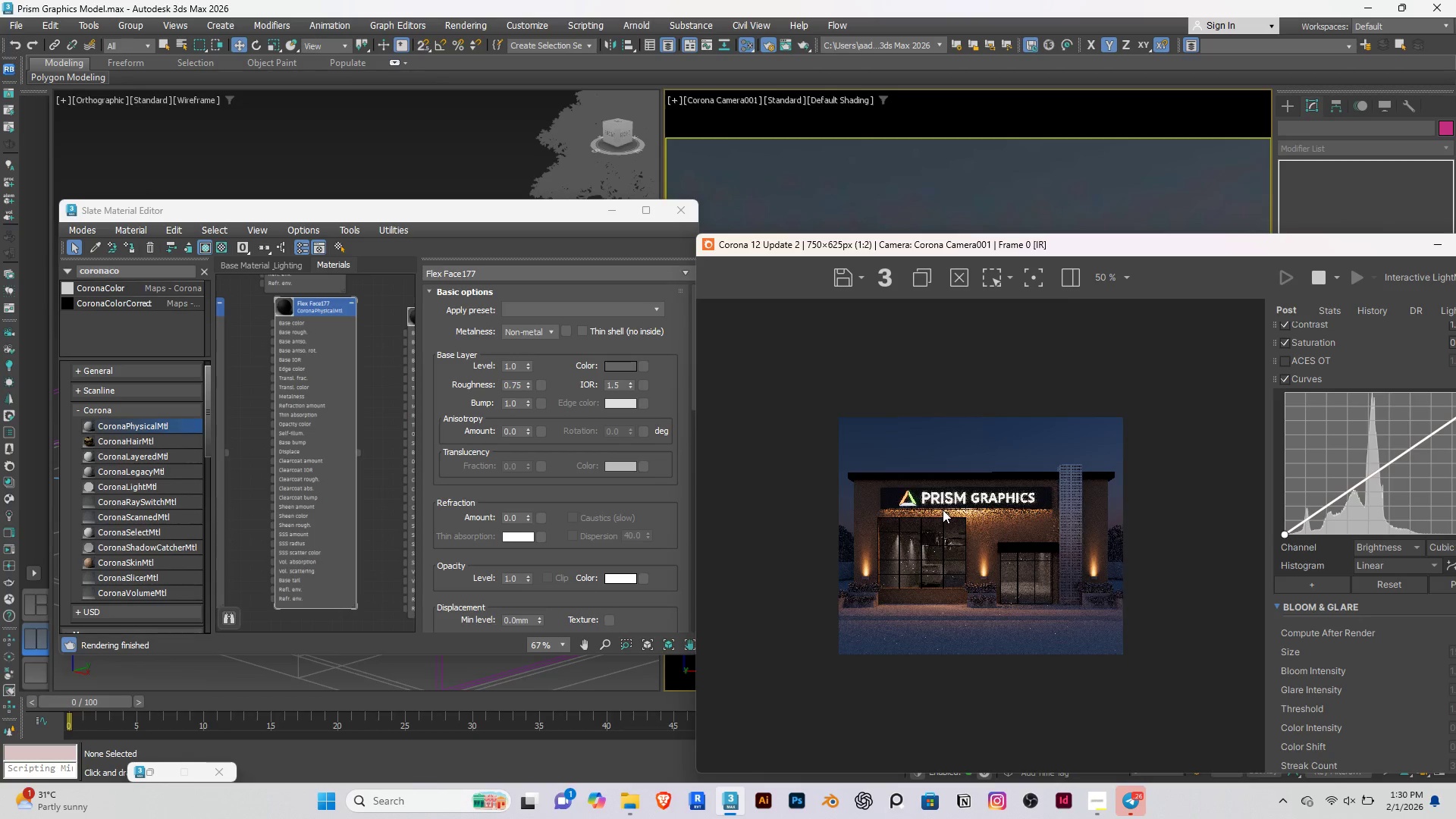 
scroll: coordinate [943, 510], scroll_direction: up, amount: 1.0
 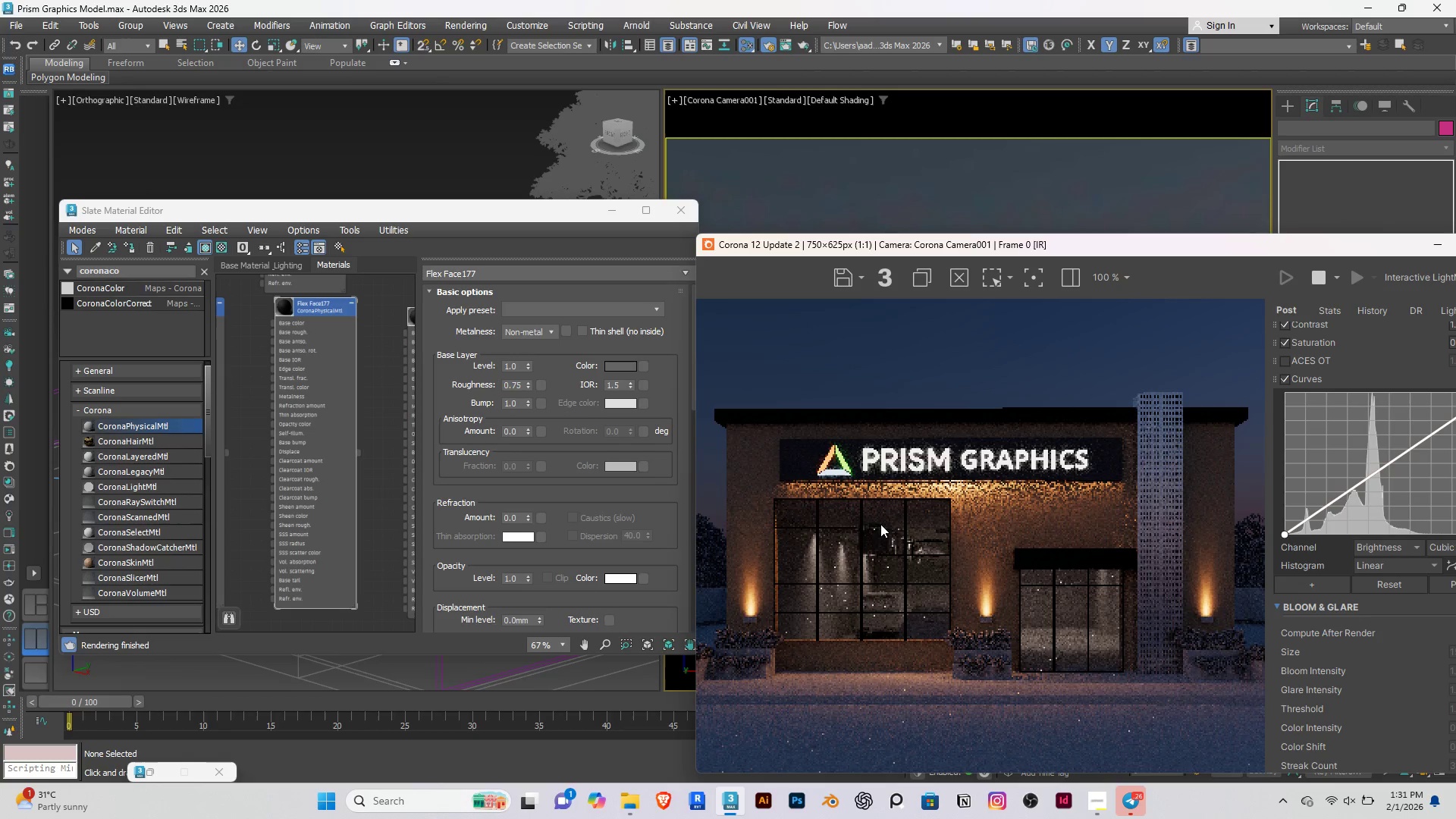 
wait(16.8)
 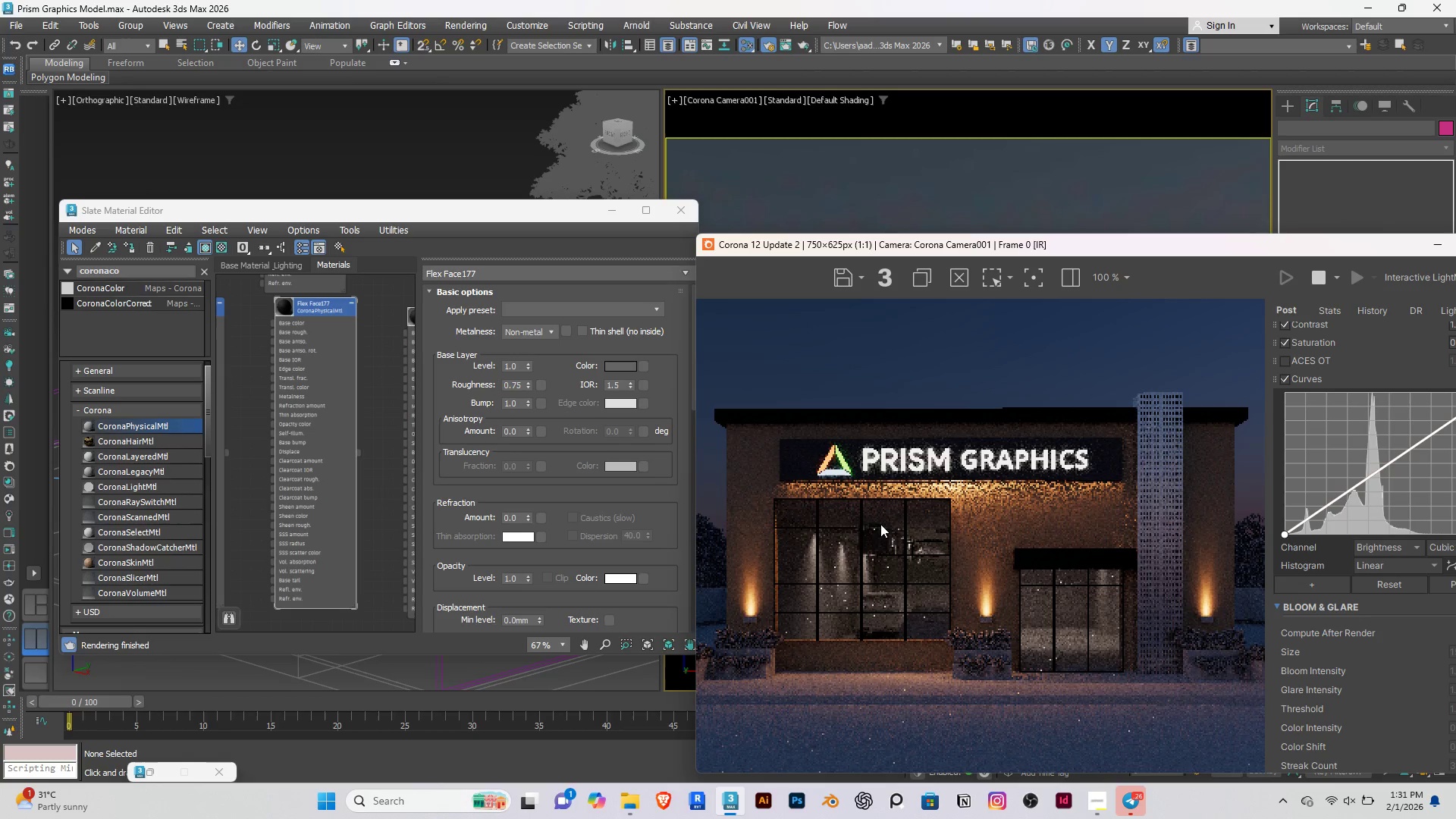 
left_click([1316, 283])
 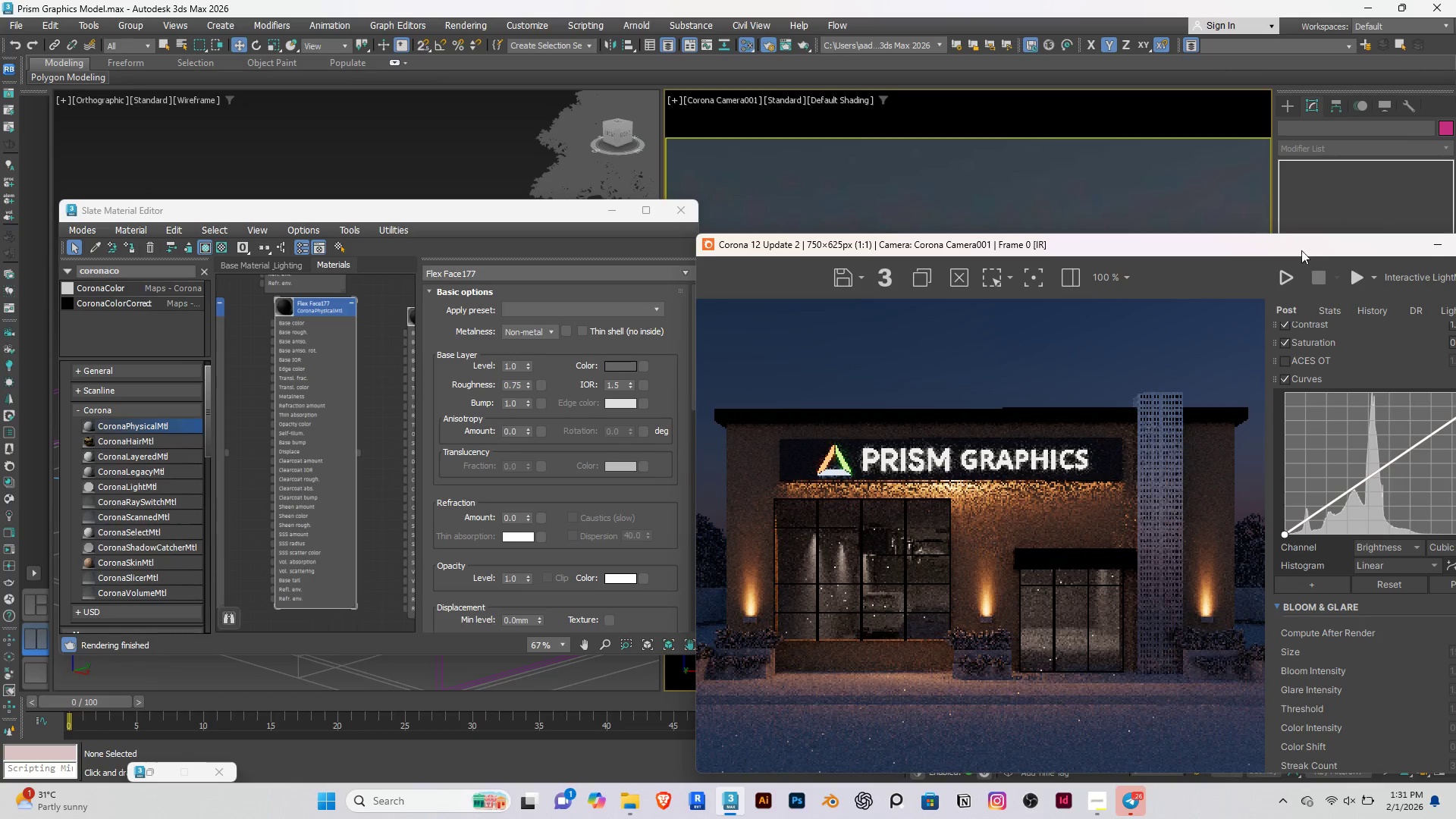 
left_click_drag(start_coordinate=[1301, 250], to_coordinate=[978, 206])
 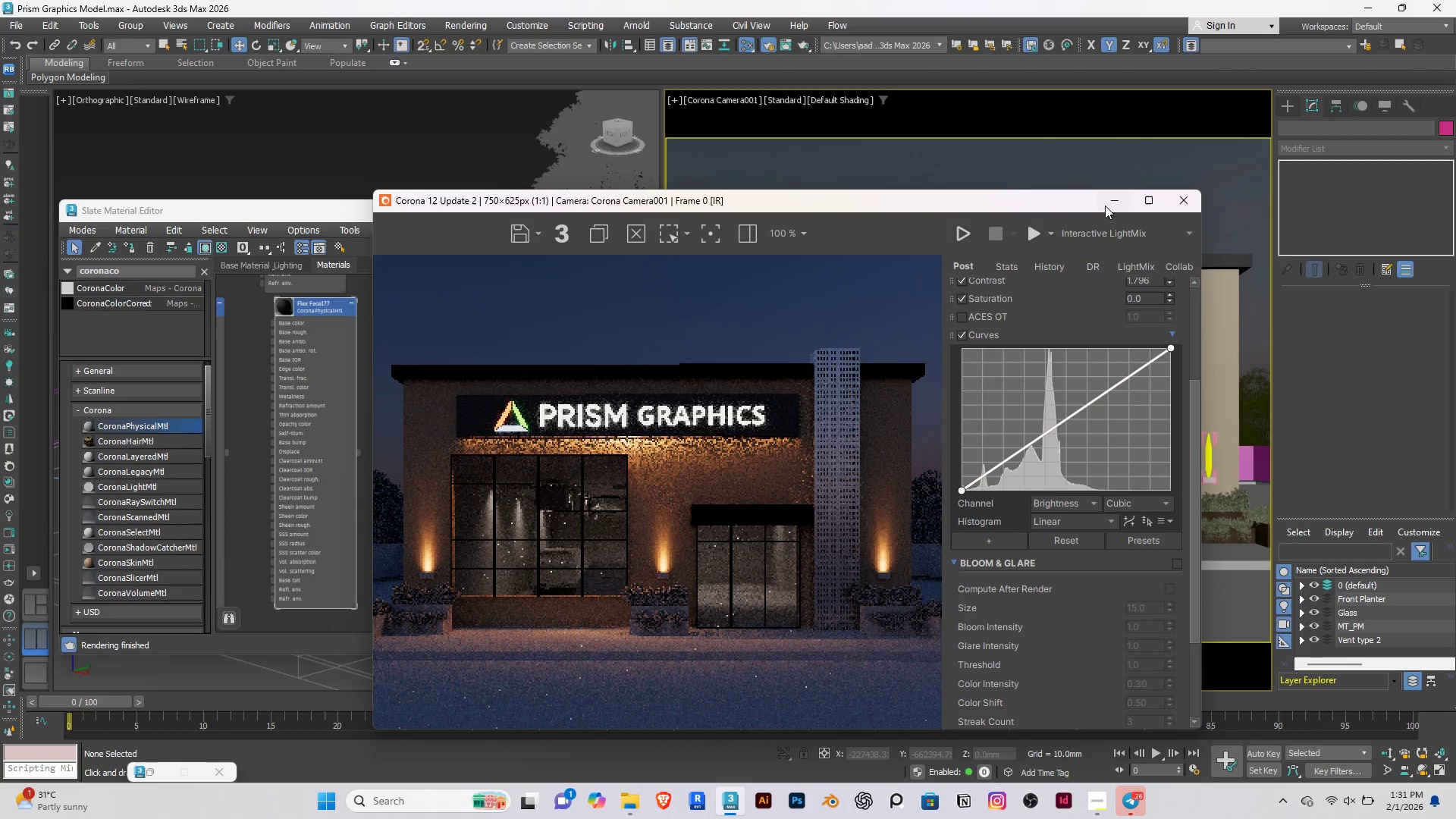 
left_click([1110, 206])
 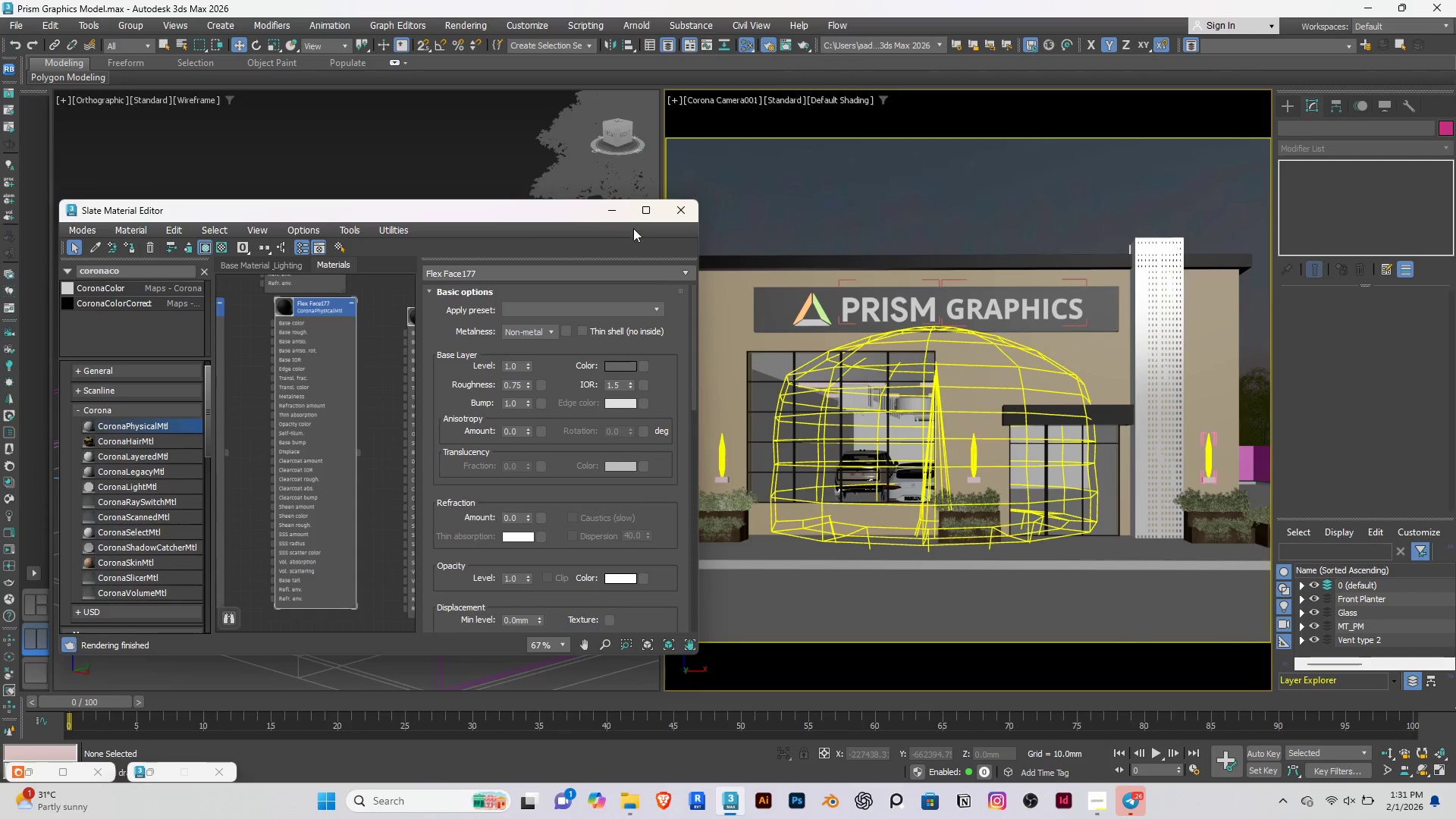 
left_click([623, 211])
 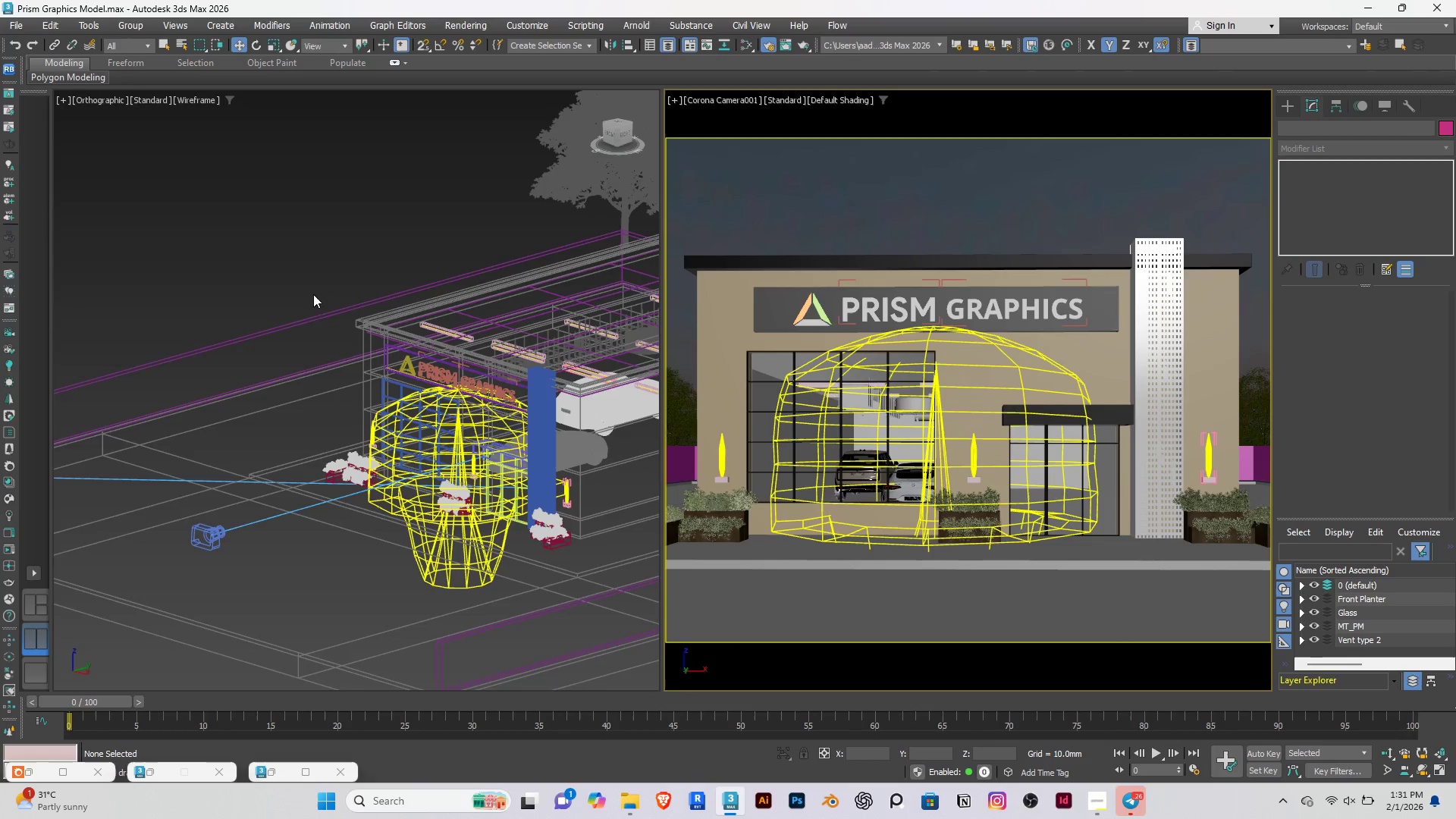 
left_click([238, 233])
 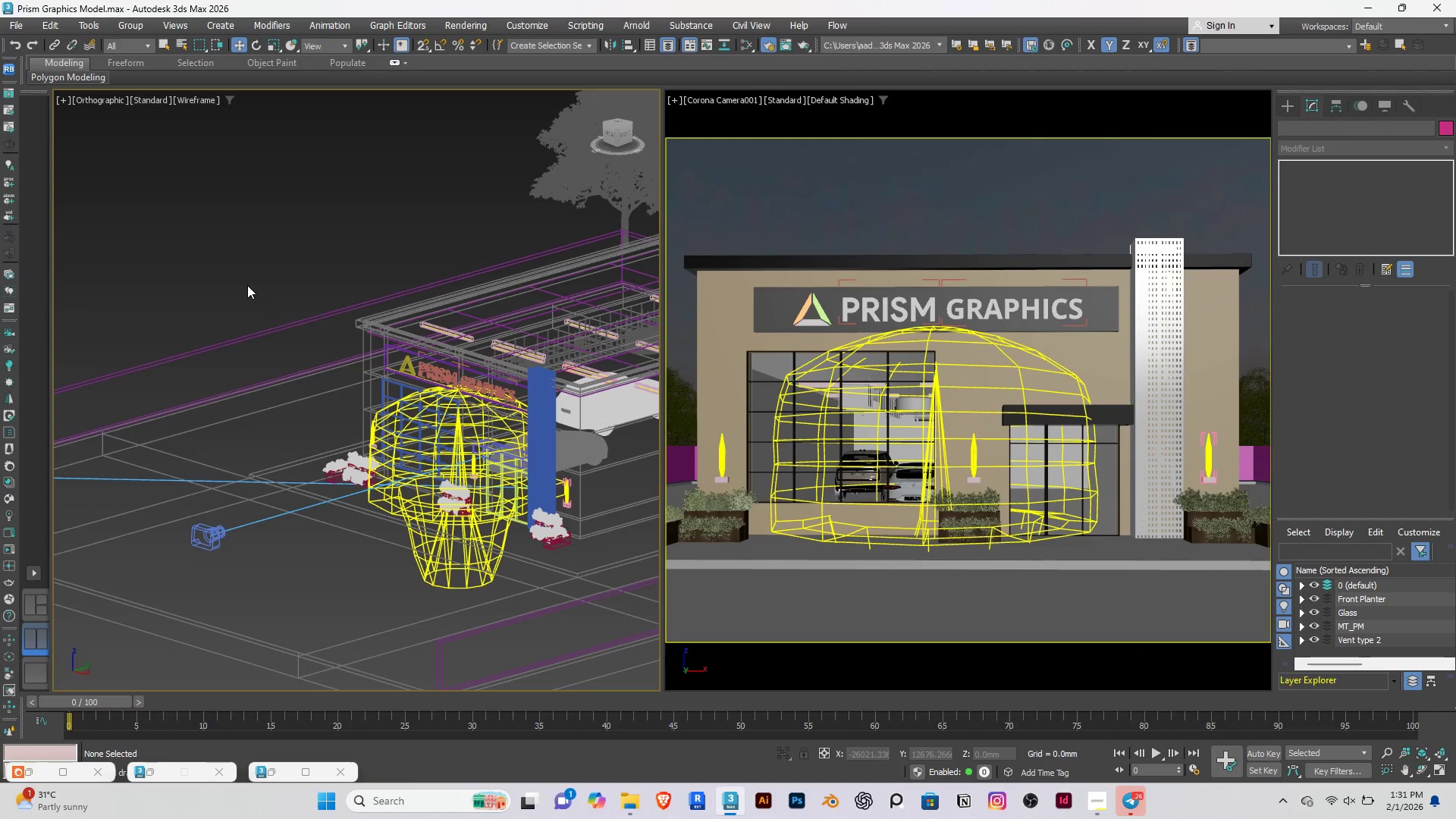 
type(tz)
 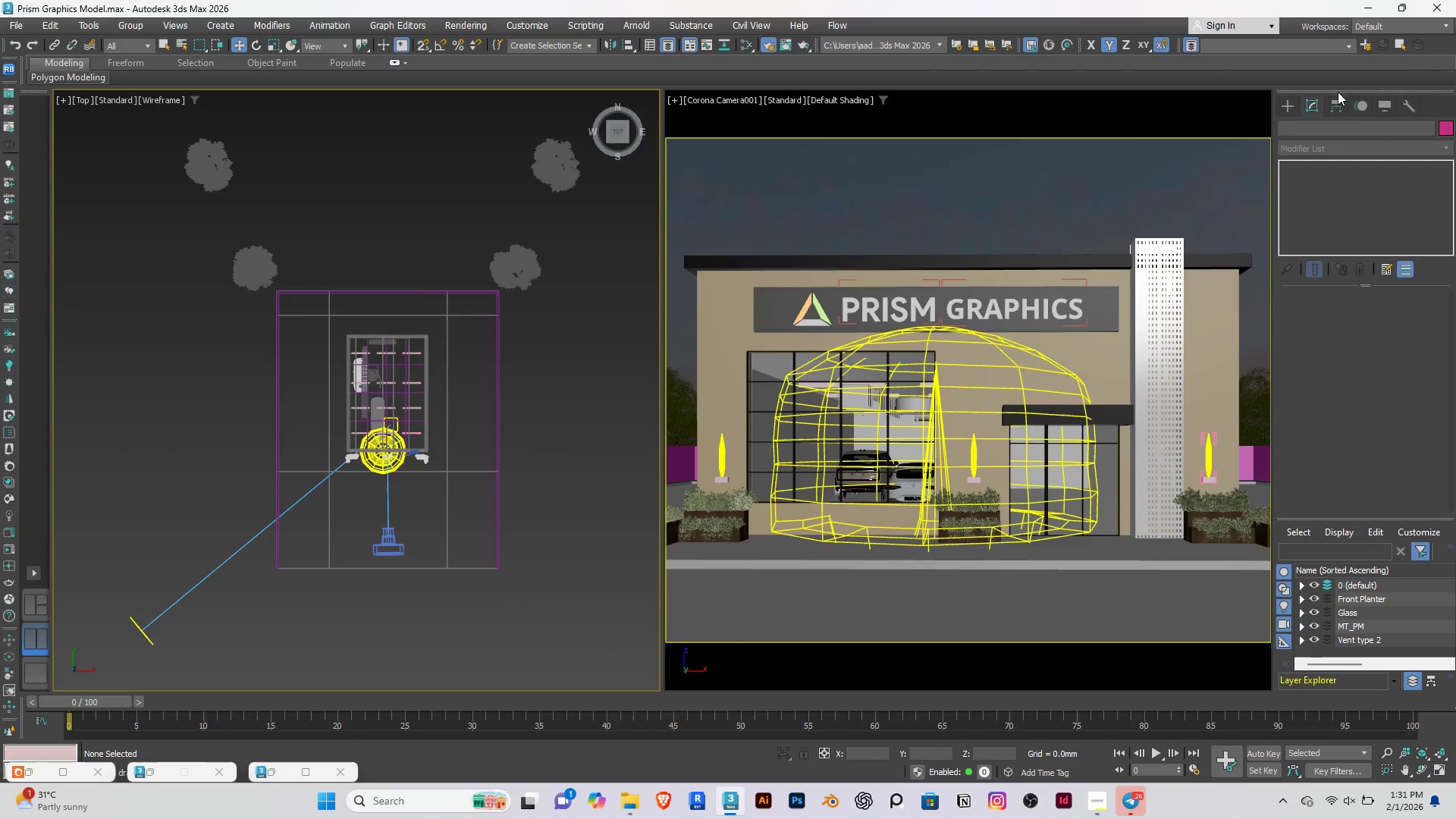 
left_click([1294, 108])
 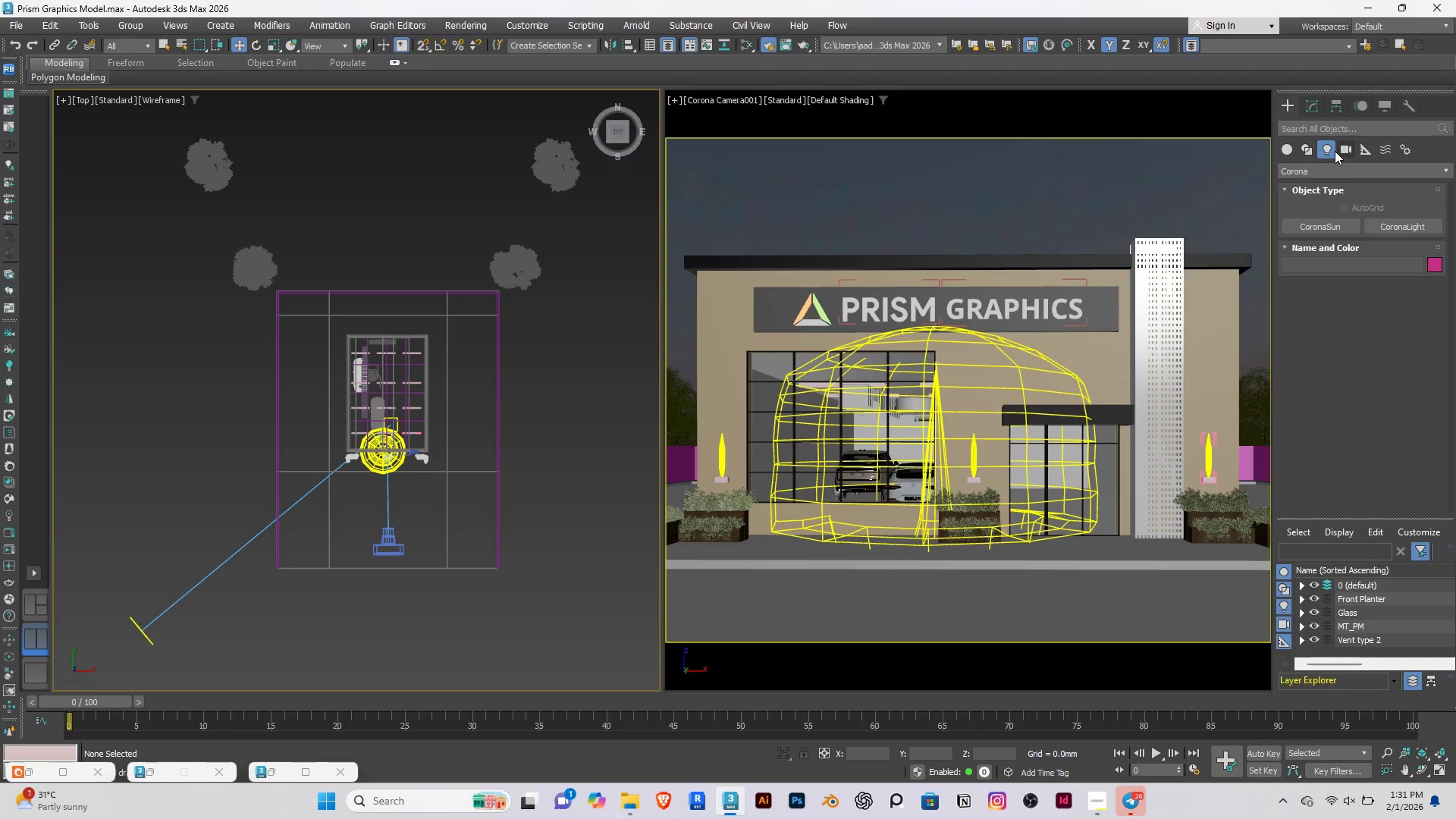 
left_click([1287, 150])
 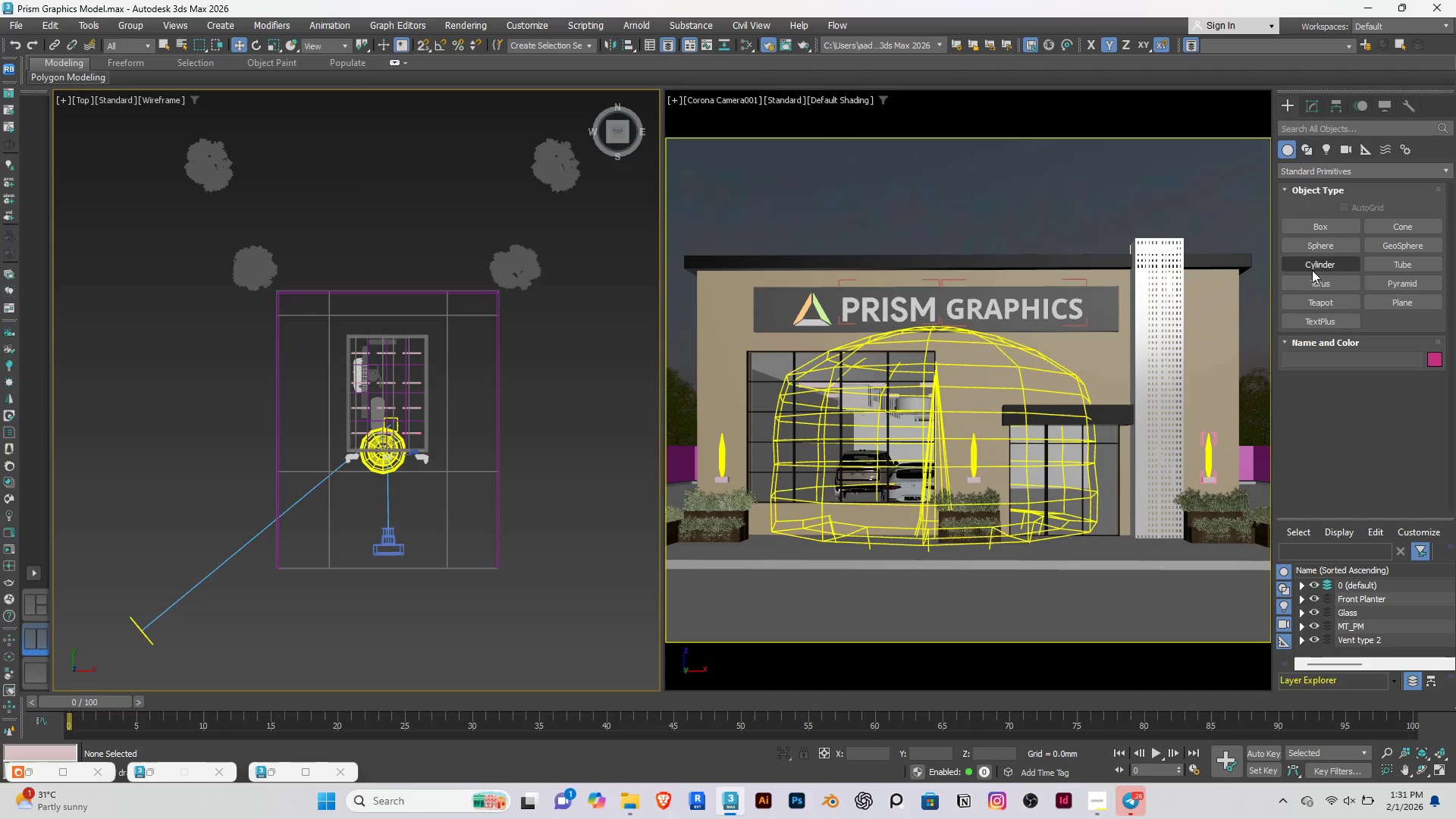 
left_click([1316, 263])
 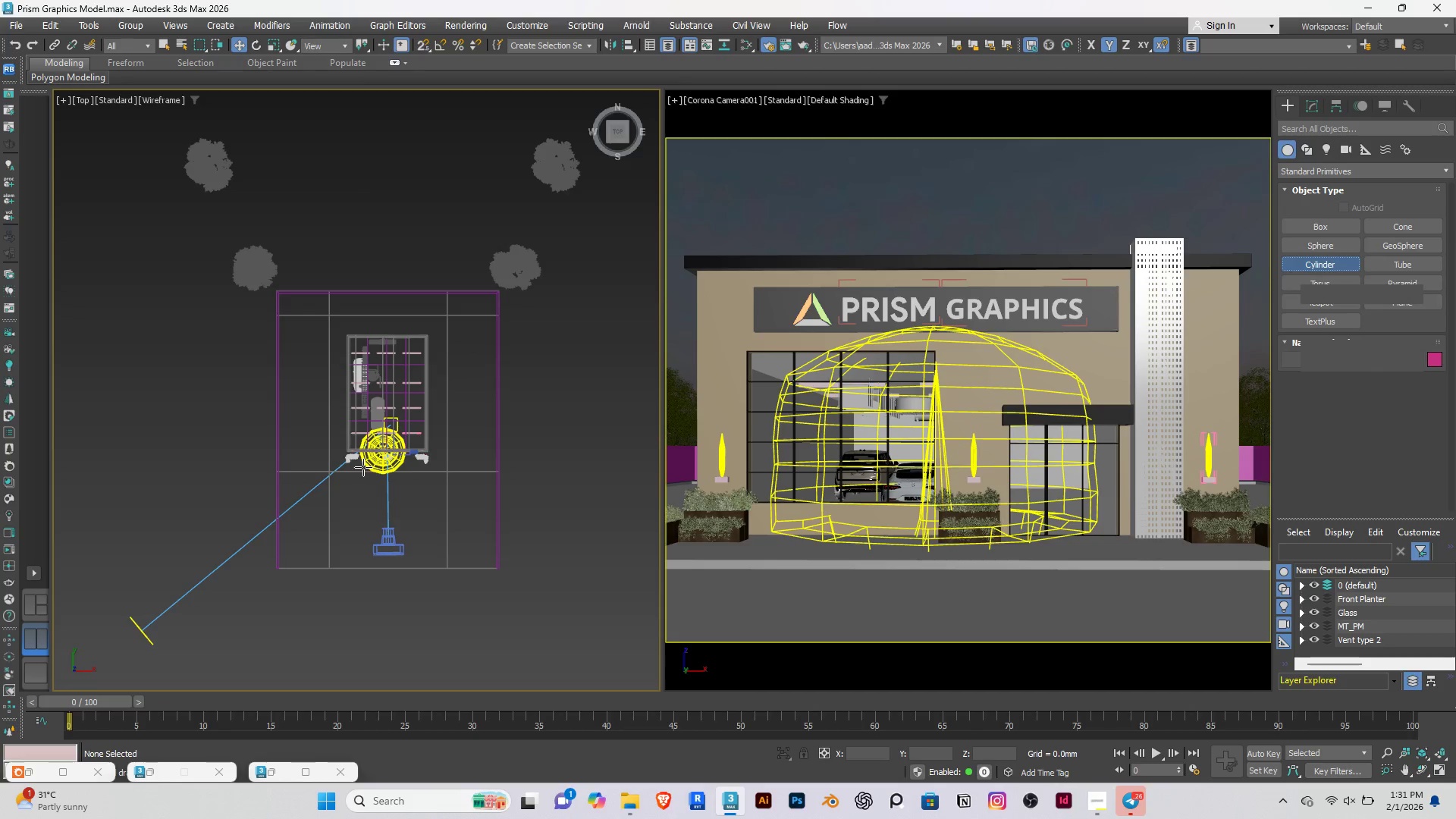 
scroll: coordinate [317, 404], scroll_direction: up, amount: 28.0
 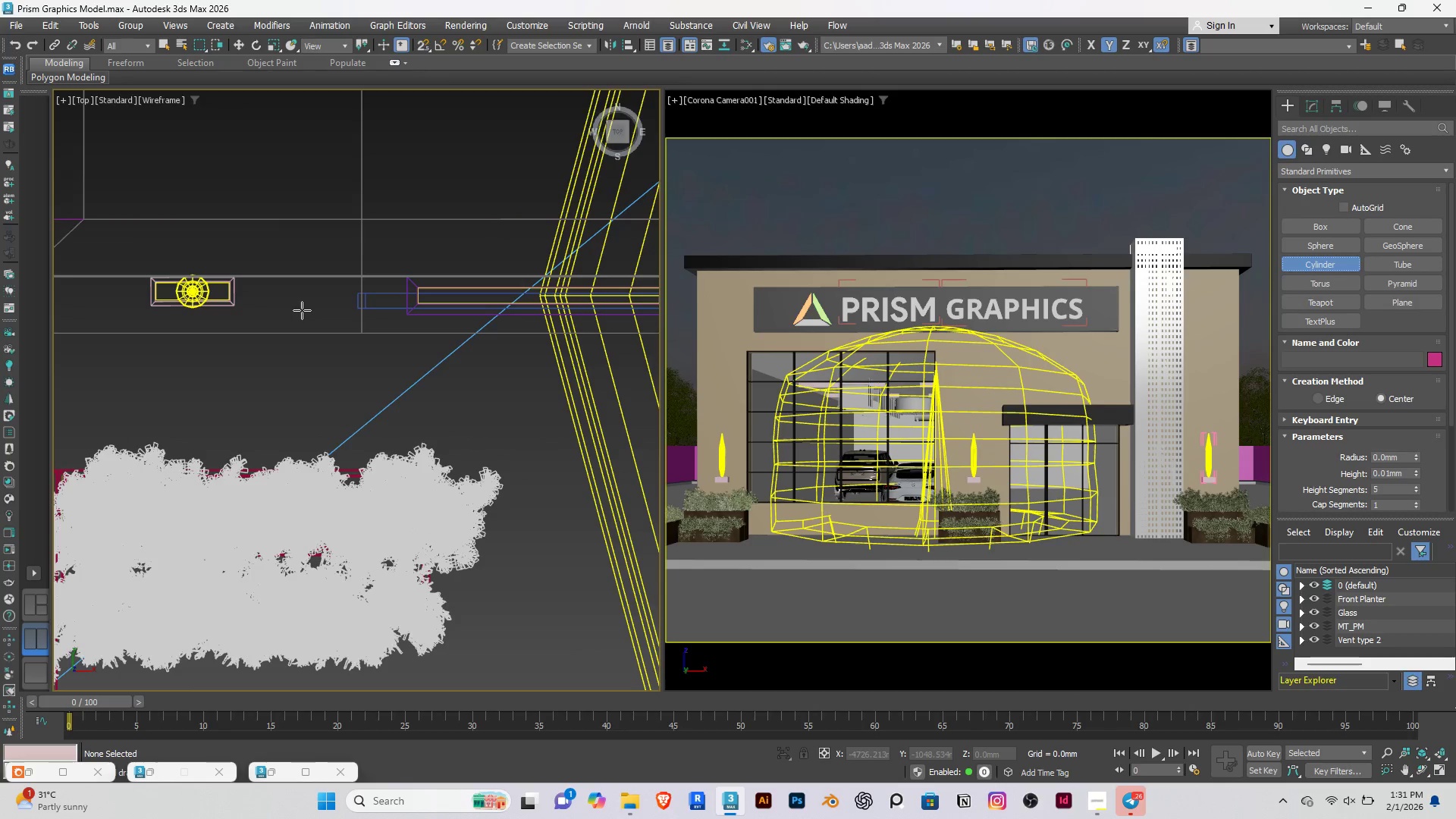 
left_click_drag(start_coordinate=[284, 311], to_coordinate=[315, 302])
 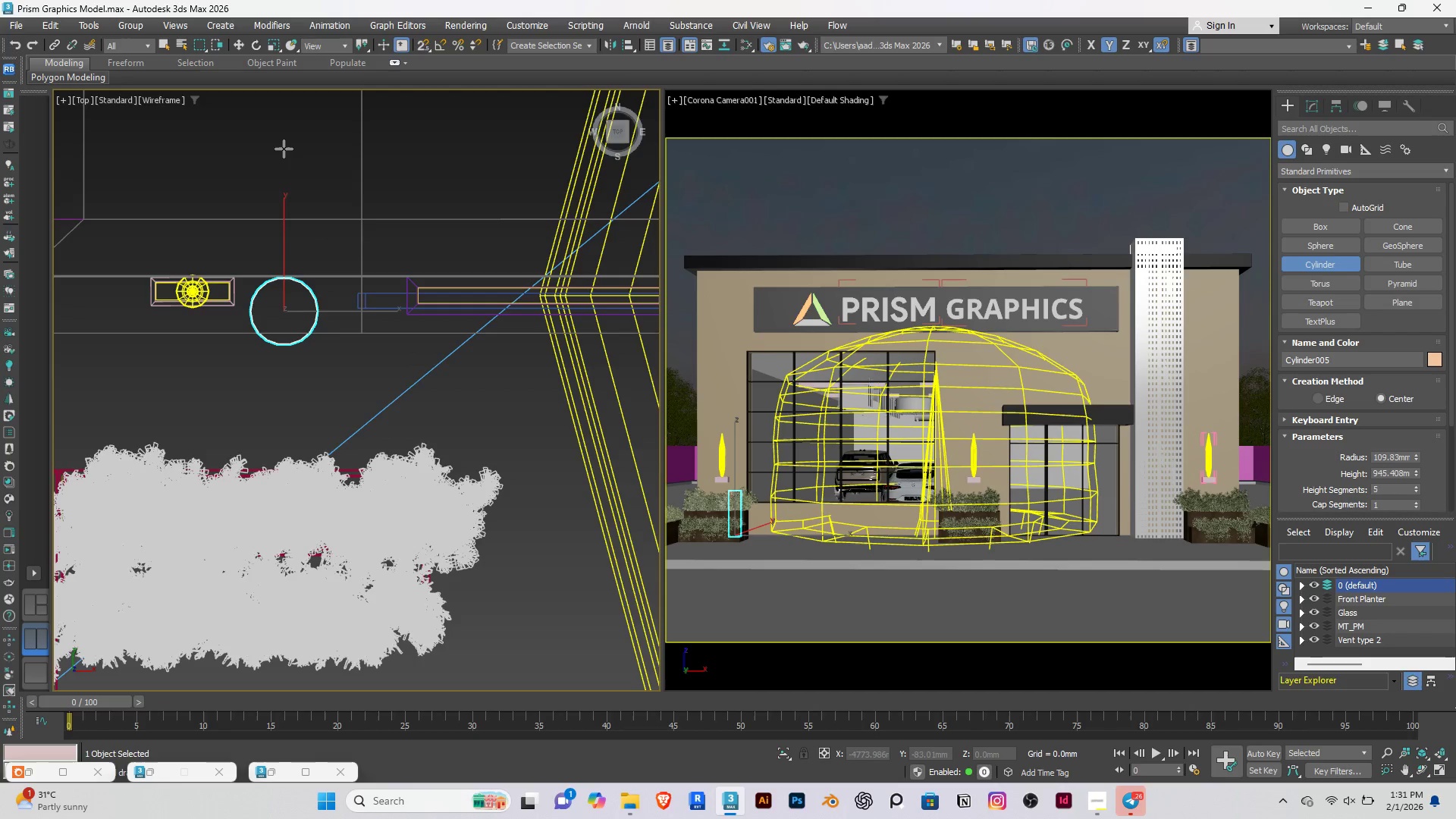 
right_click([284, 152])
 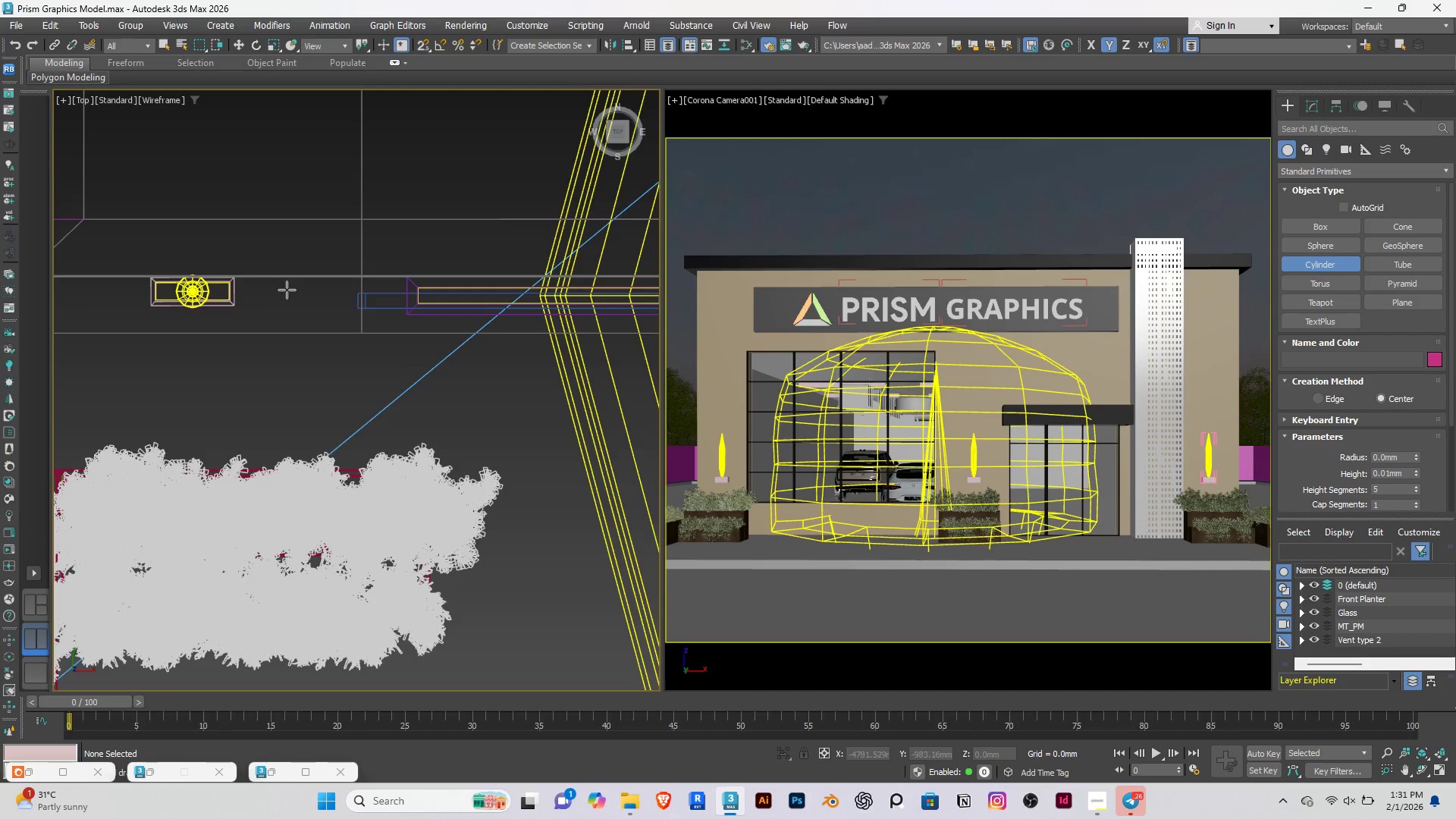 
left_click_drag(start_coordinate=[288, 297], to_coordinate=[303, 292])
 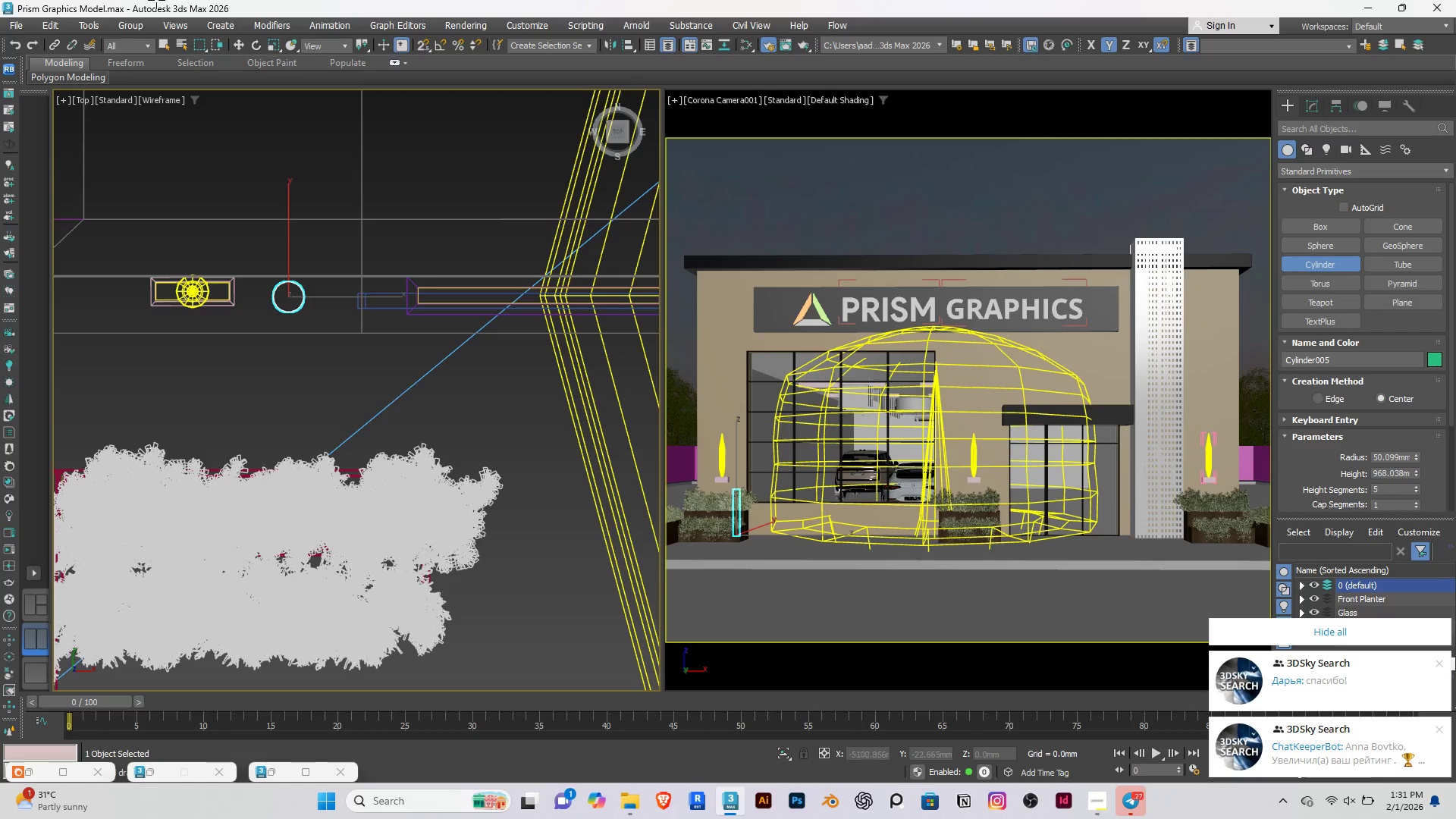 
left_click([96, 0])
 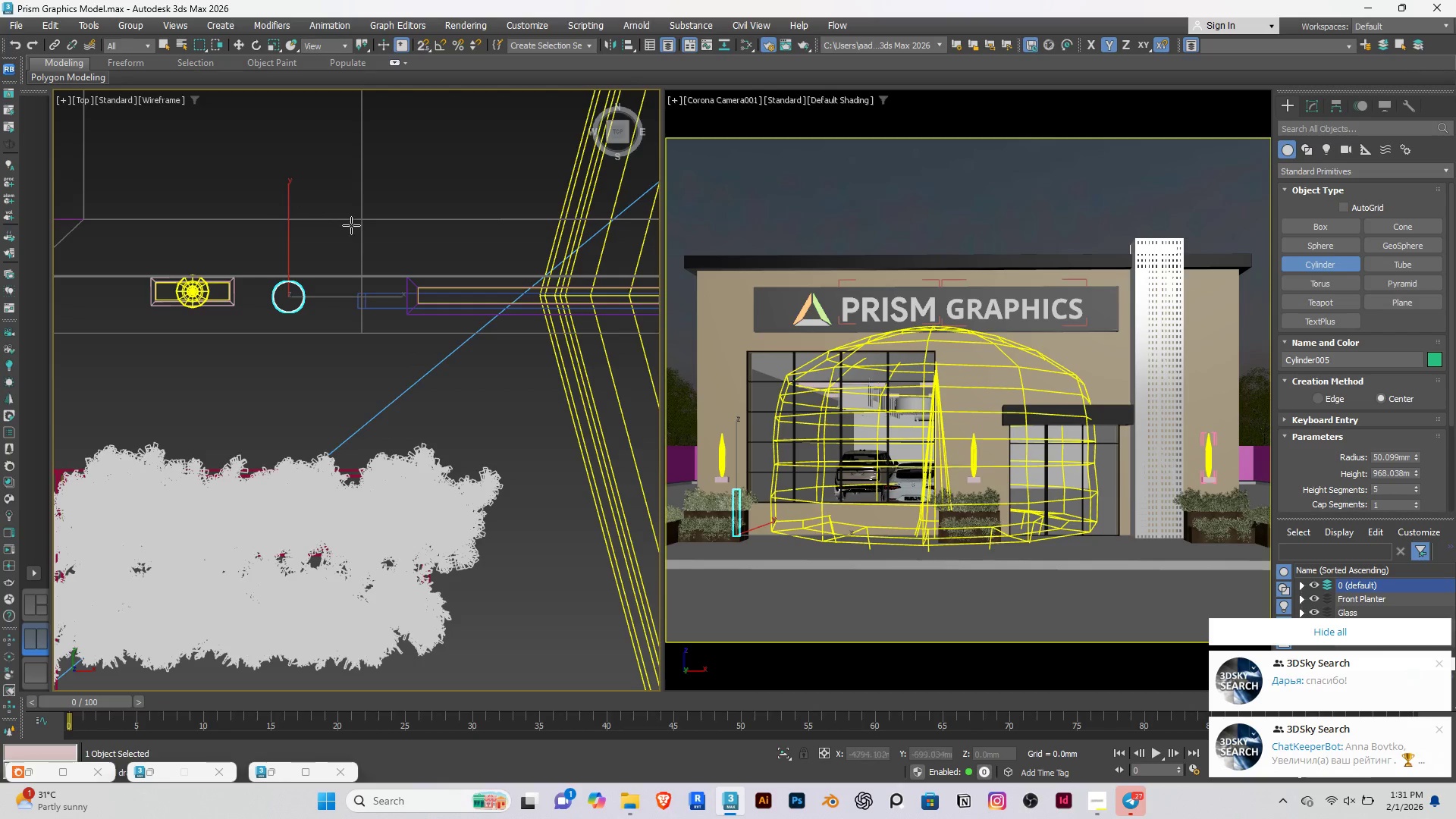 
right_click([296, 243])
 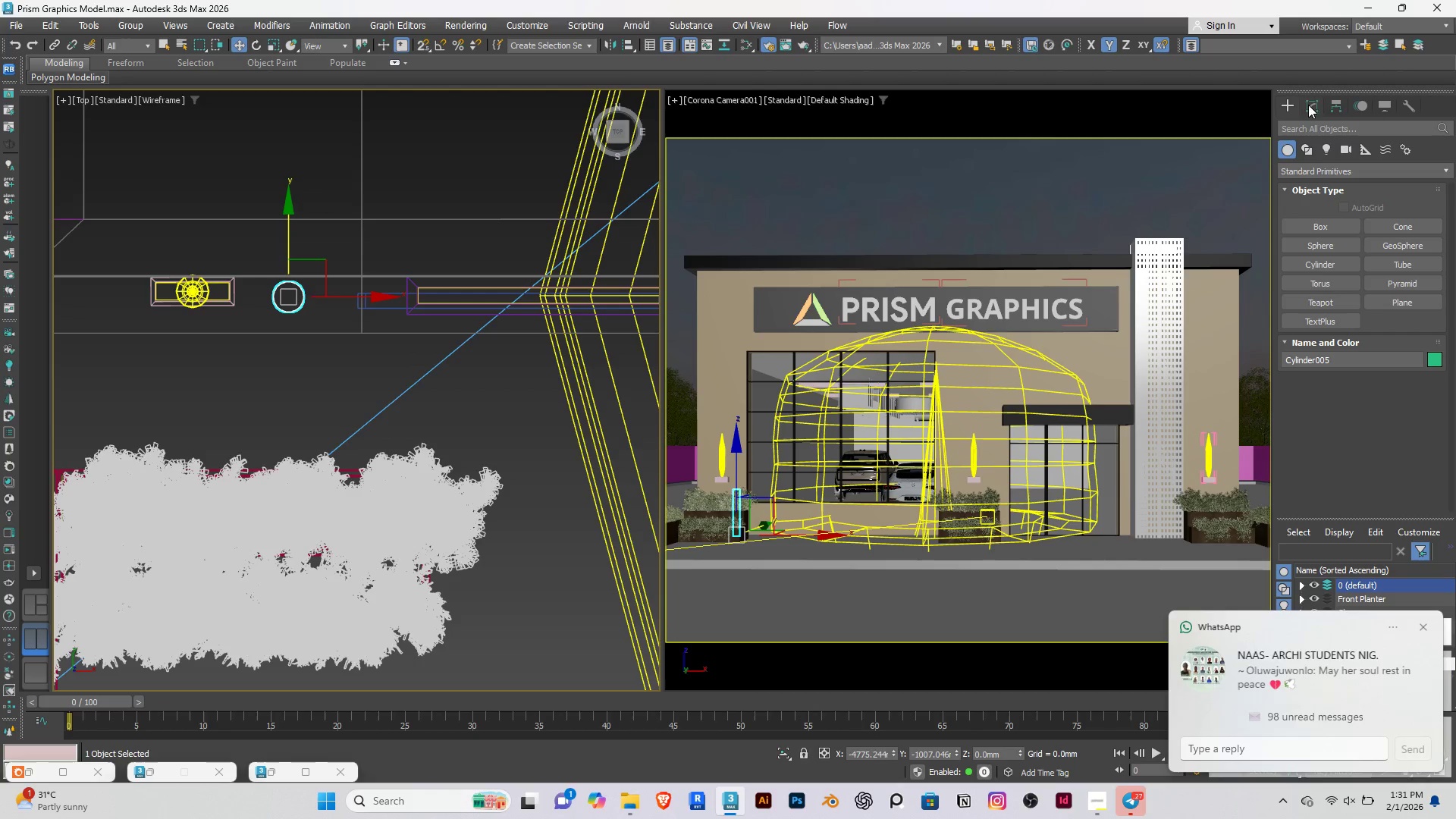 
left_click([1307, 96])
 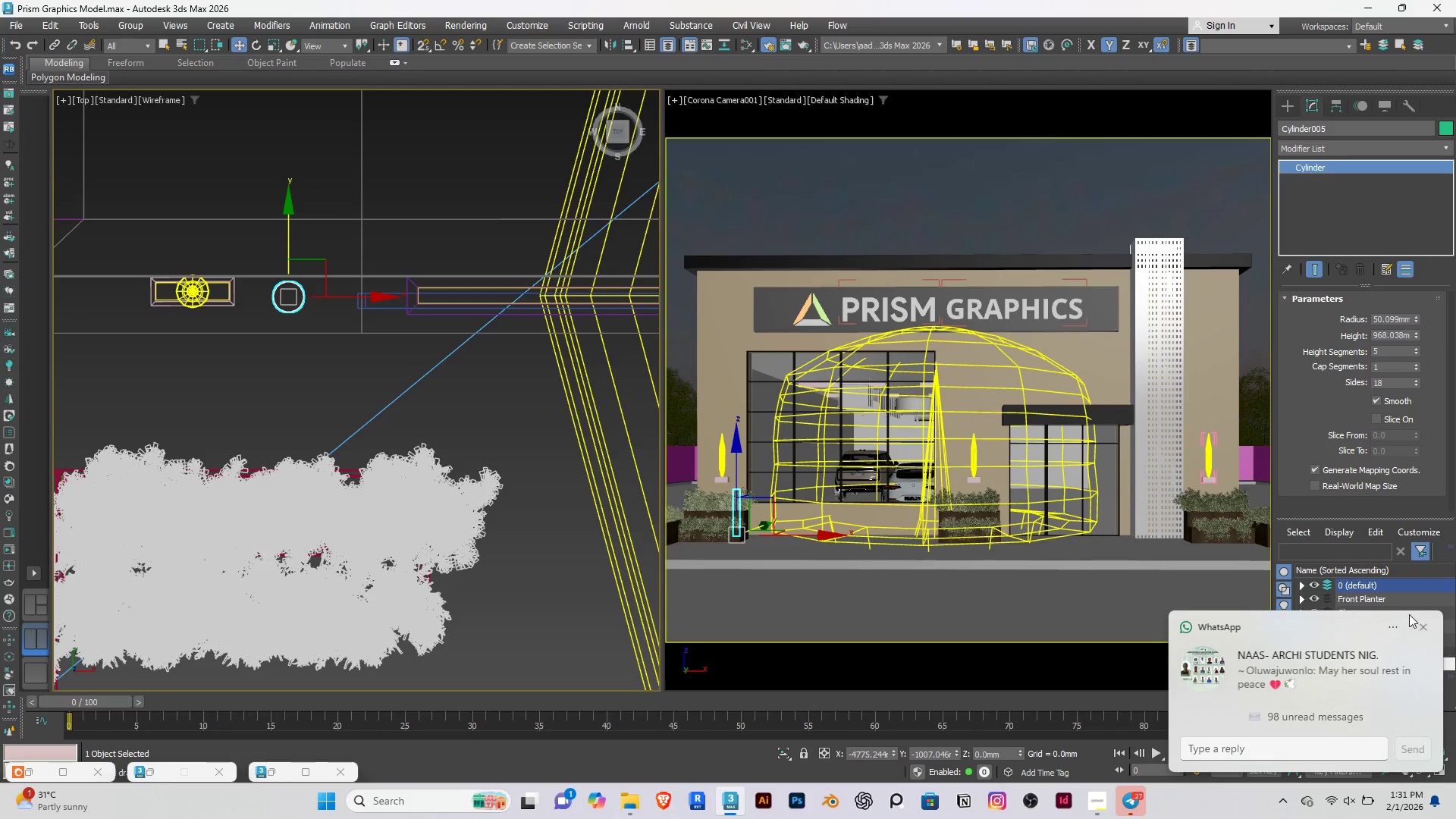 
left_click([1418, 629])
 